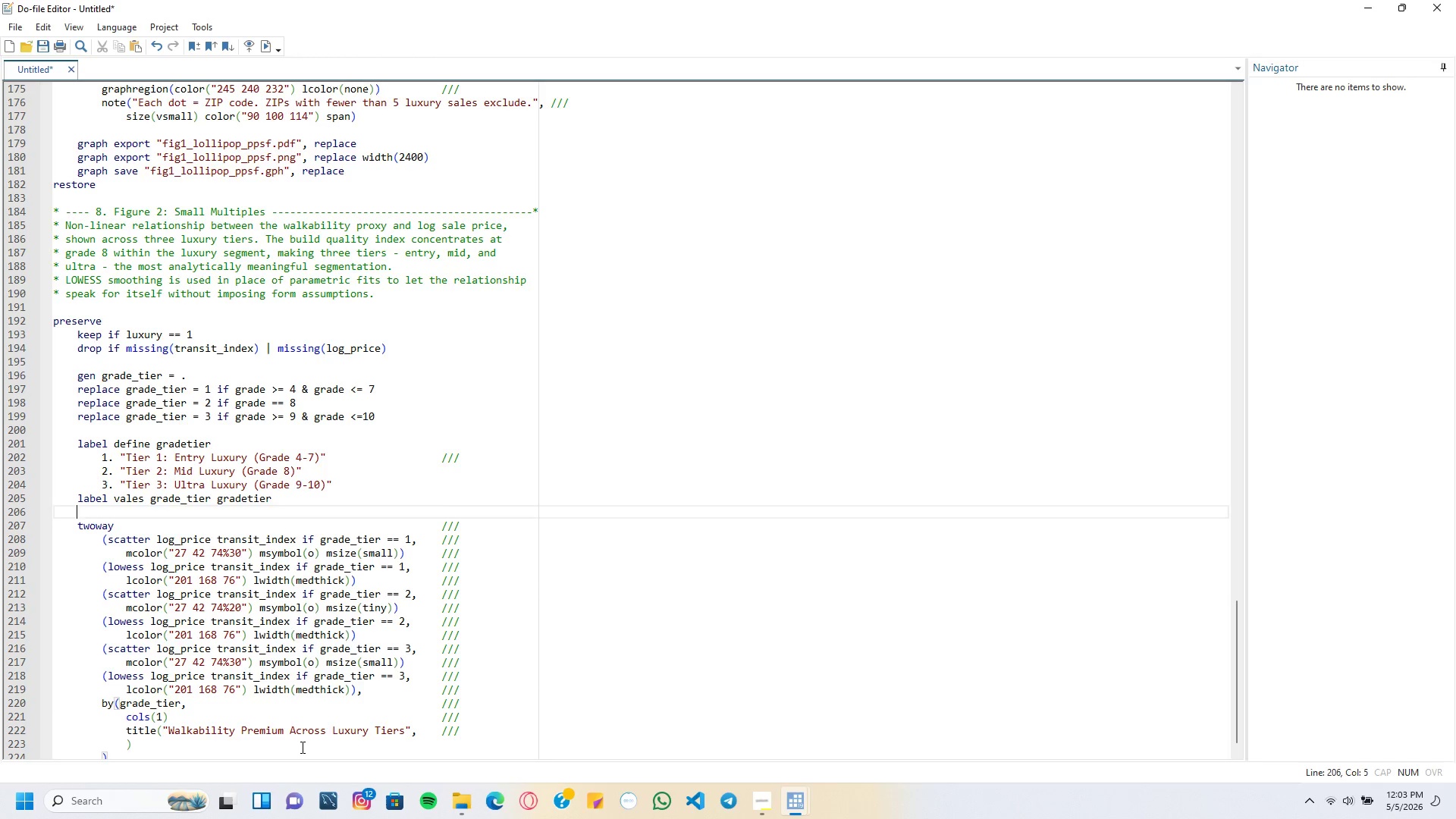 
key(ArrowUp)
 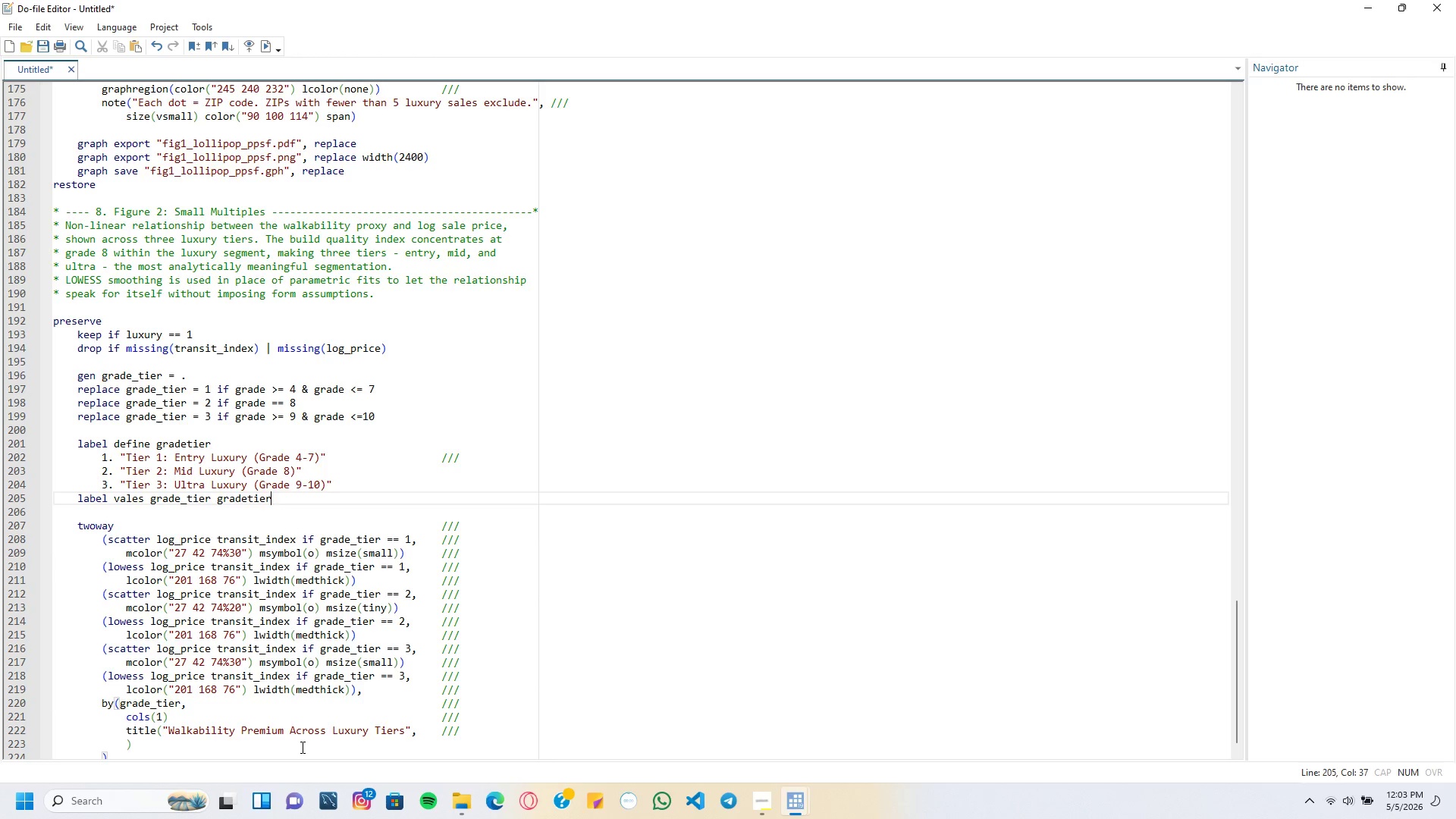 
key(ArrowUp)
 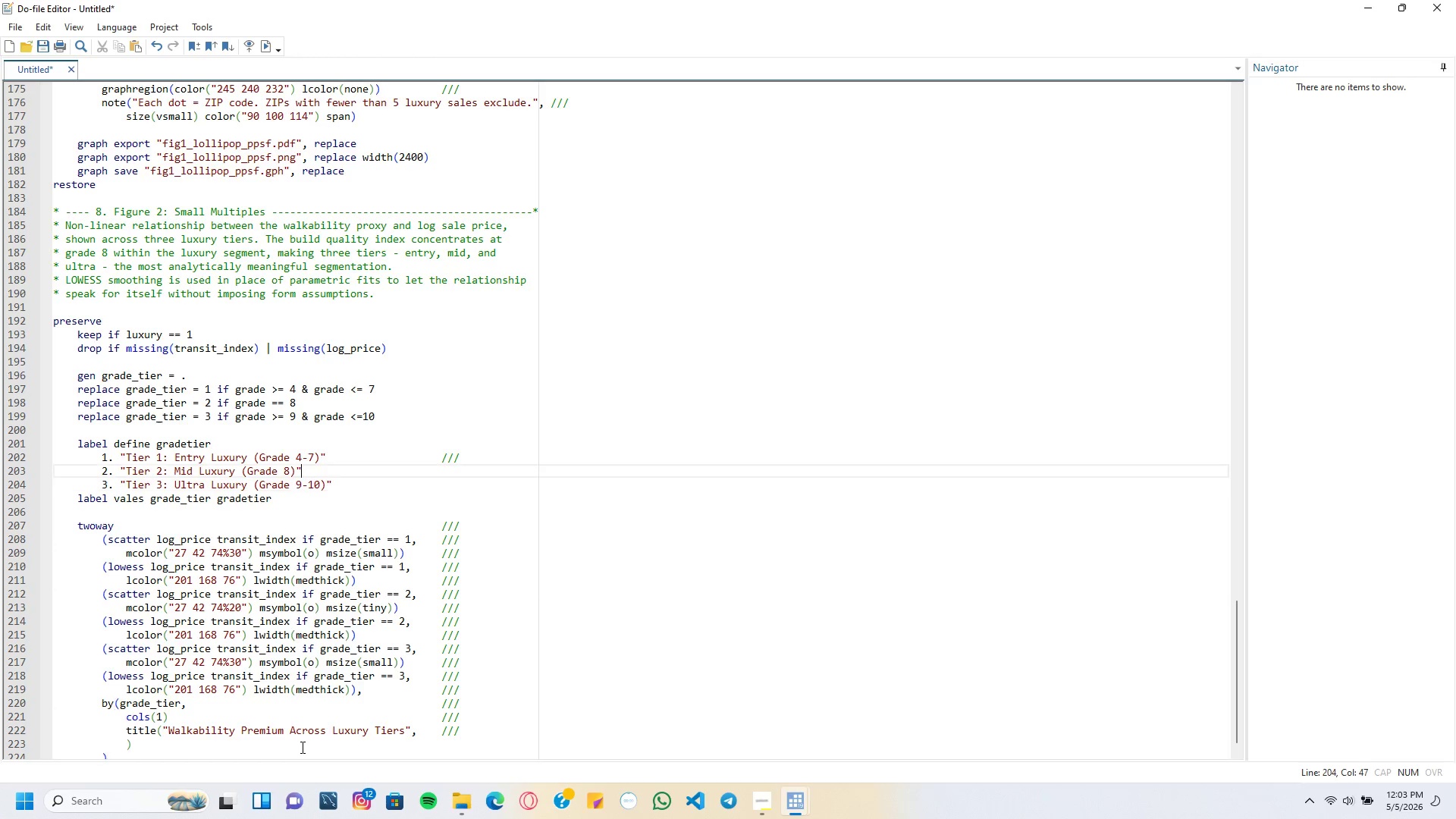 
key(ArrowUp)
 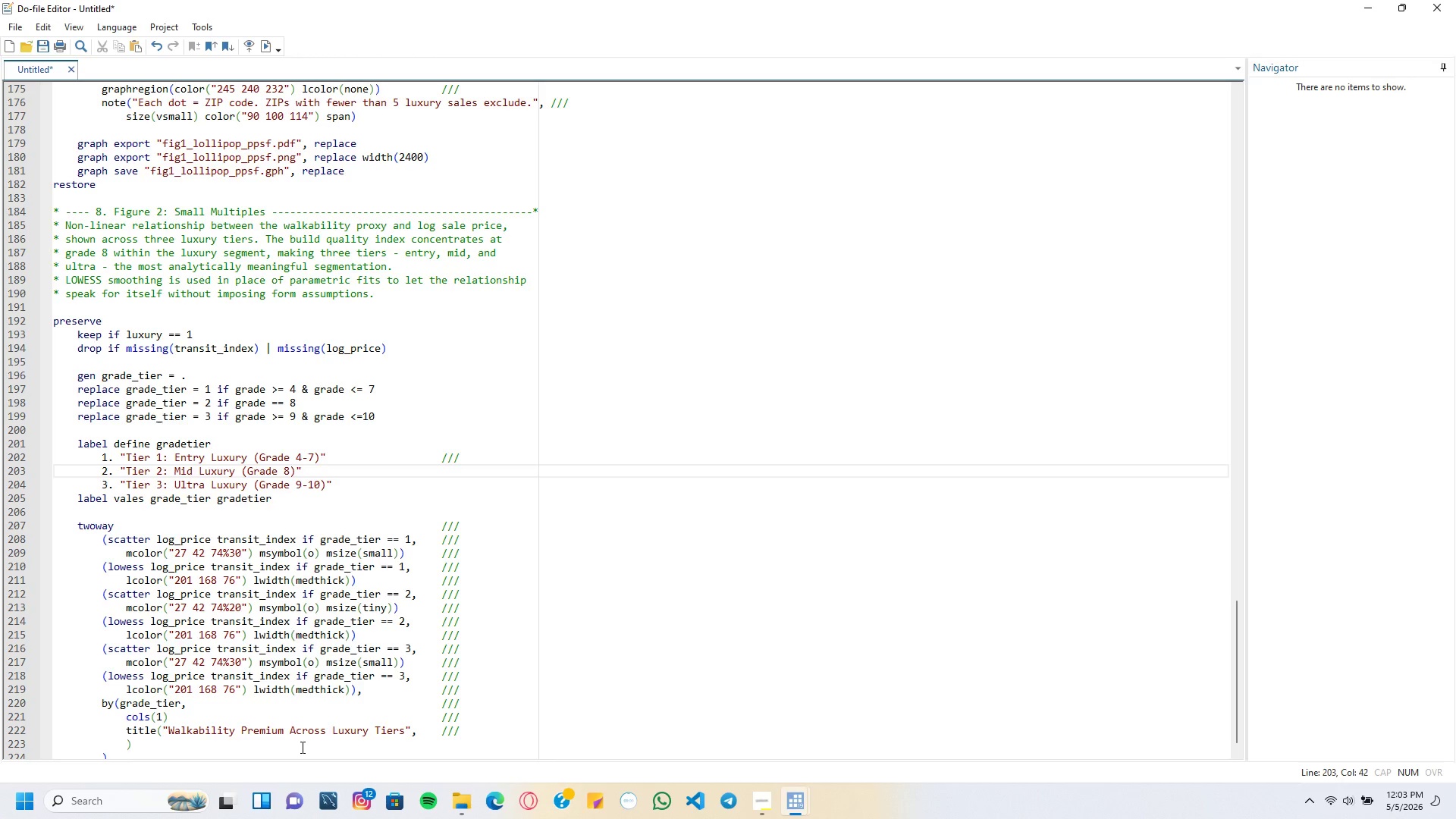 
key(Tab)
 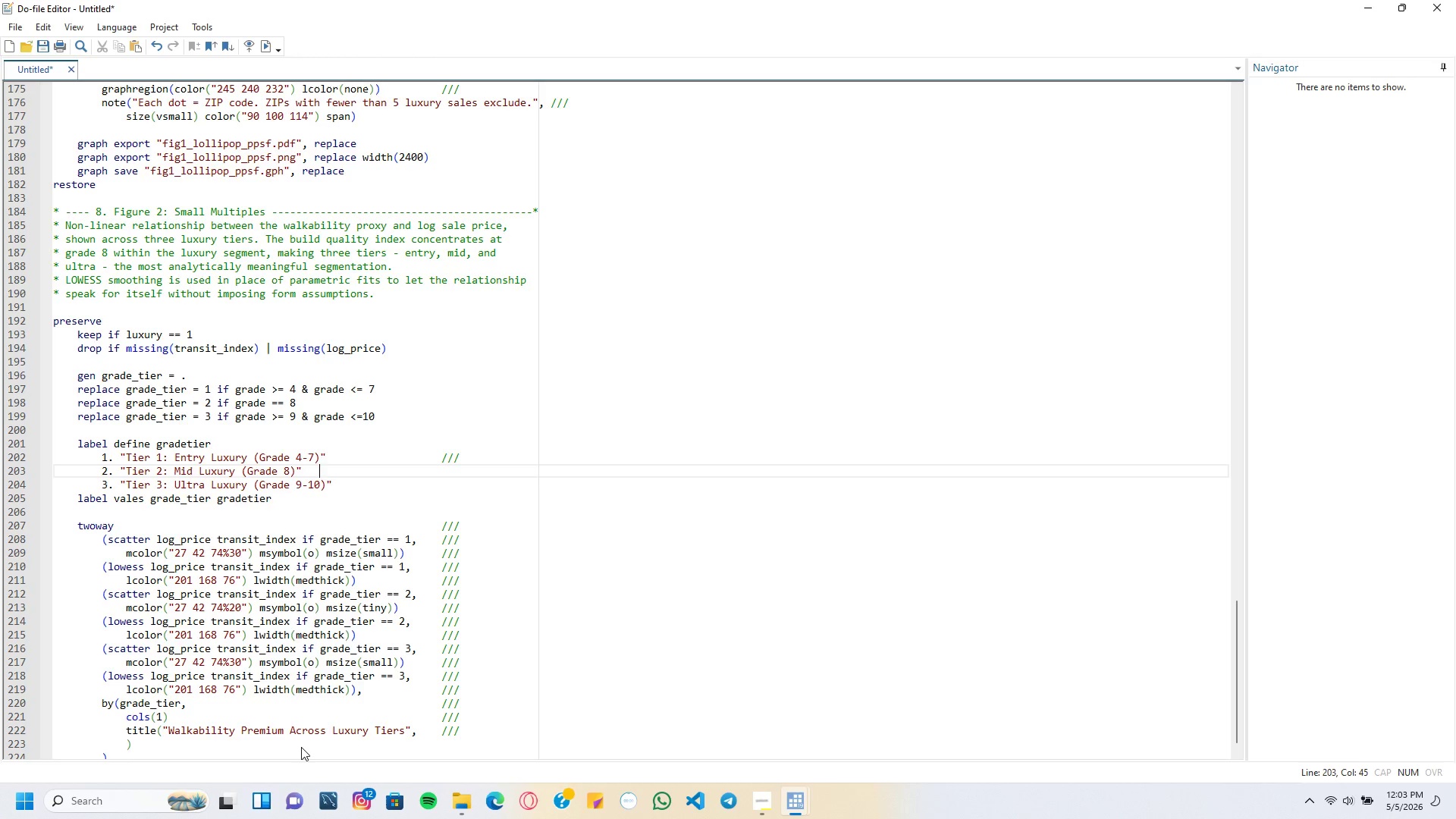 
key(Tab)
 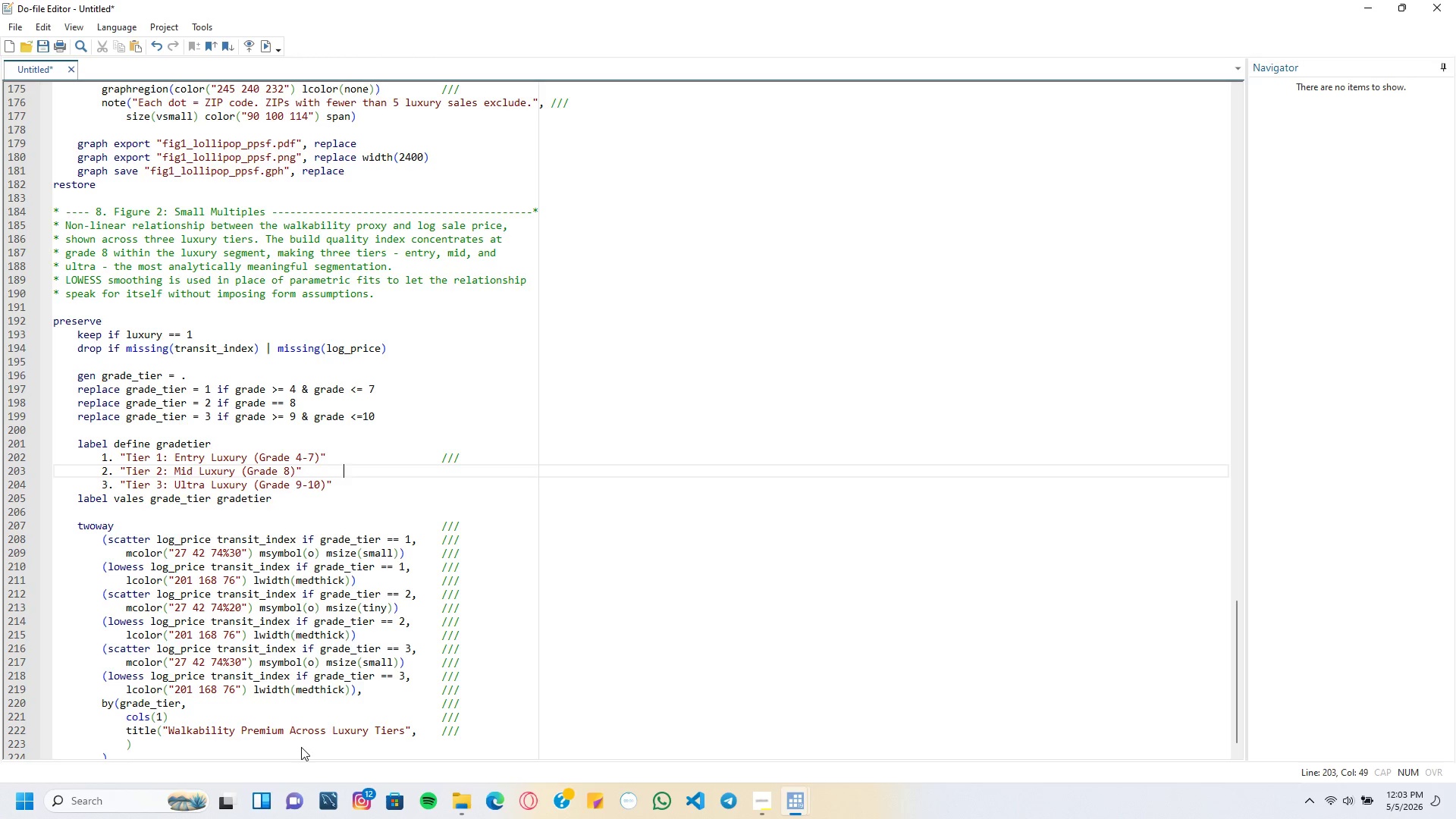 
key(Tab)
 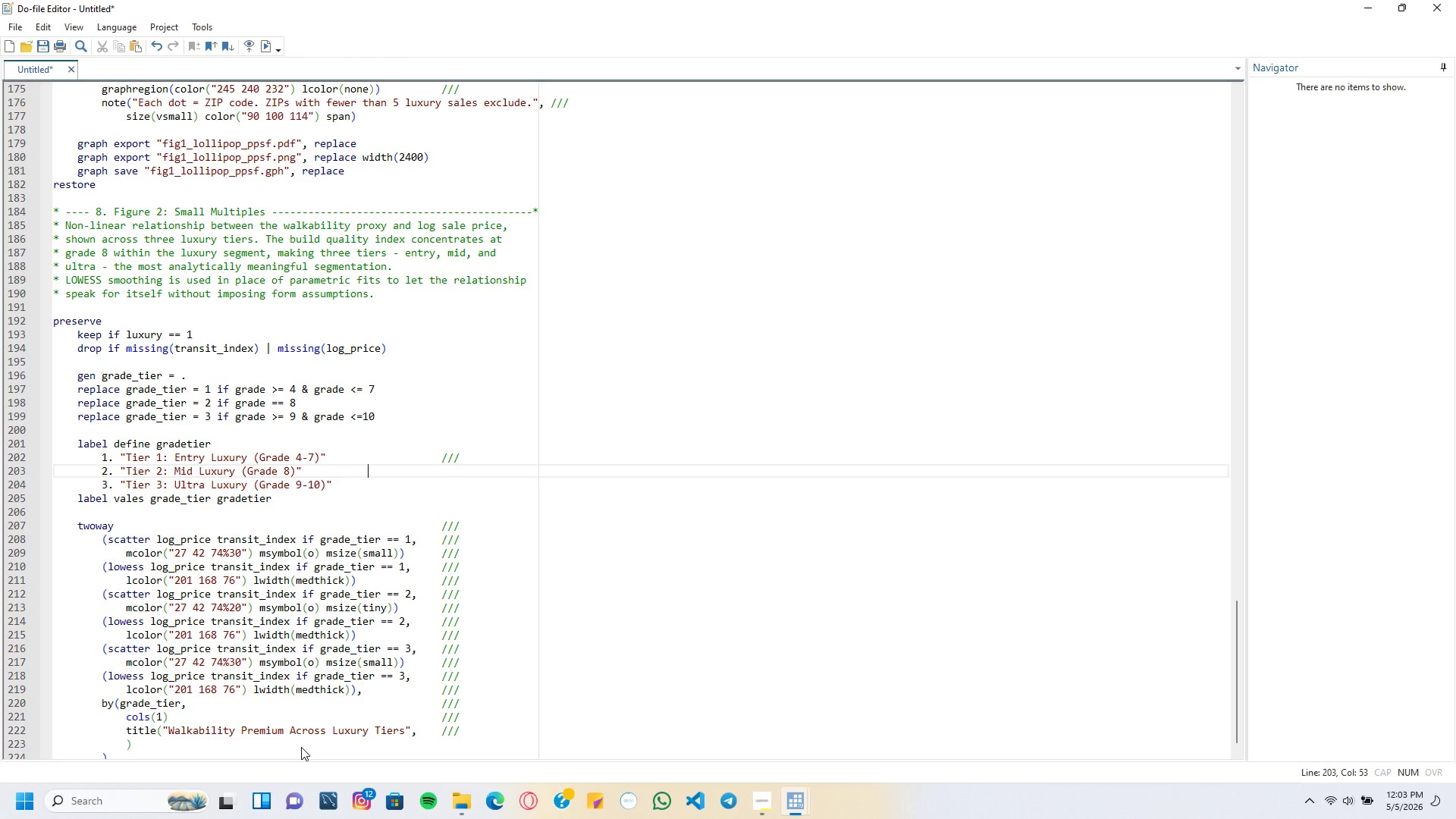 
key(Tab)
 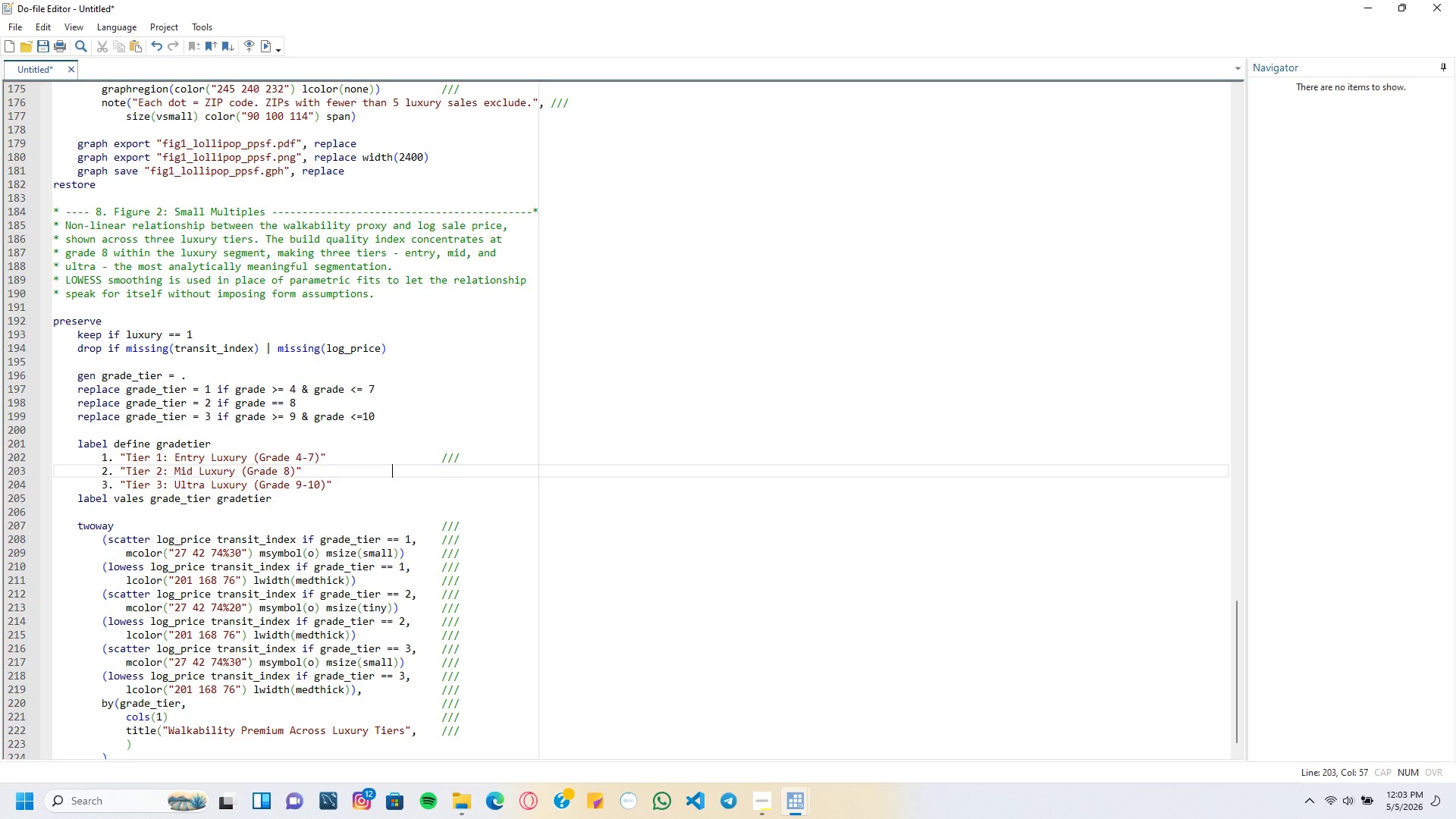 
key(Tab)
 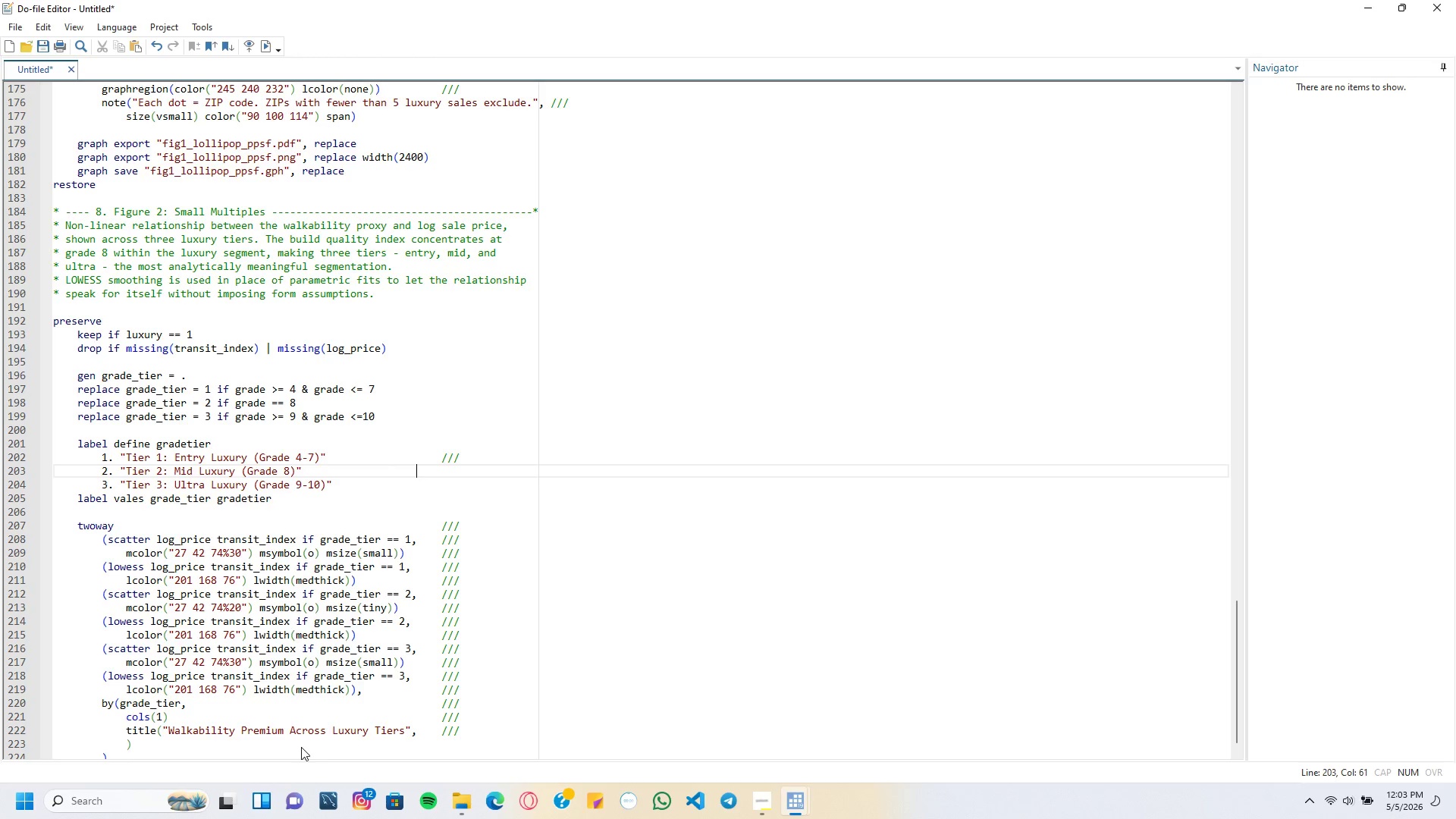 
key(Tab)
 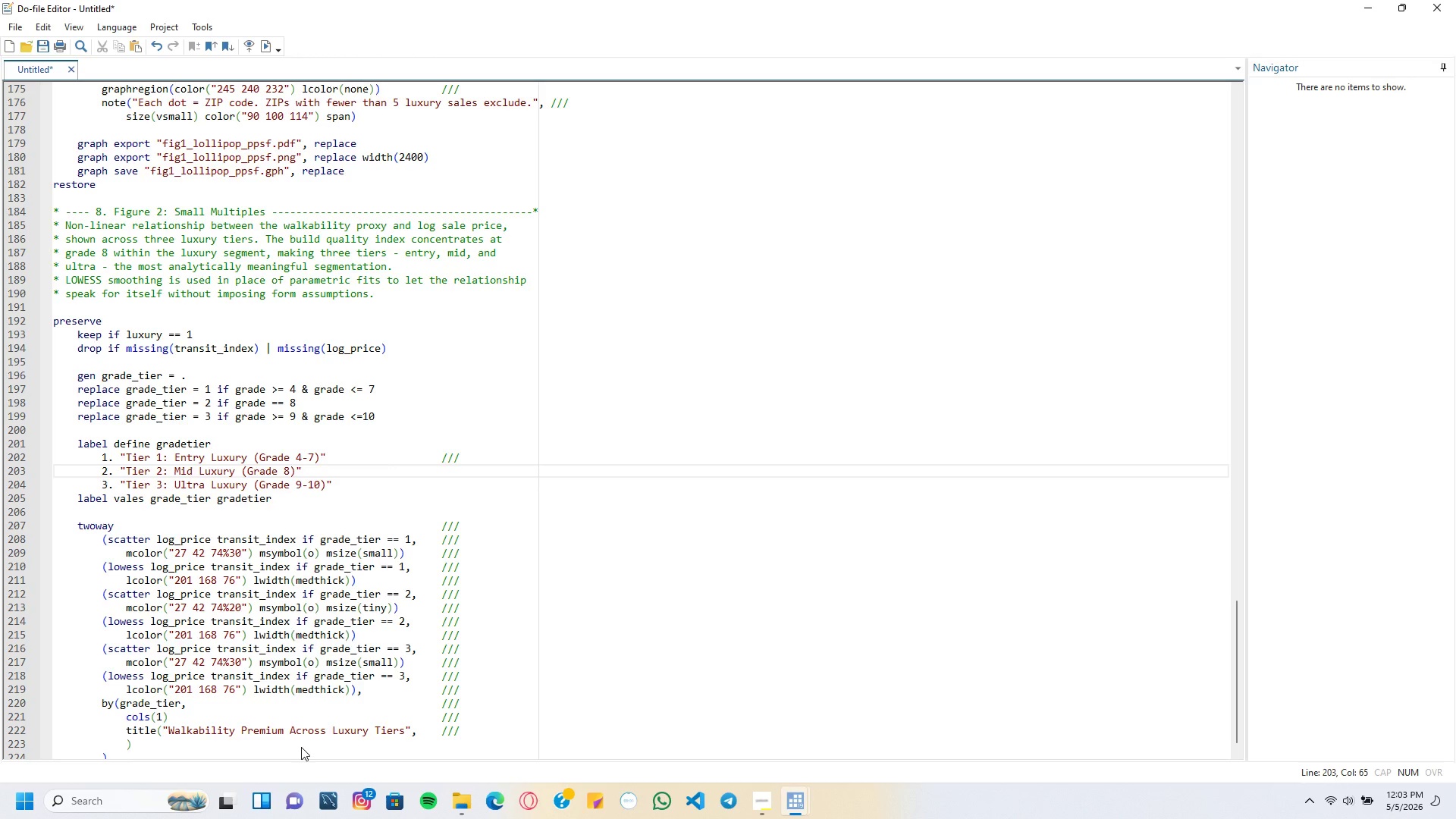 
key(Slash)
 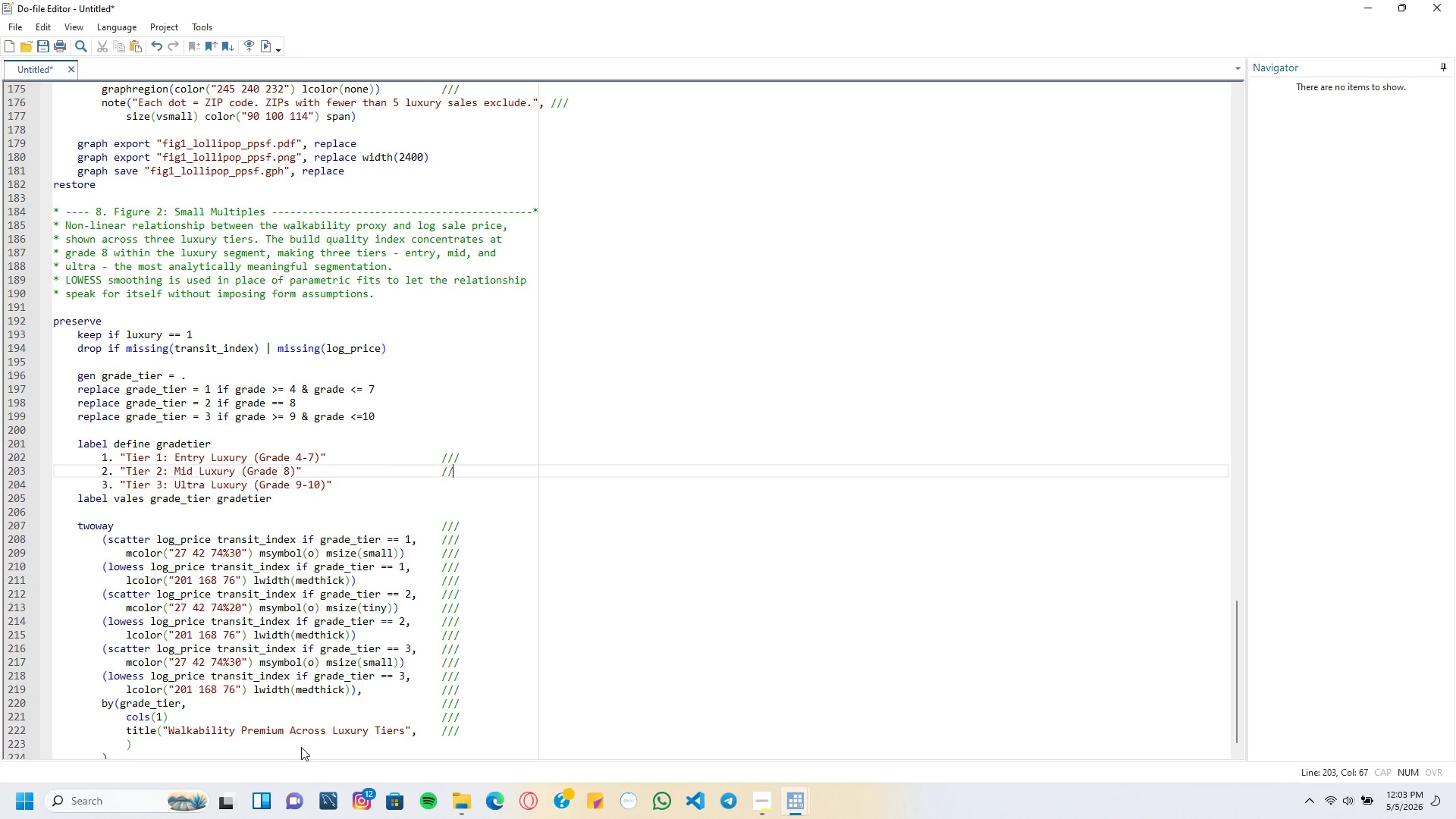 
key(Slash)
 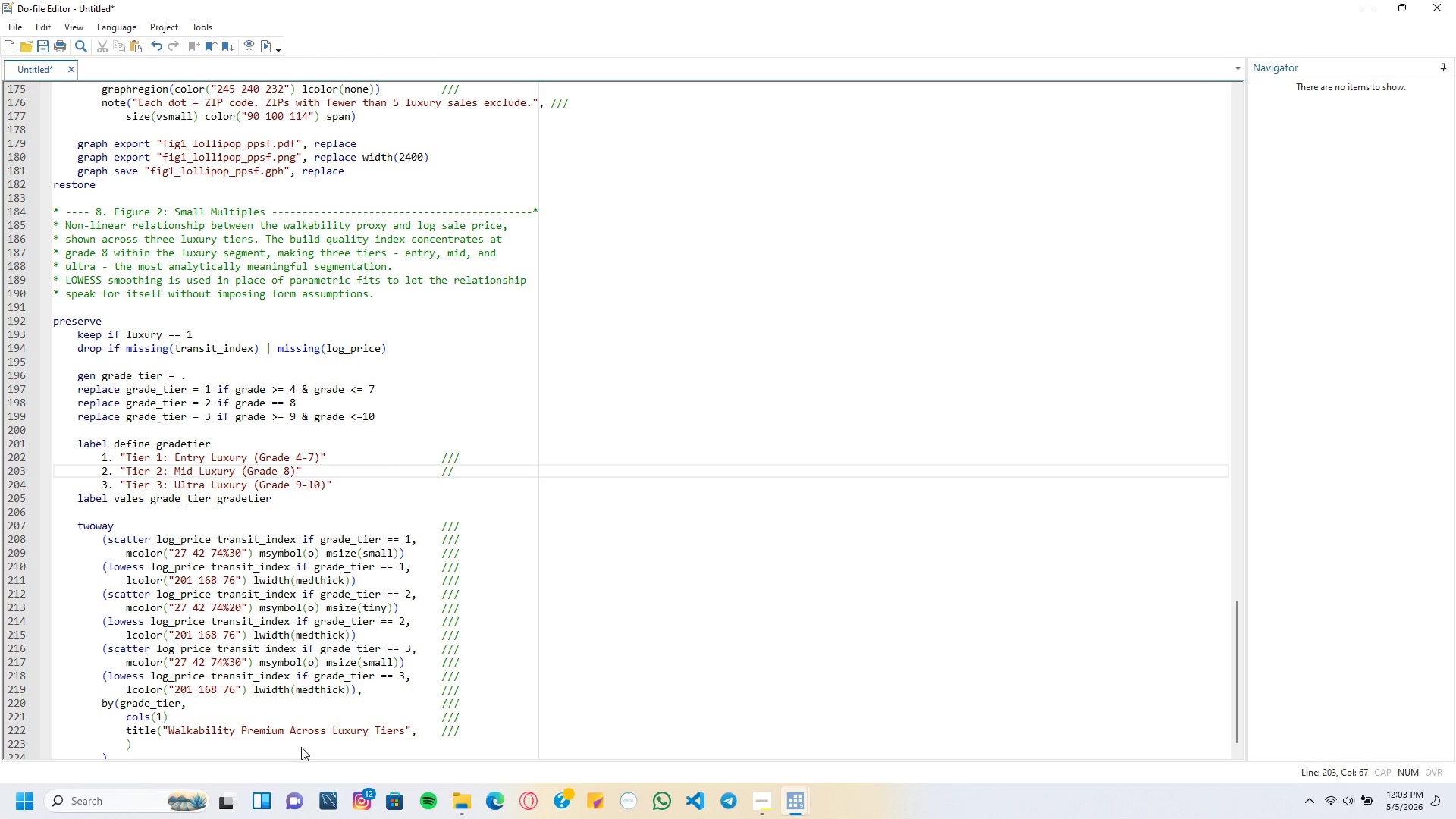 
key(Slash)
 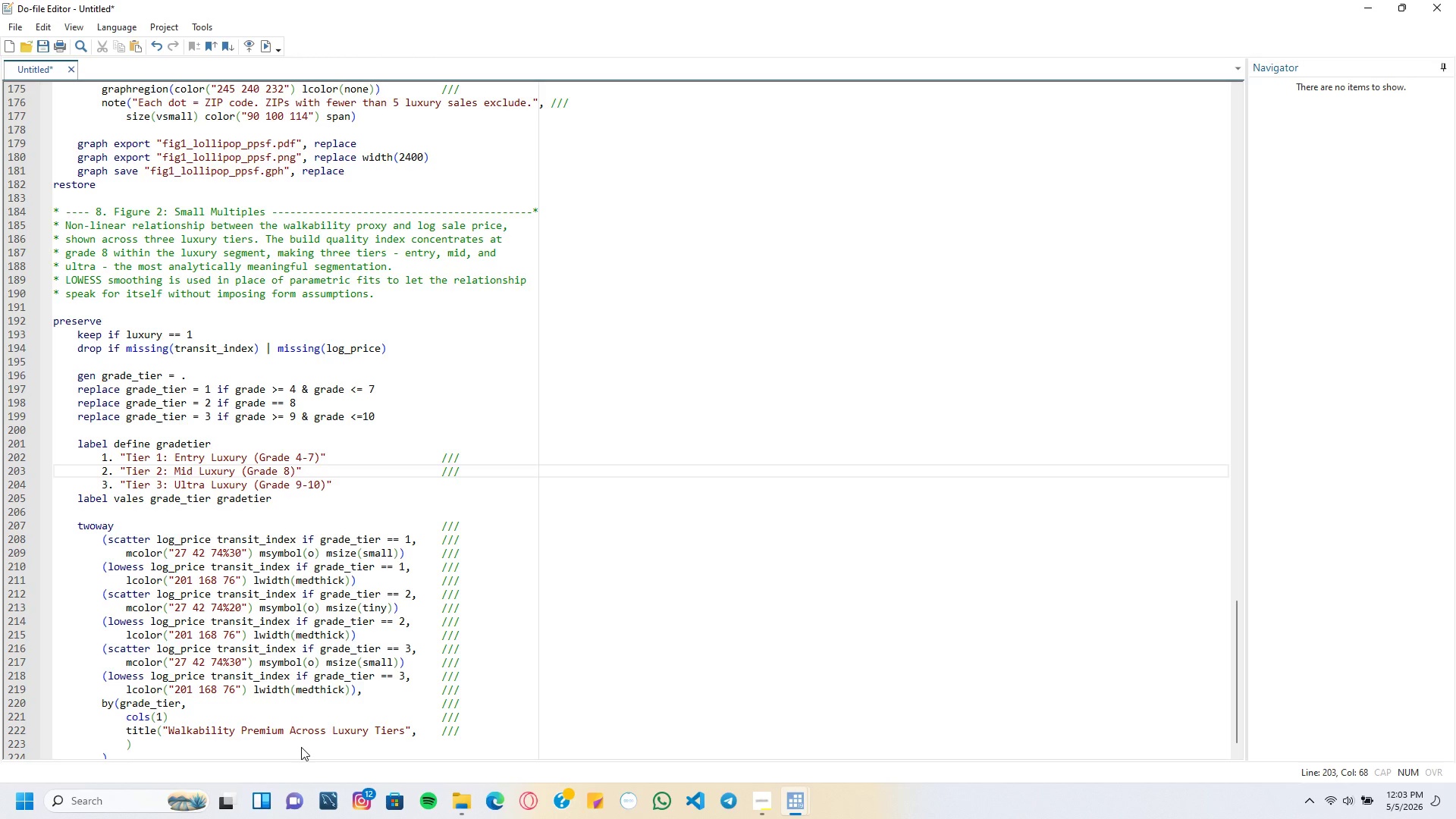 
key(ArrowDown)
 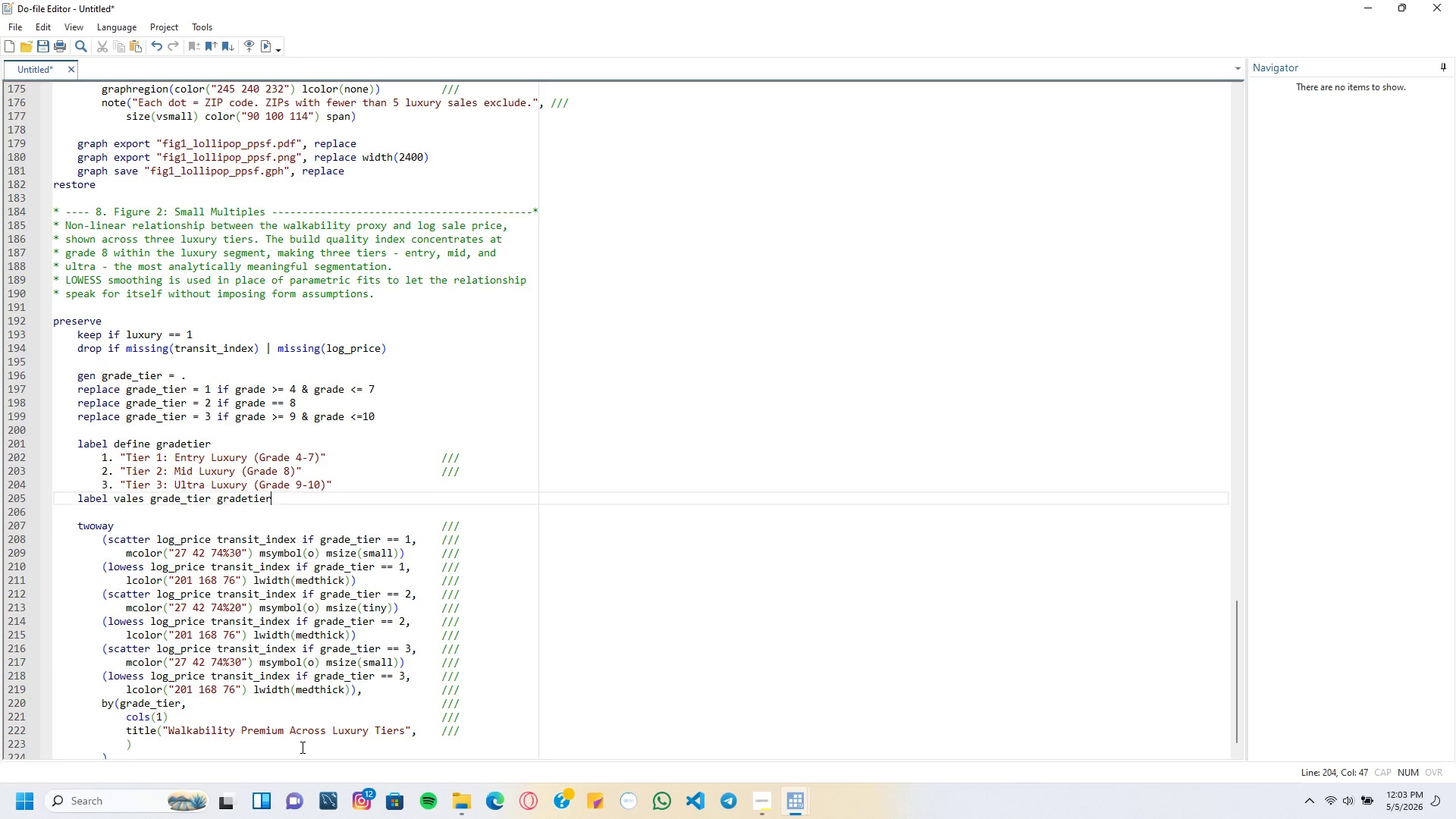 
key(ArrowDown)
 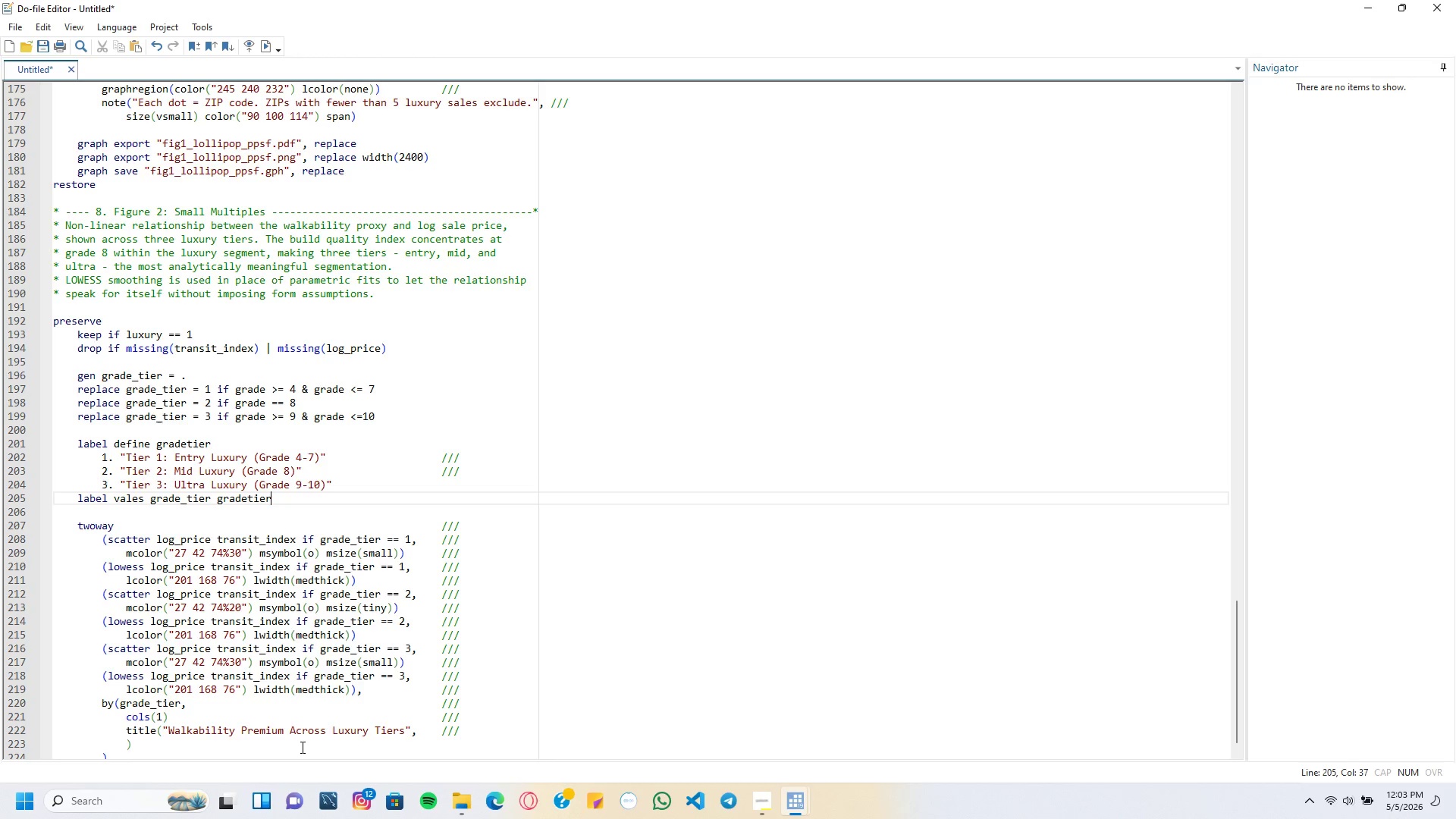 
key(ArrowDown)
 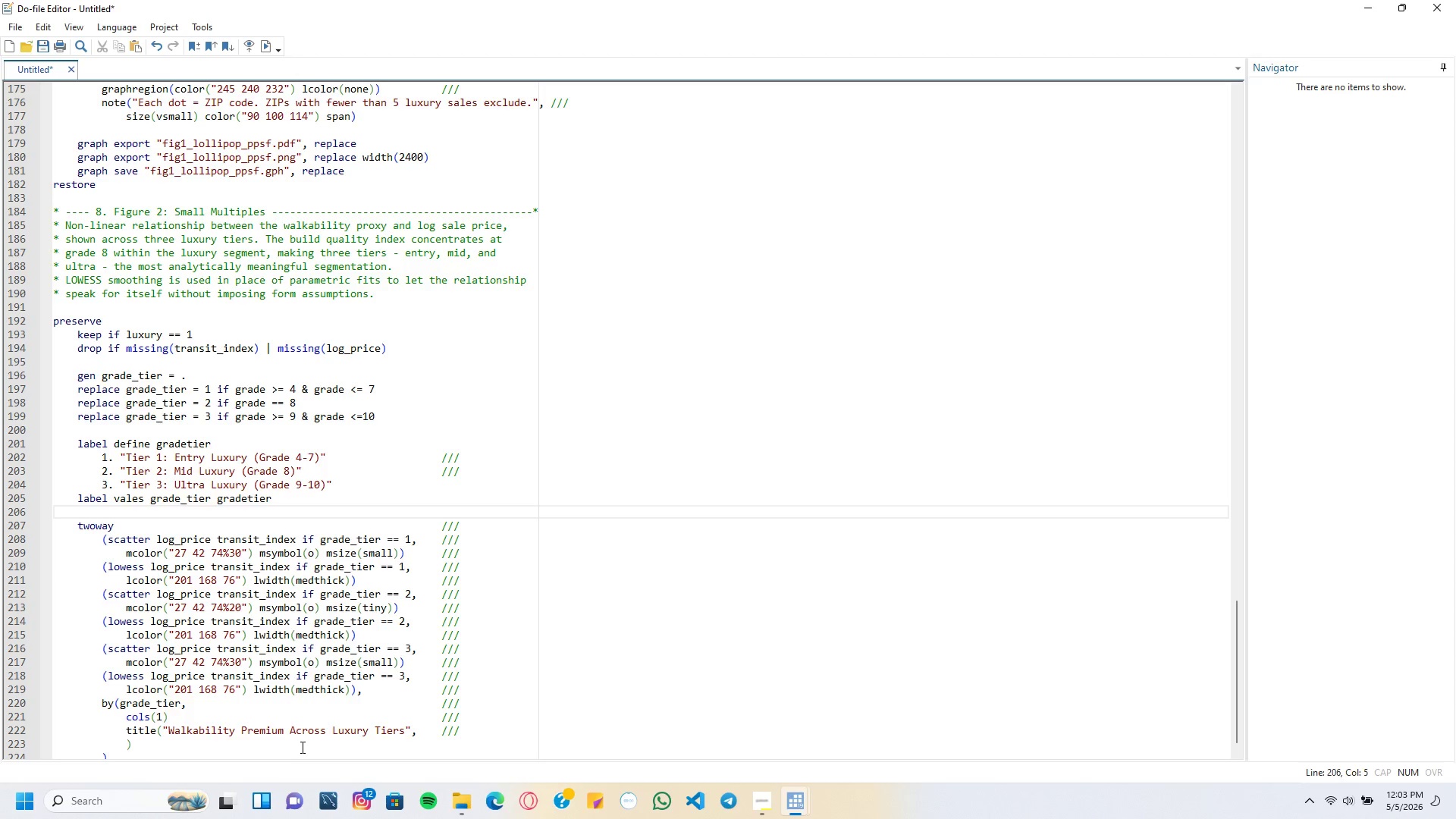 
key(ArrowDown)
 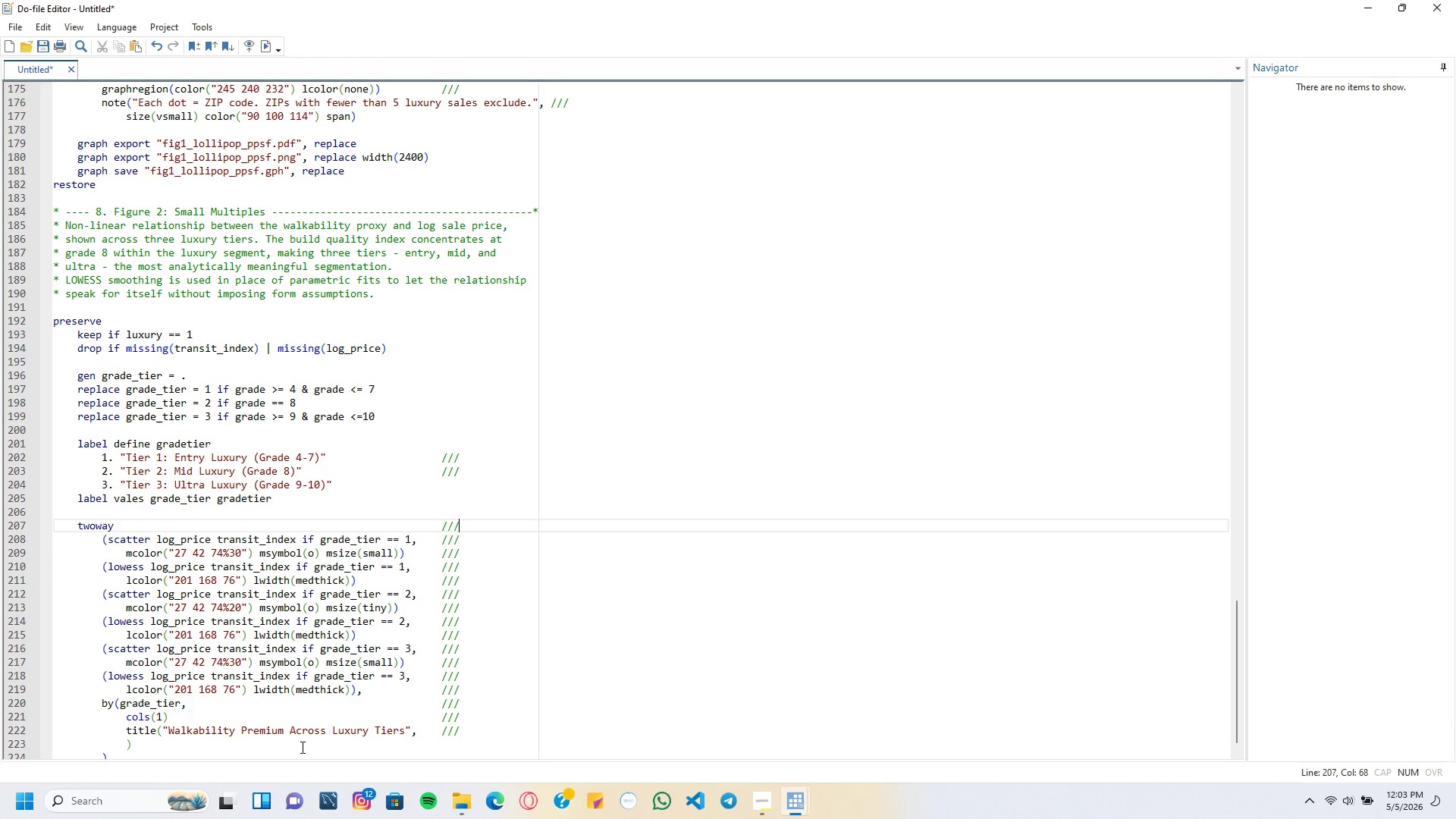 
key(ArrowDown)
 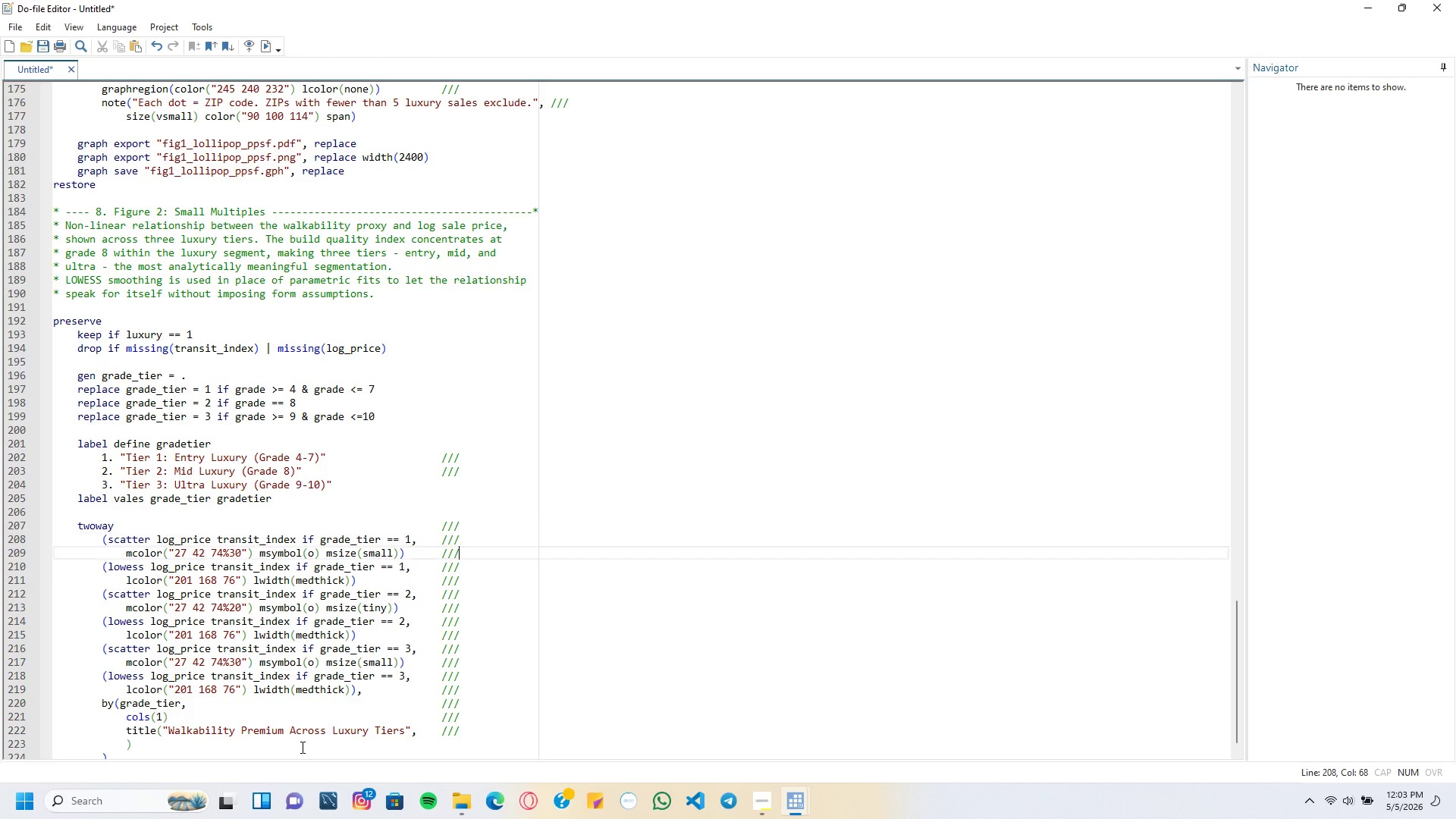 
key(ArrowDown)
 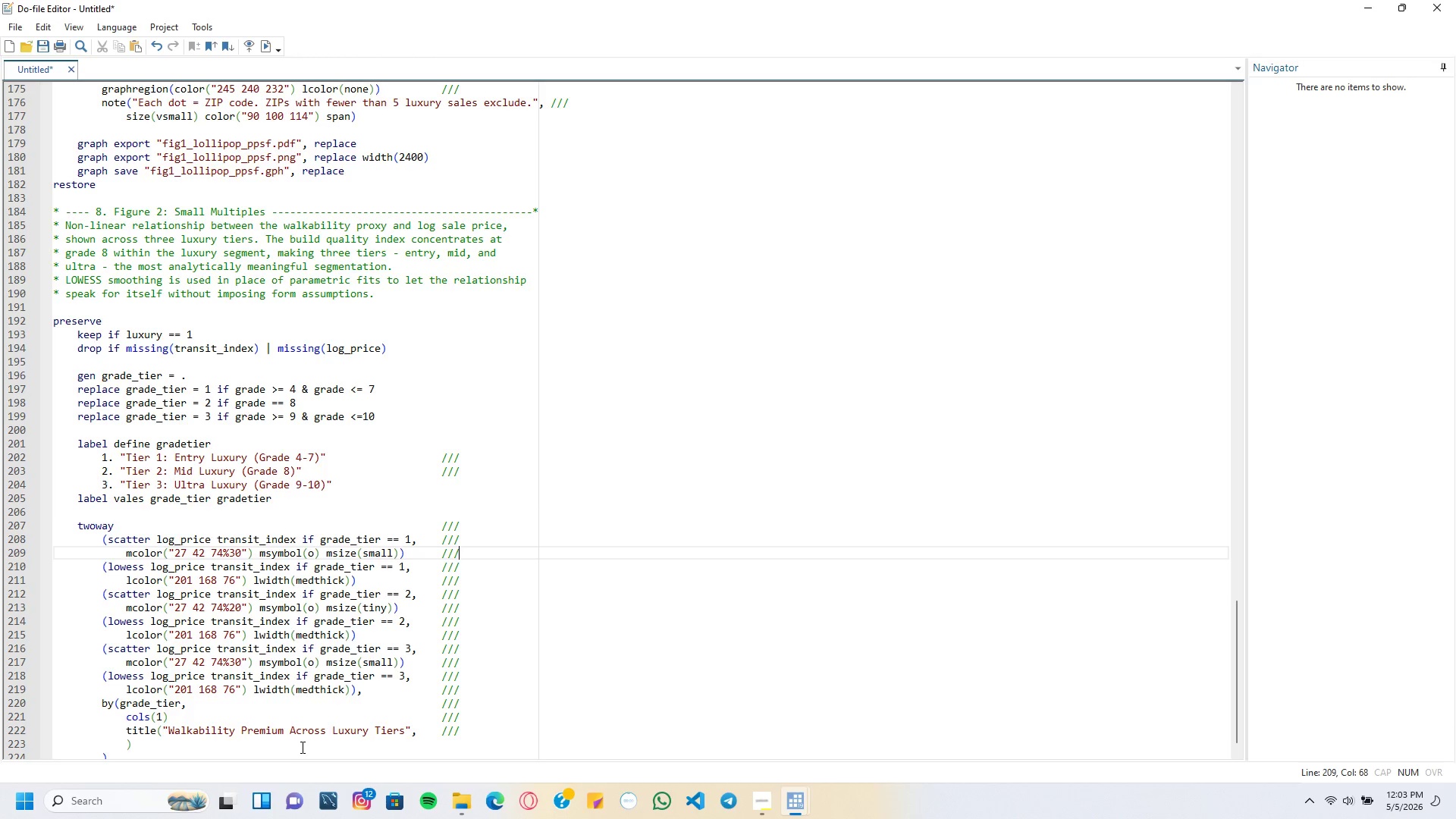 
key(ArrowDown)
 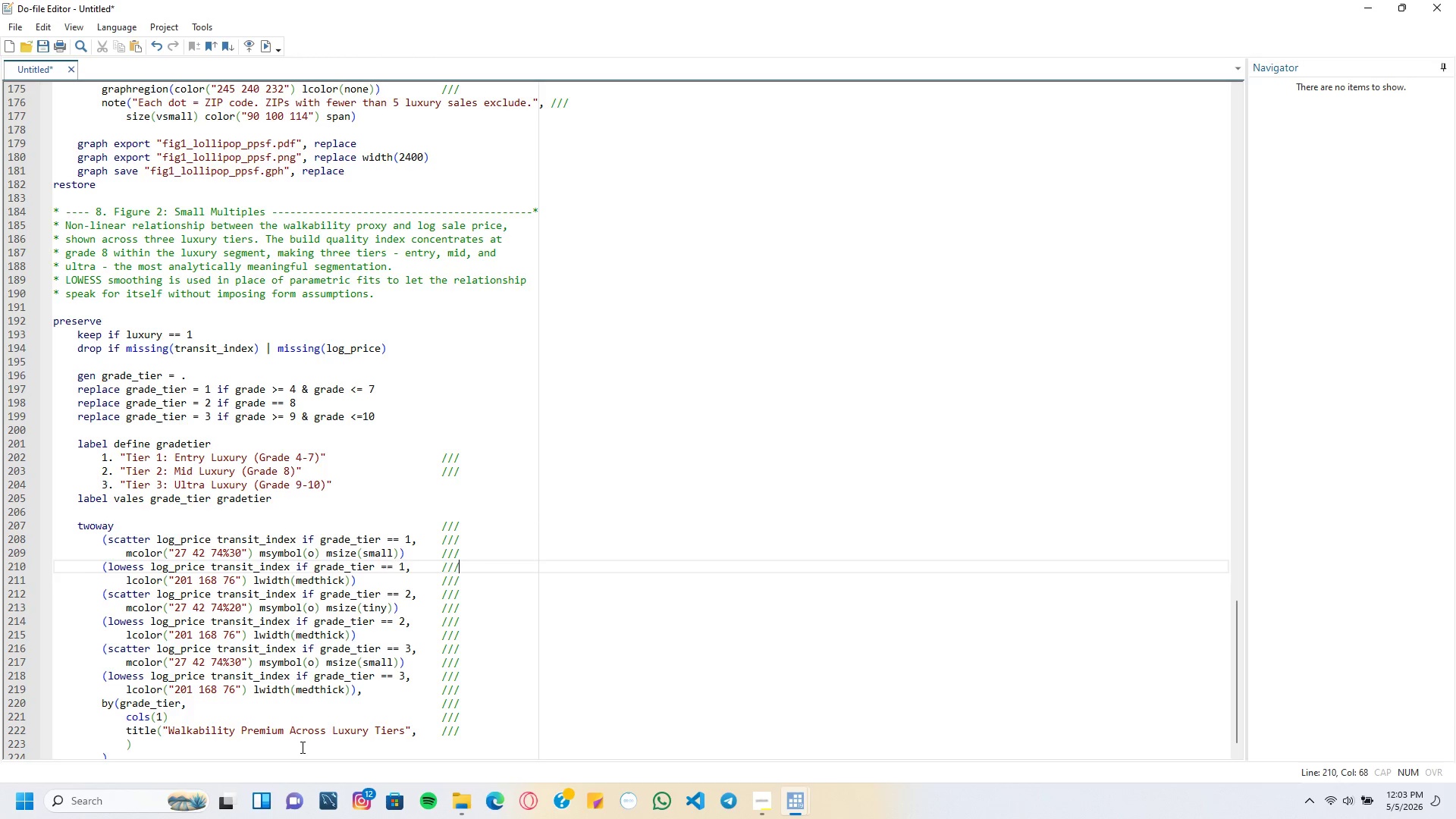 
key(ArrowDown)
 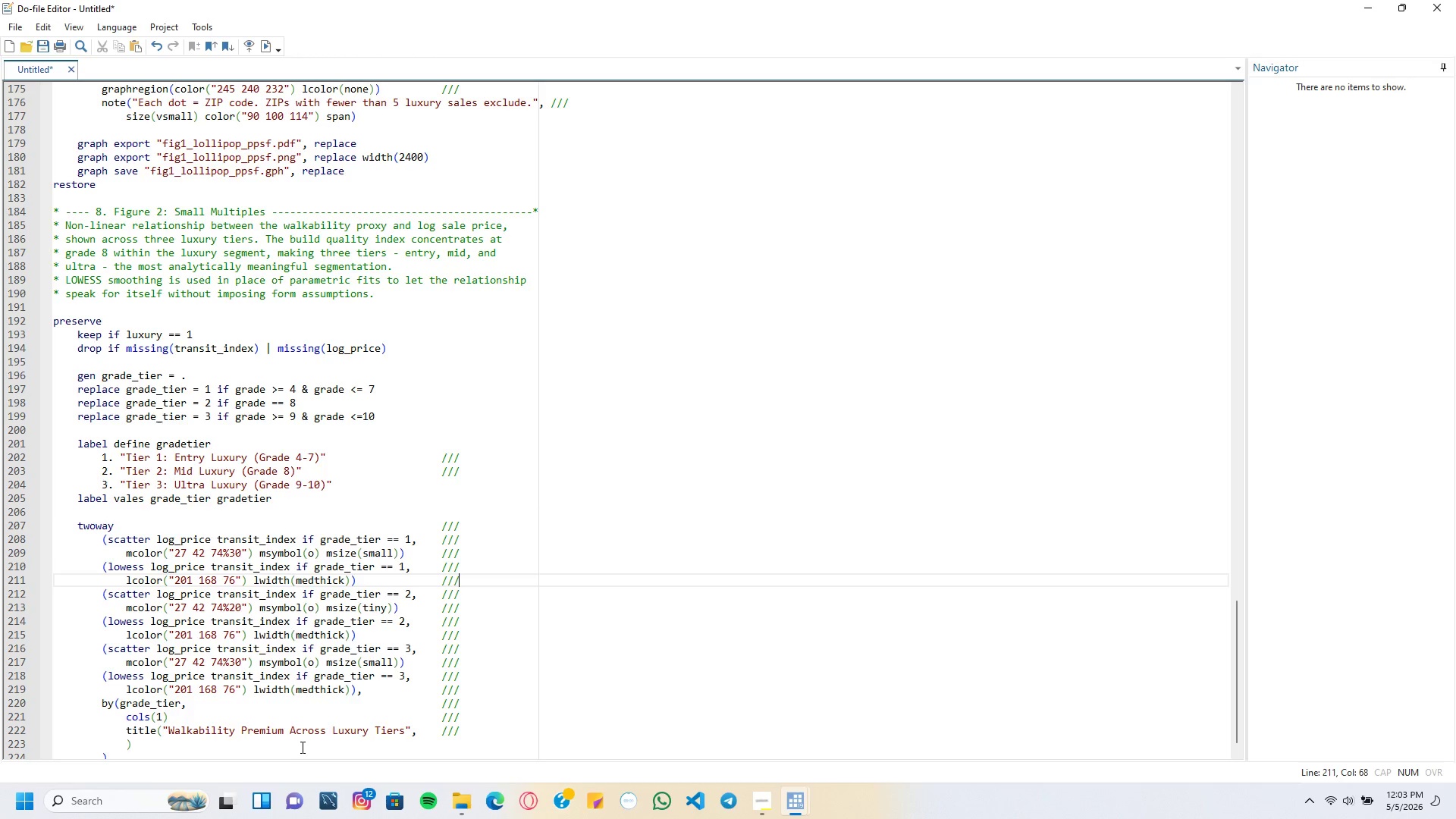 
key(ArrowDown)
 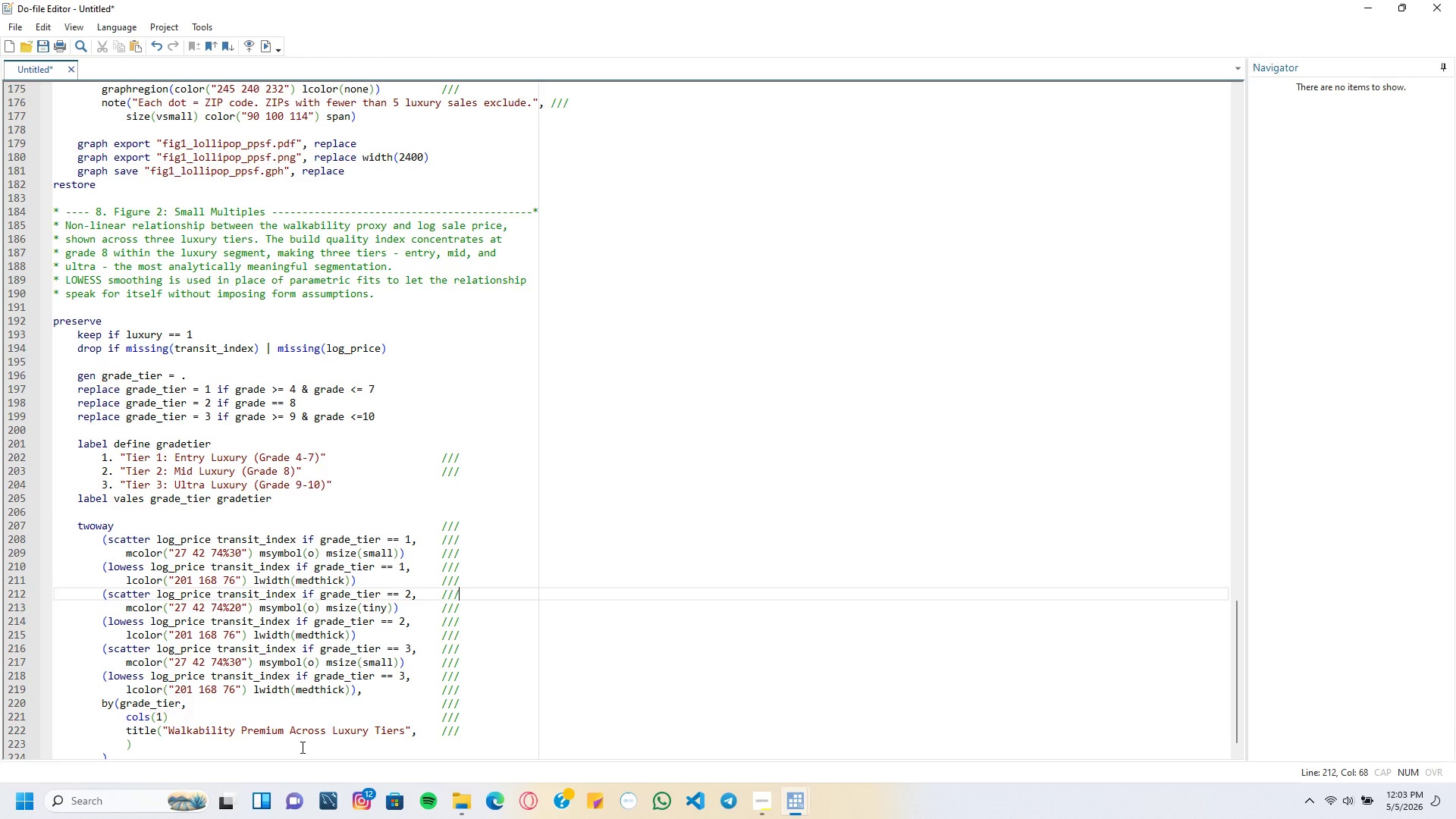 
key(ArrowDown)
 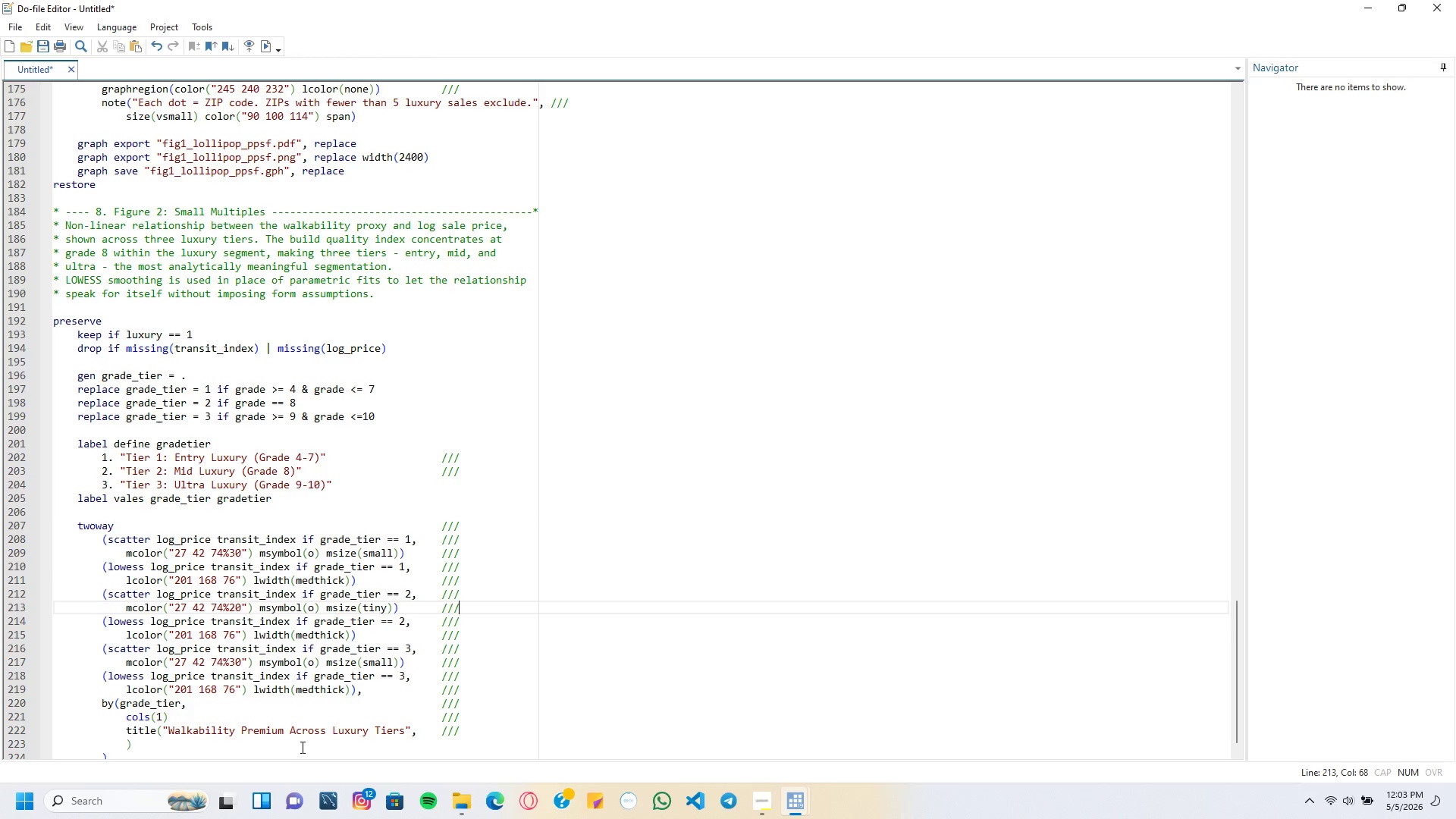 
key(ArrowDown)
 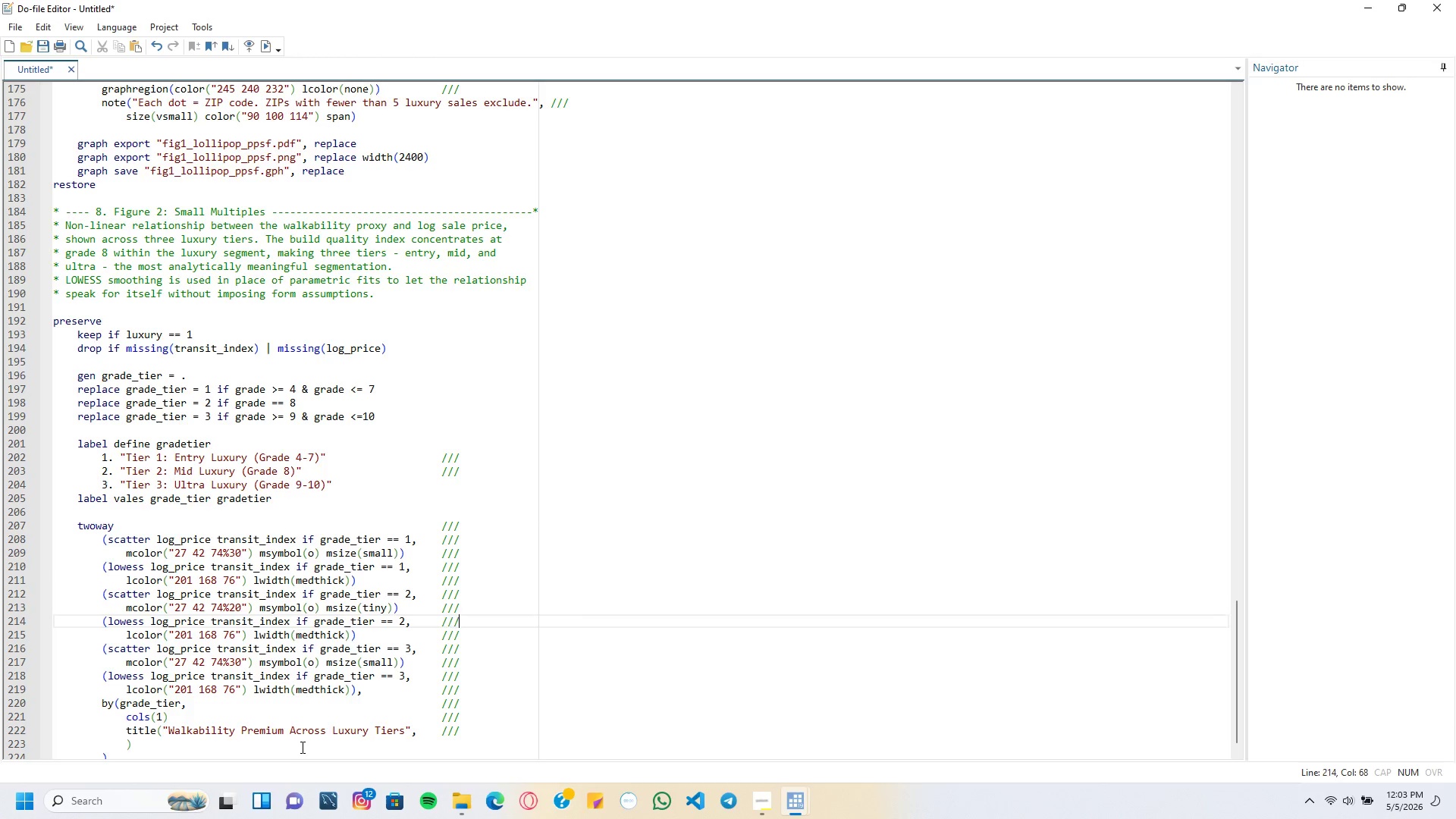 
key(ArrowDown)
 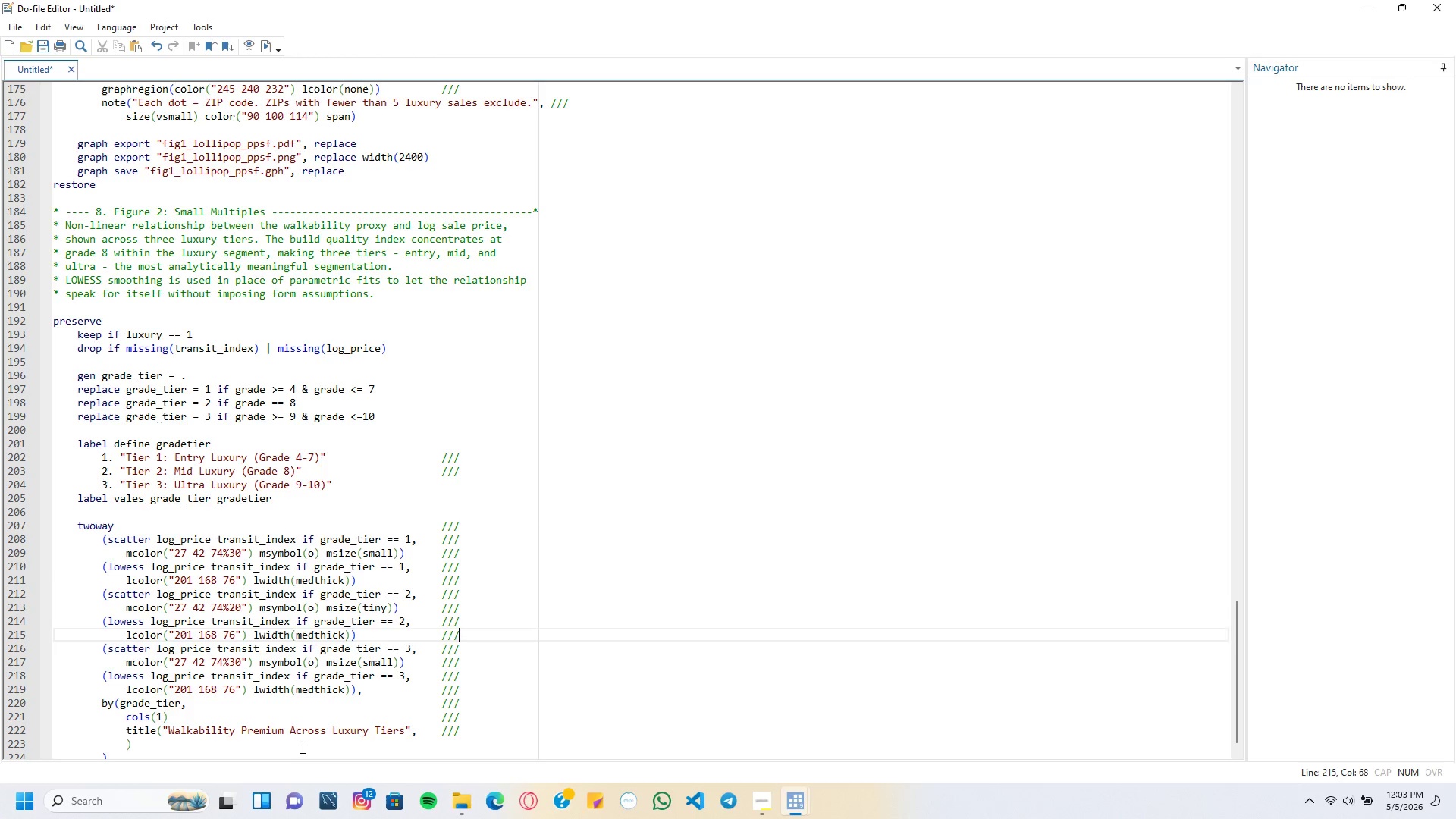 
key(ArrowDown)
 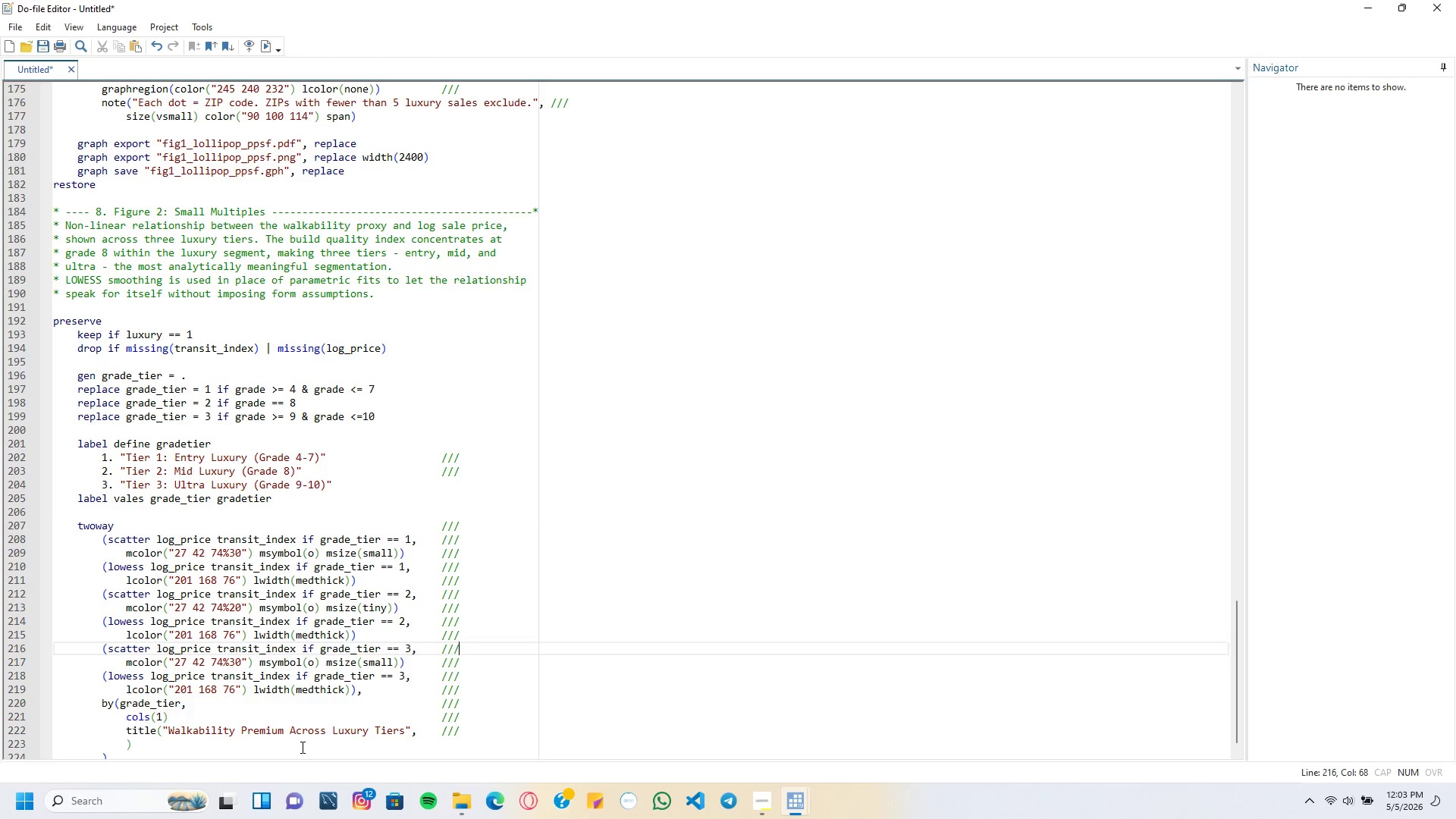 
key(ArrowDown)
 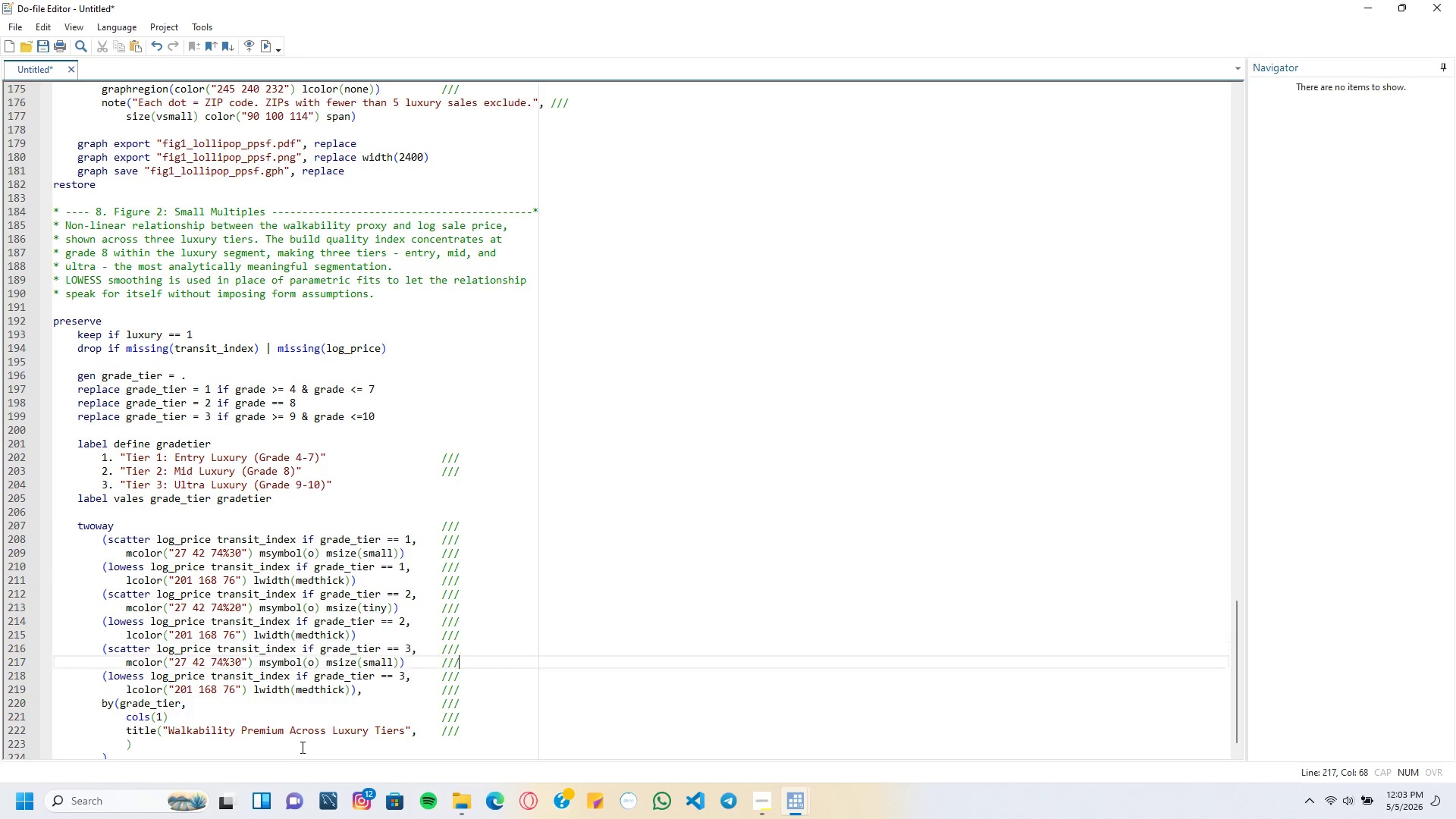 
key(ArrowDown)
 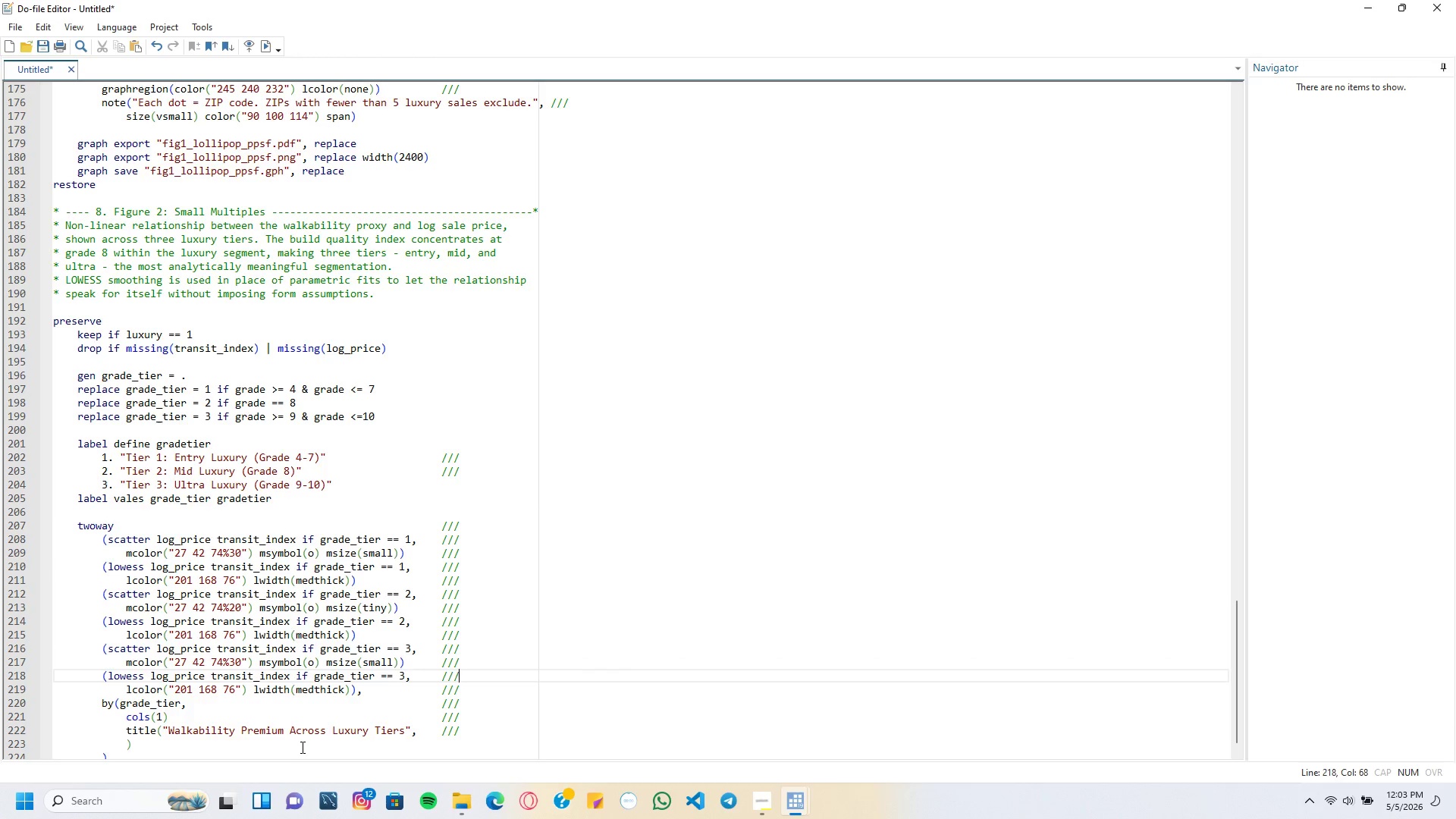 
key(ArrowDown)
 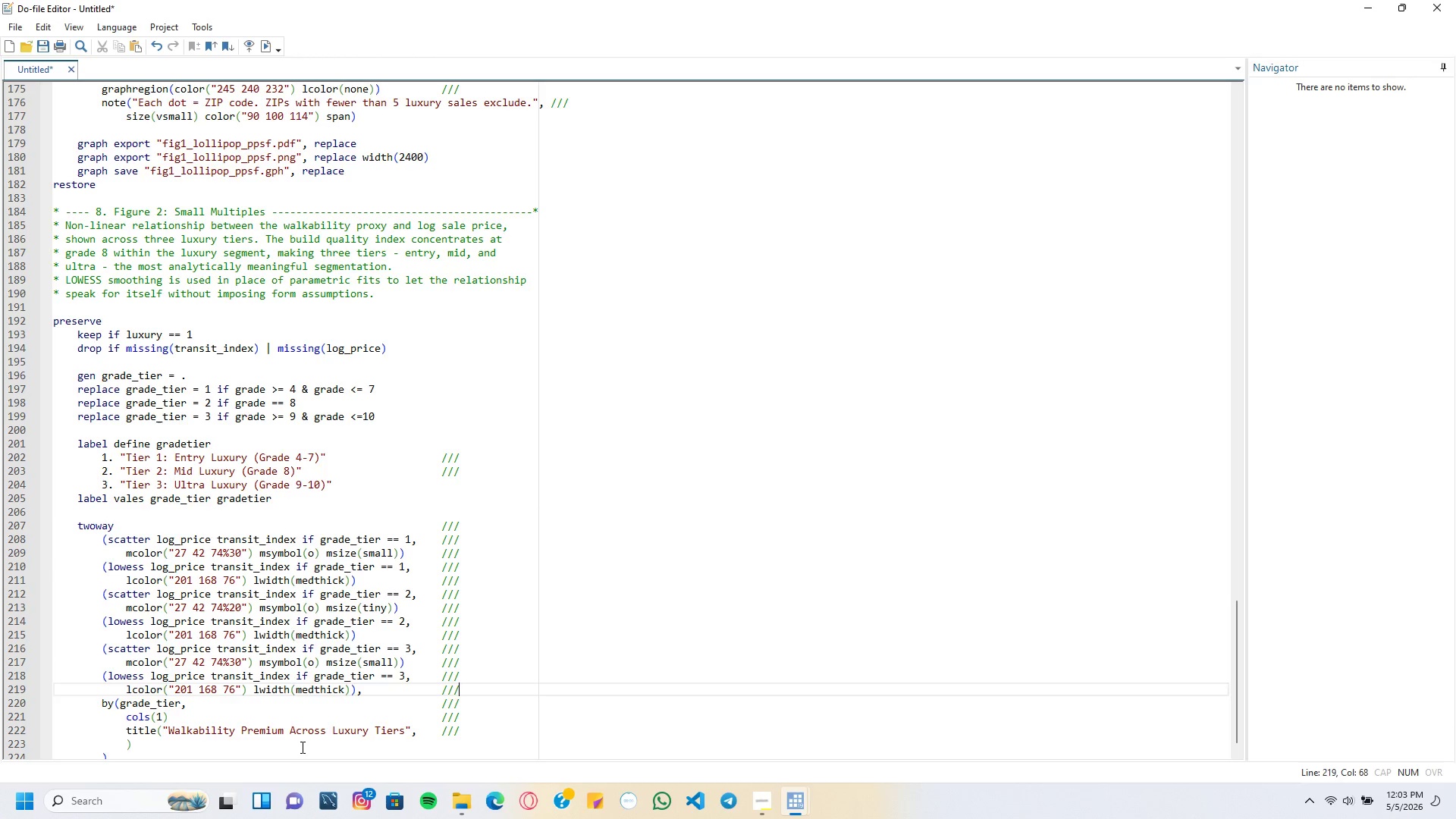 
key(ArrowDown)
 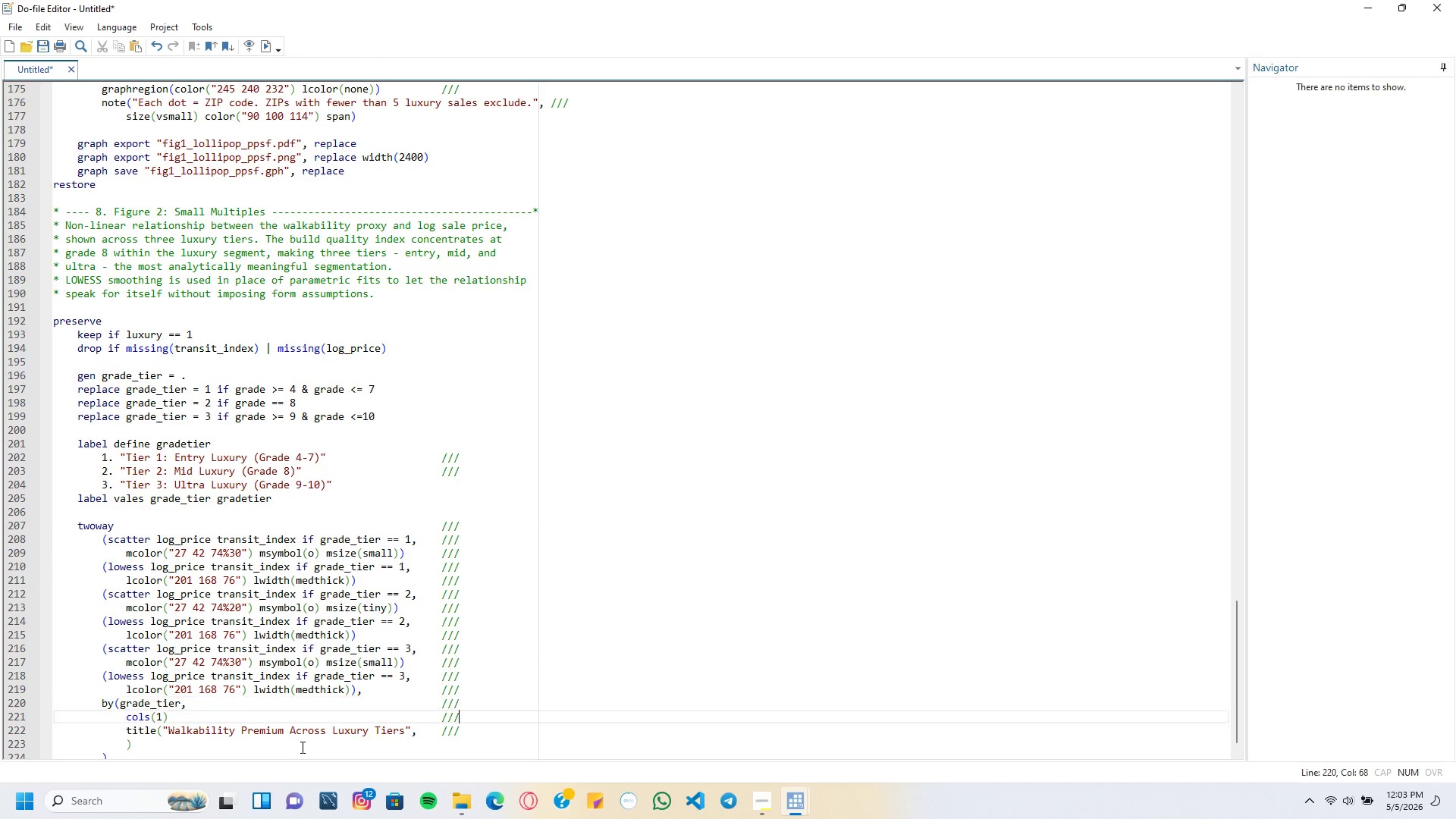 
key(ArrowDown)
 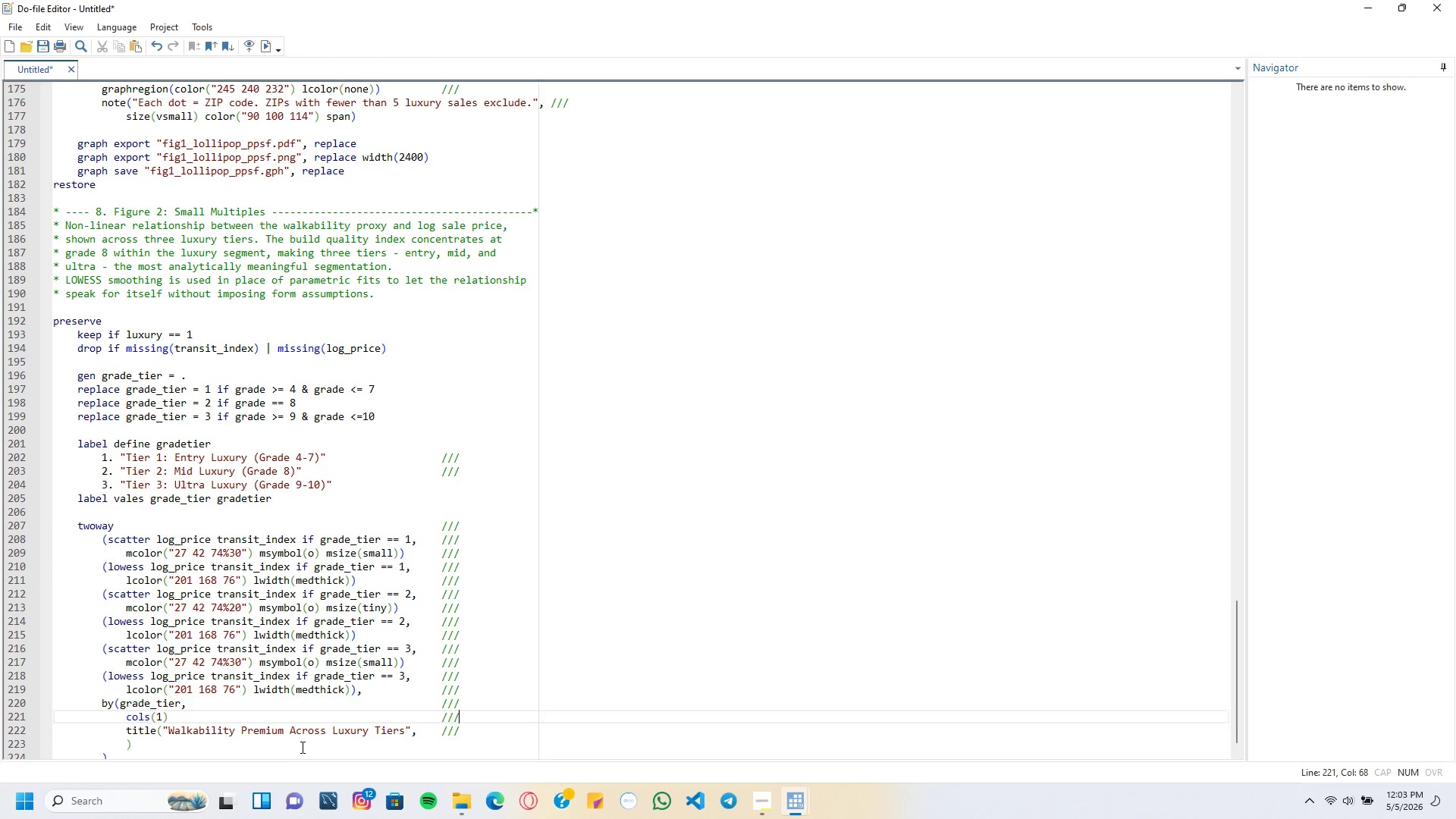 
key(ArrowDown)
 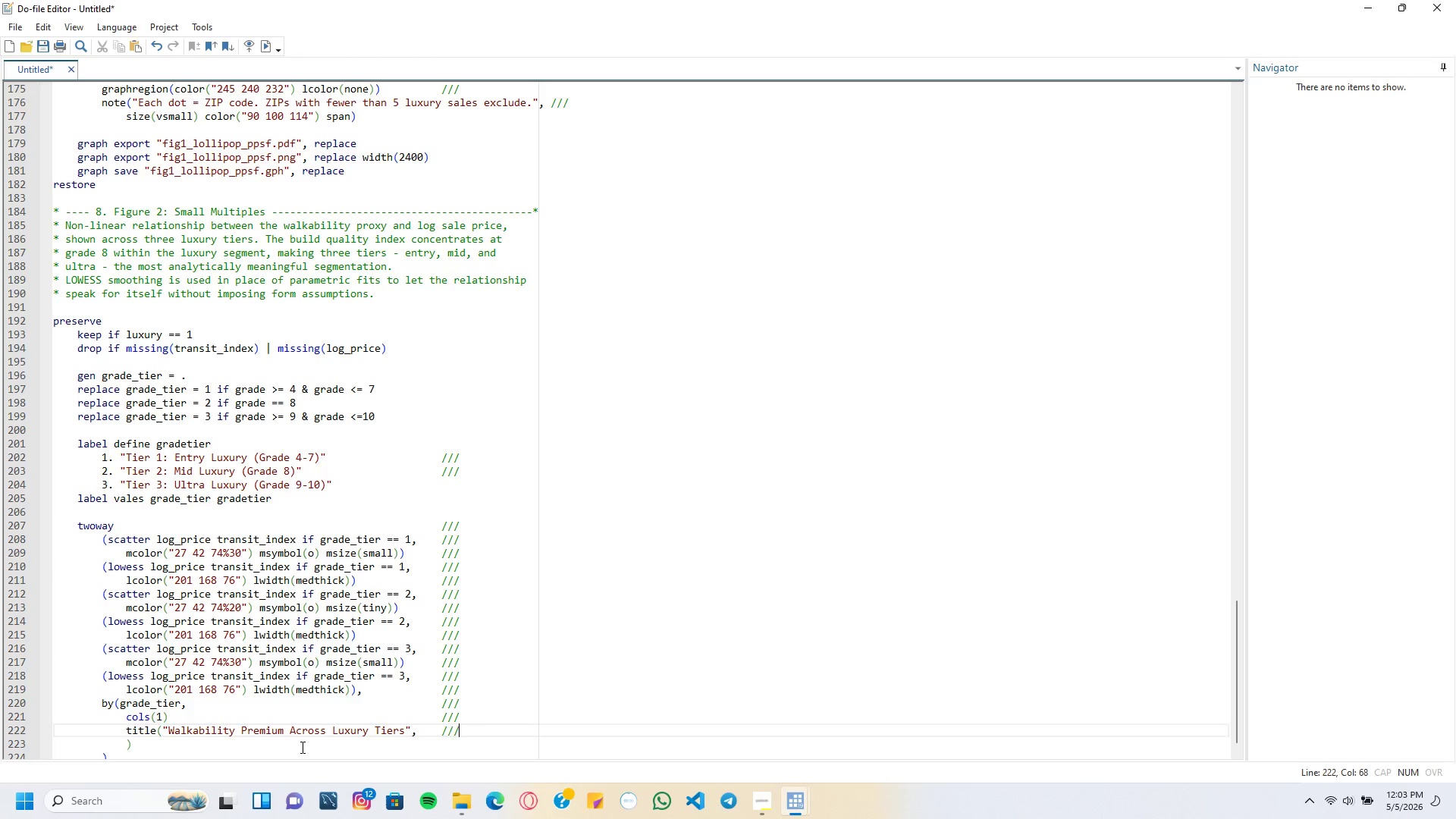 
key(ArrowDown)
 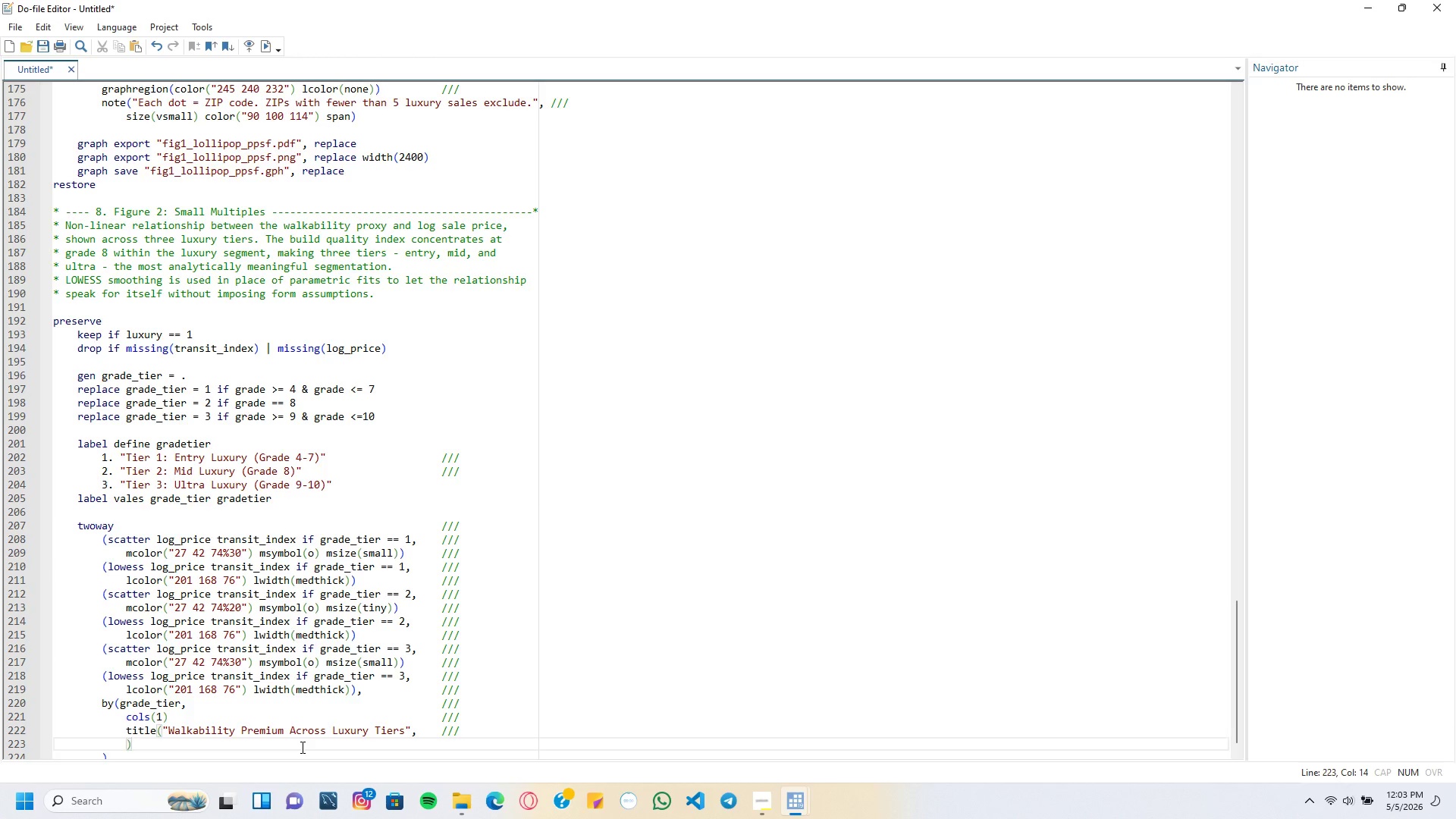 
key(ArrowLeft)
 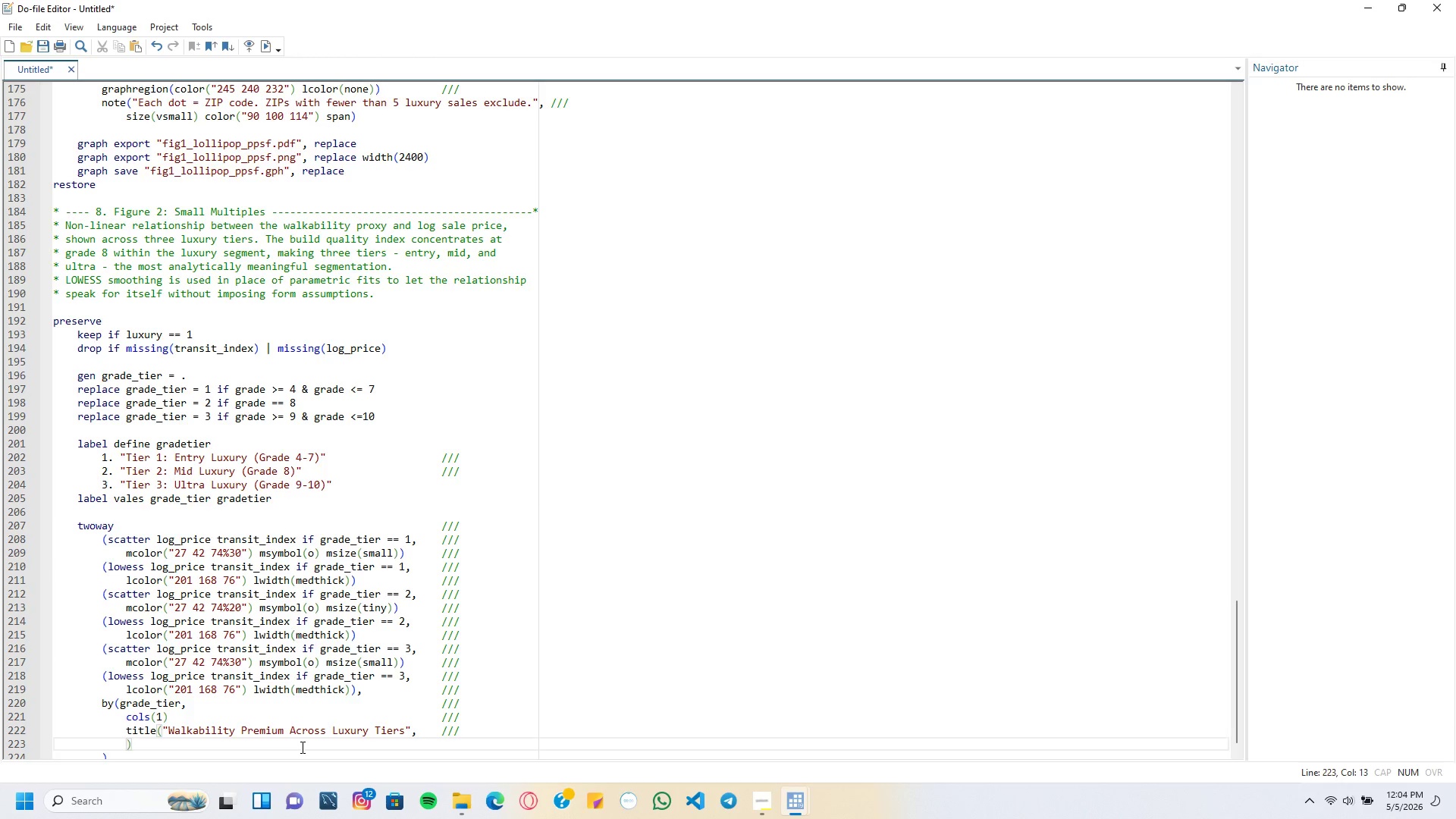 
wait(7.7)
 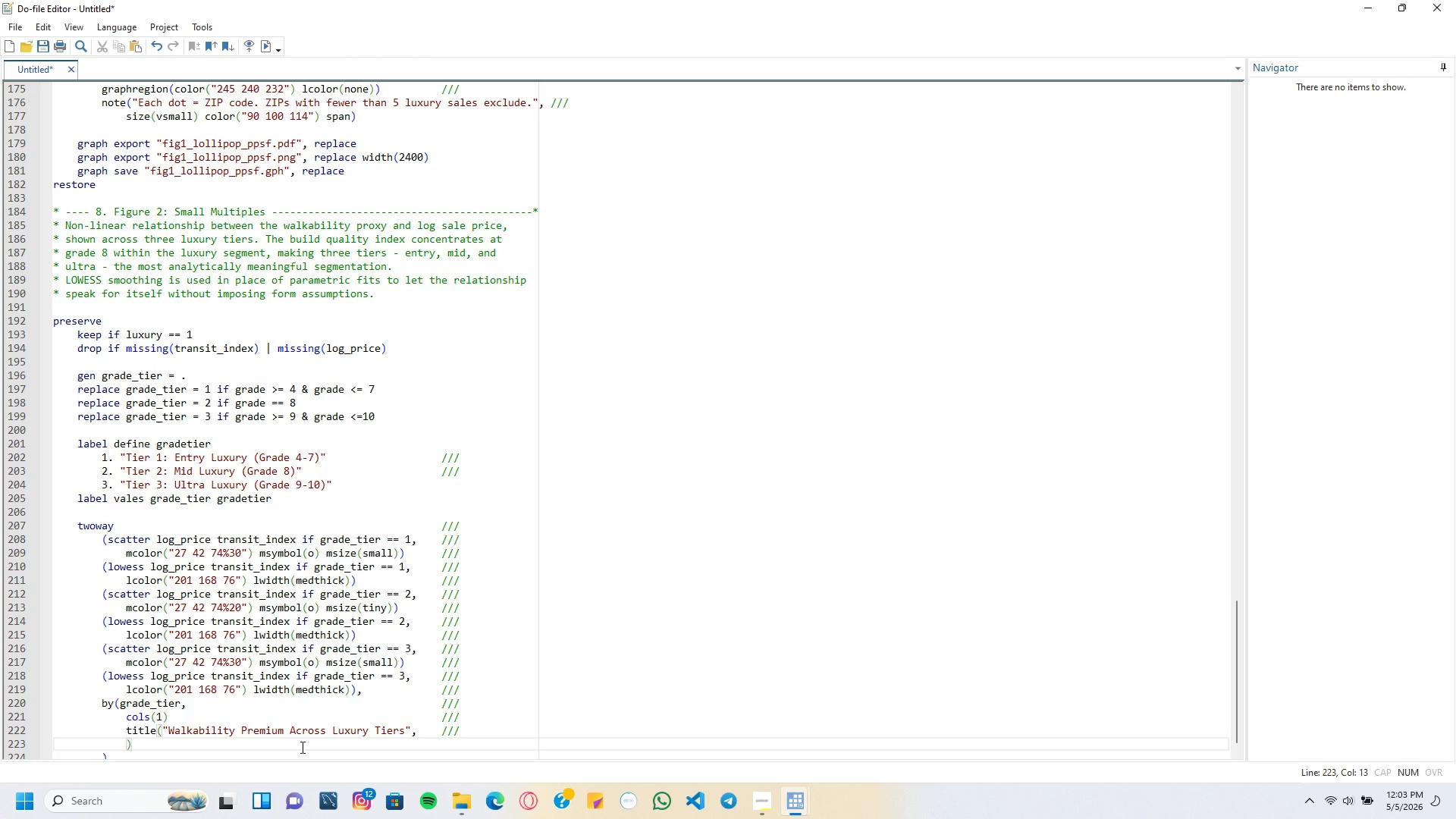 
type(s)
key(Backspace)
key(Tab)
type(size(medsmall)
 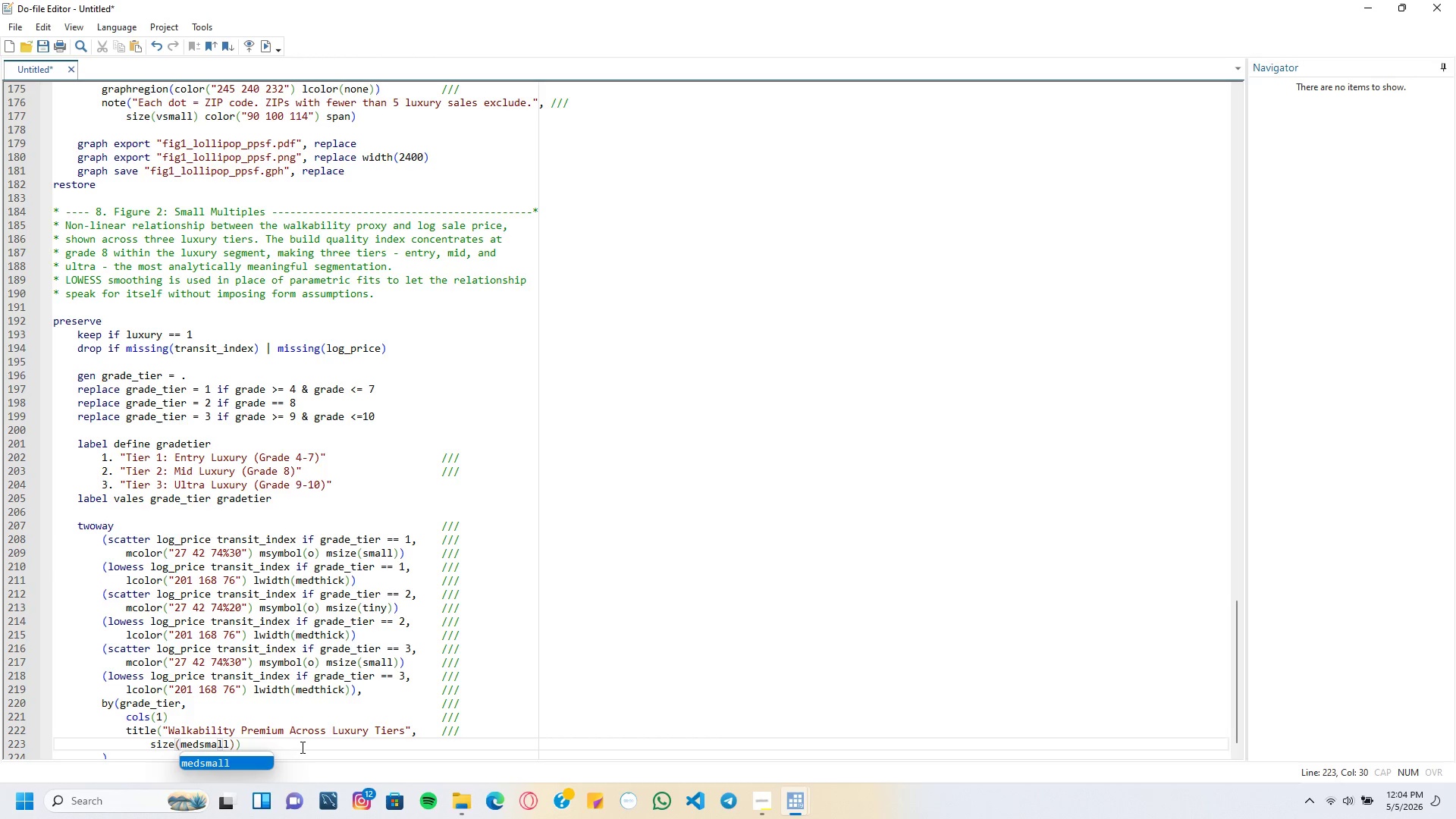 
key(ArrowRight)
 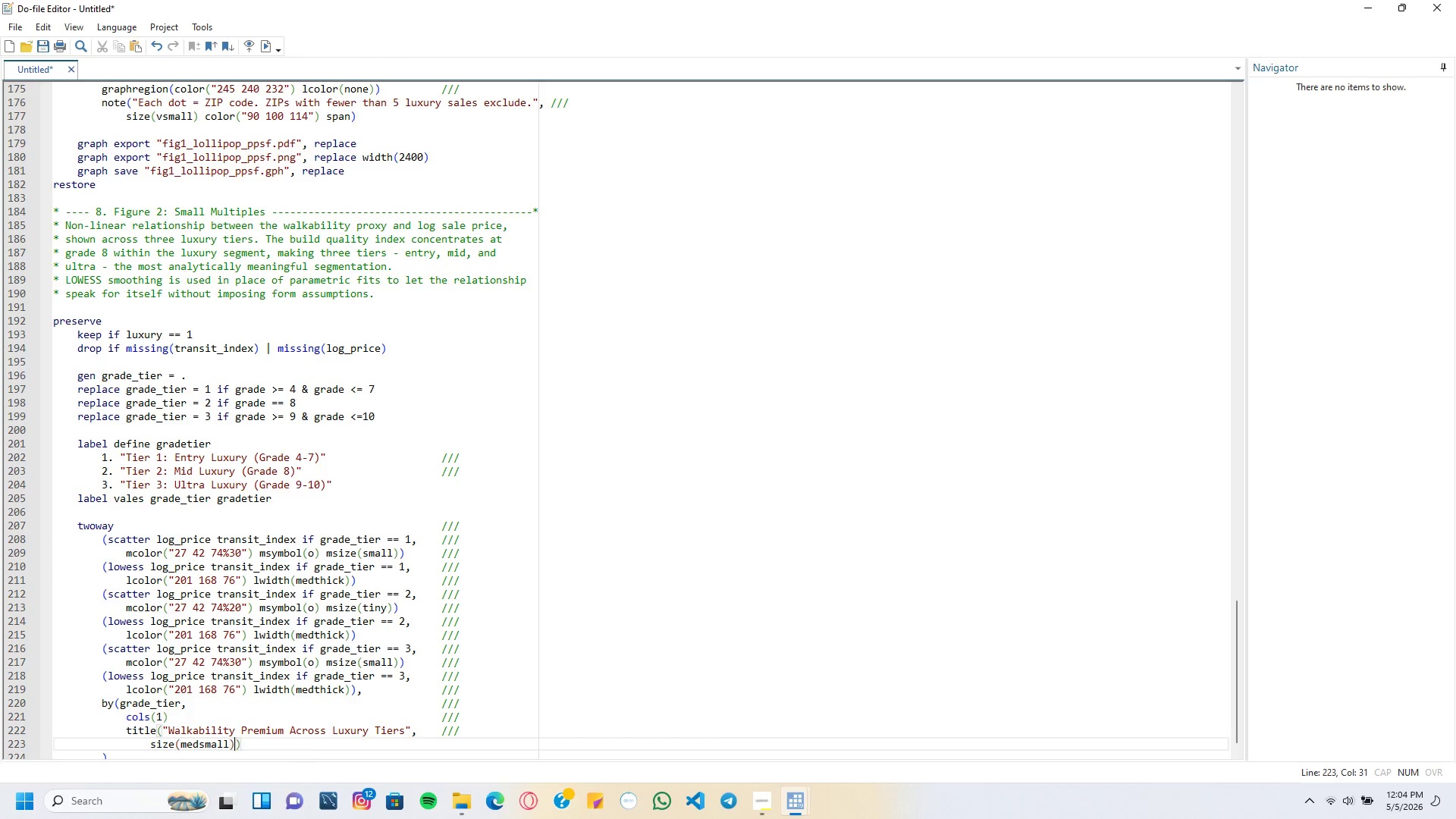 
type( color("27 42 74)
 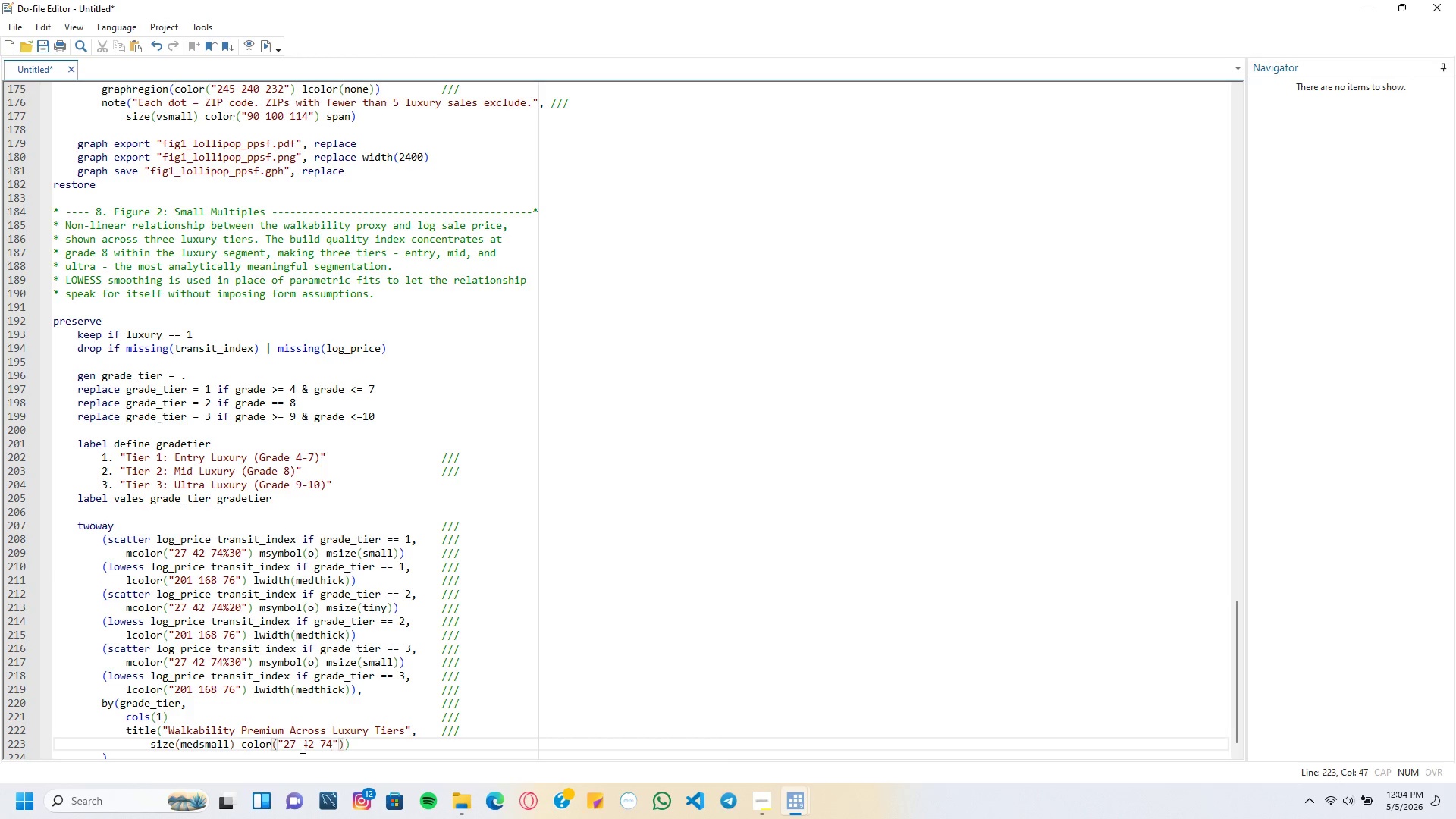 
key(ArrowRight)
 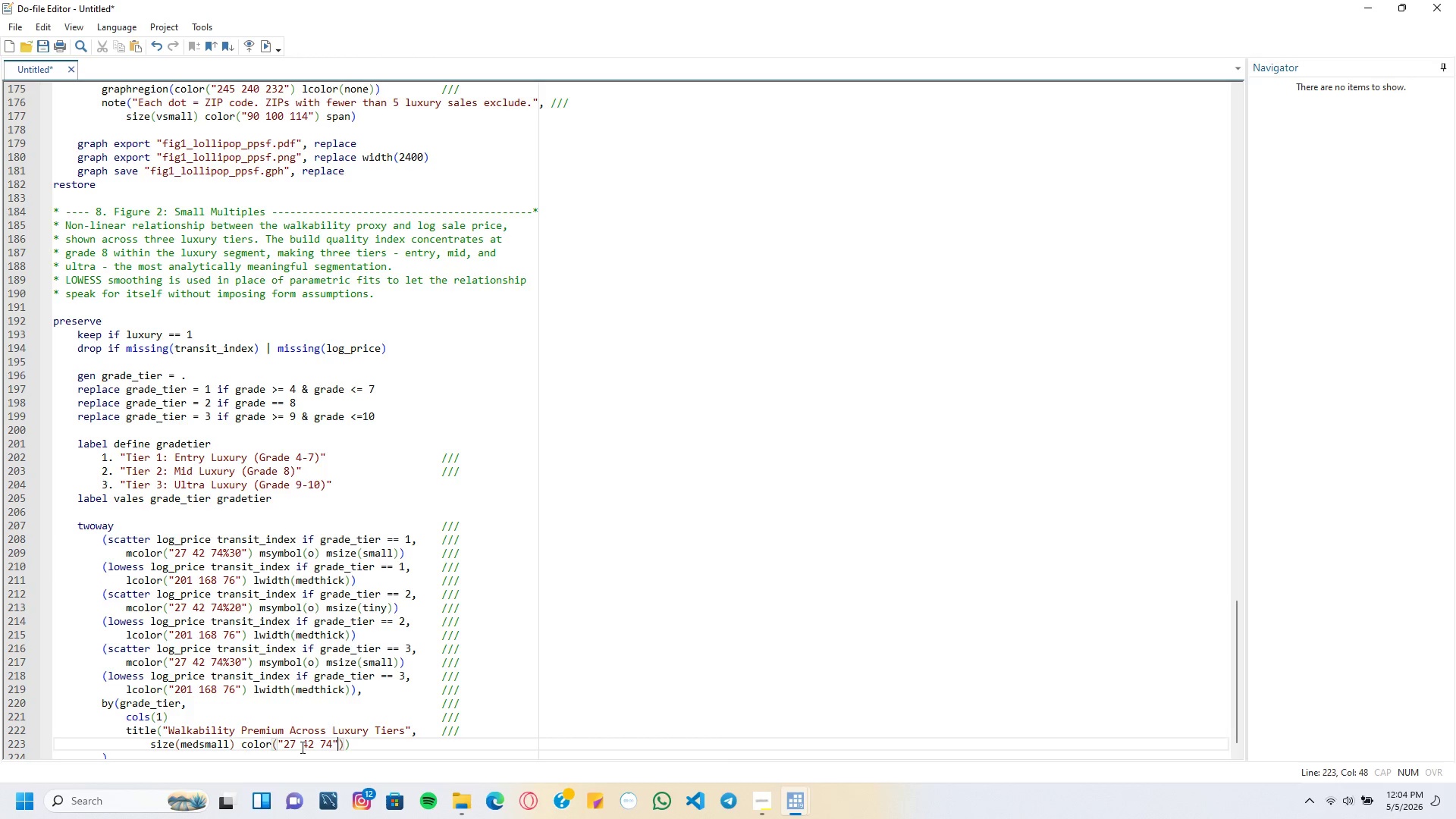 
key(ArrowRight)
 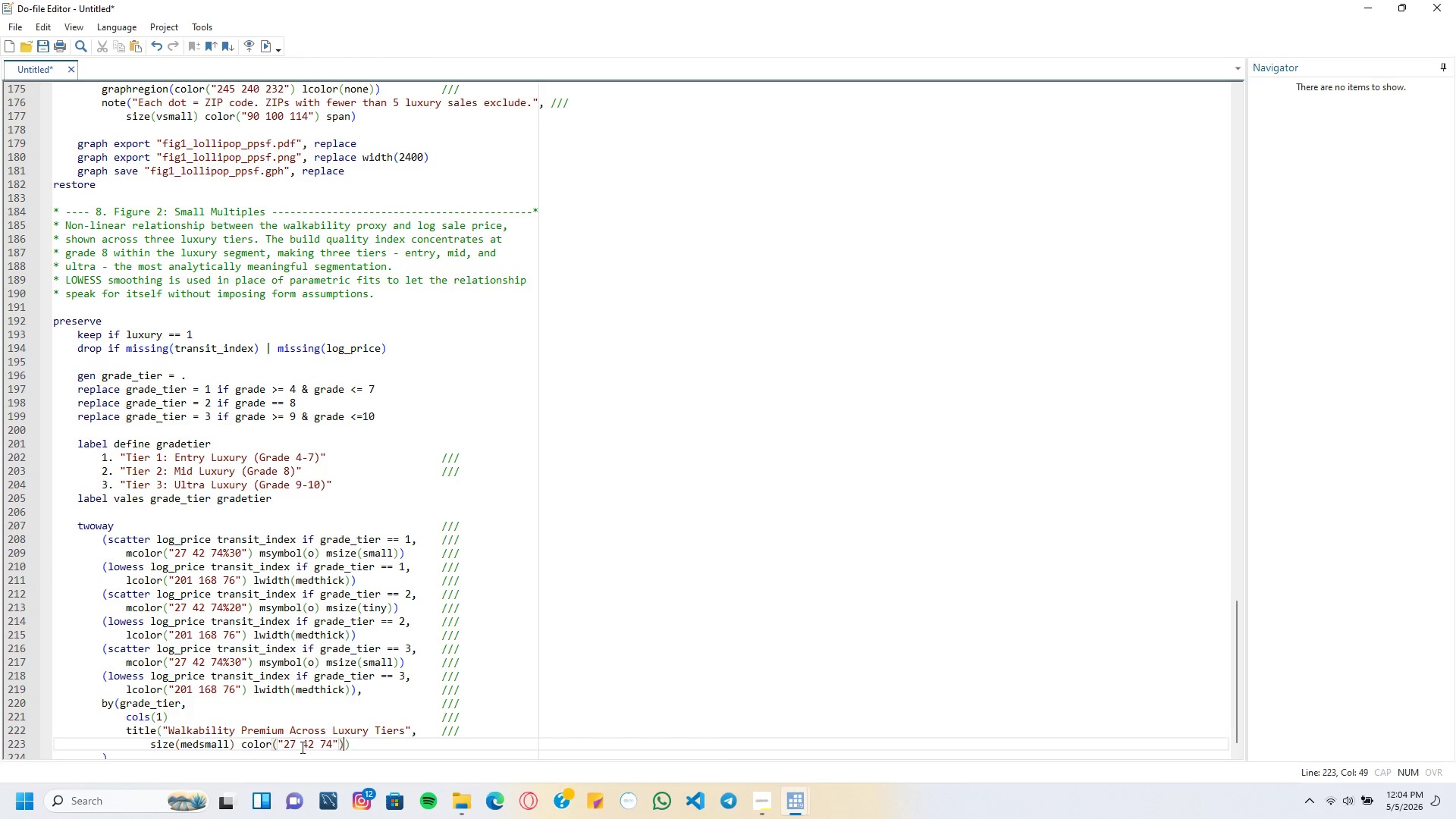 
key(ArrowRight)
 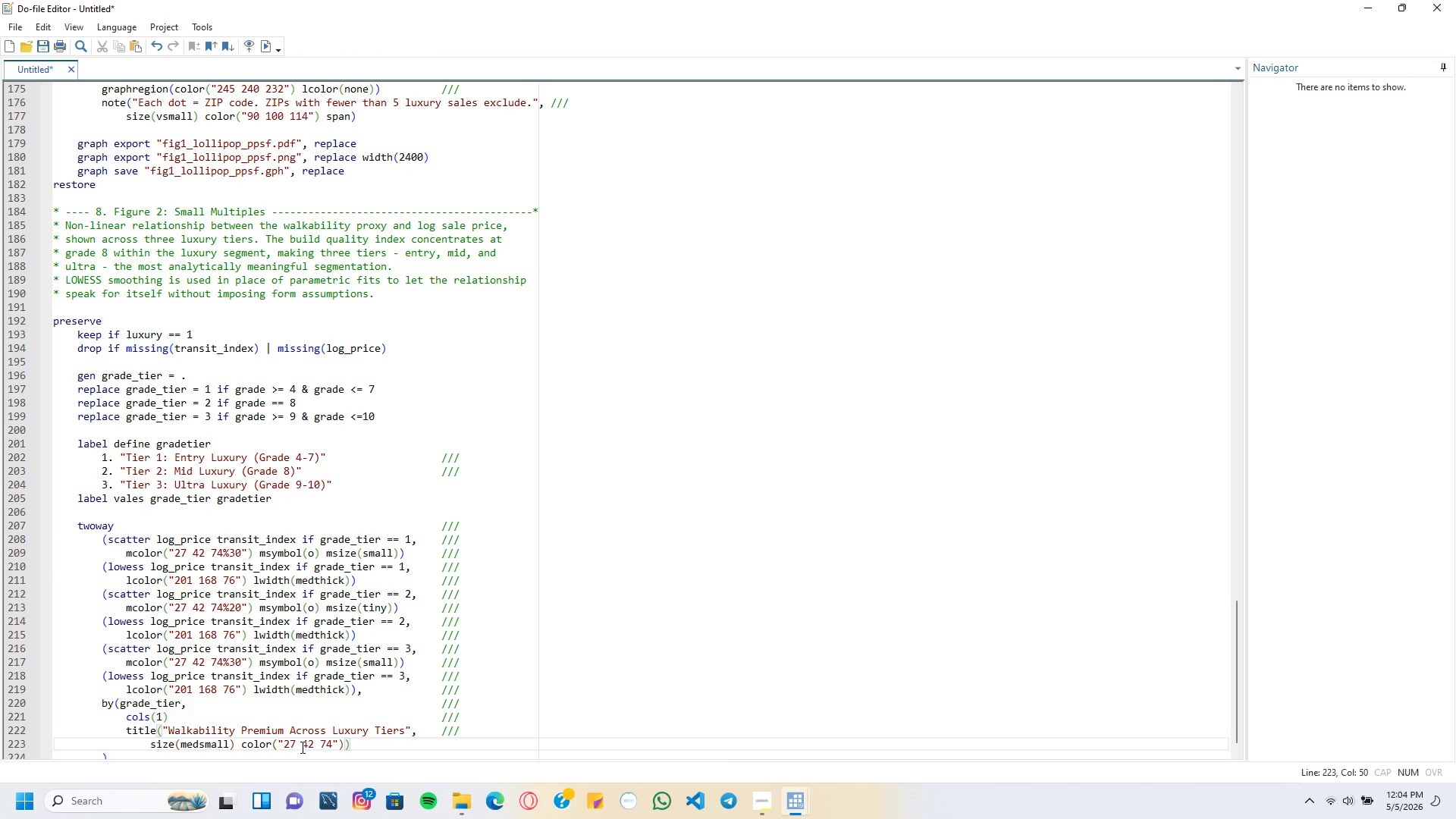 
key(ArrowLeft)
 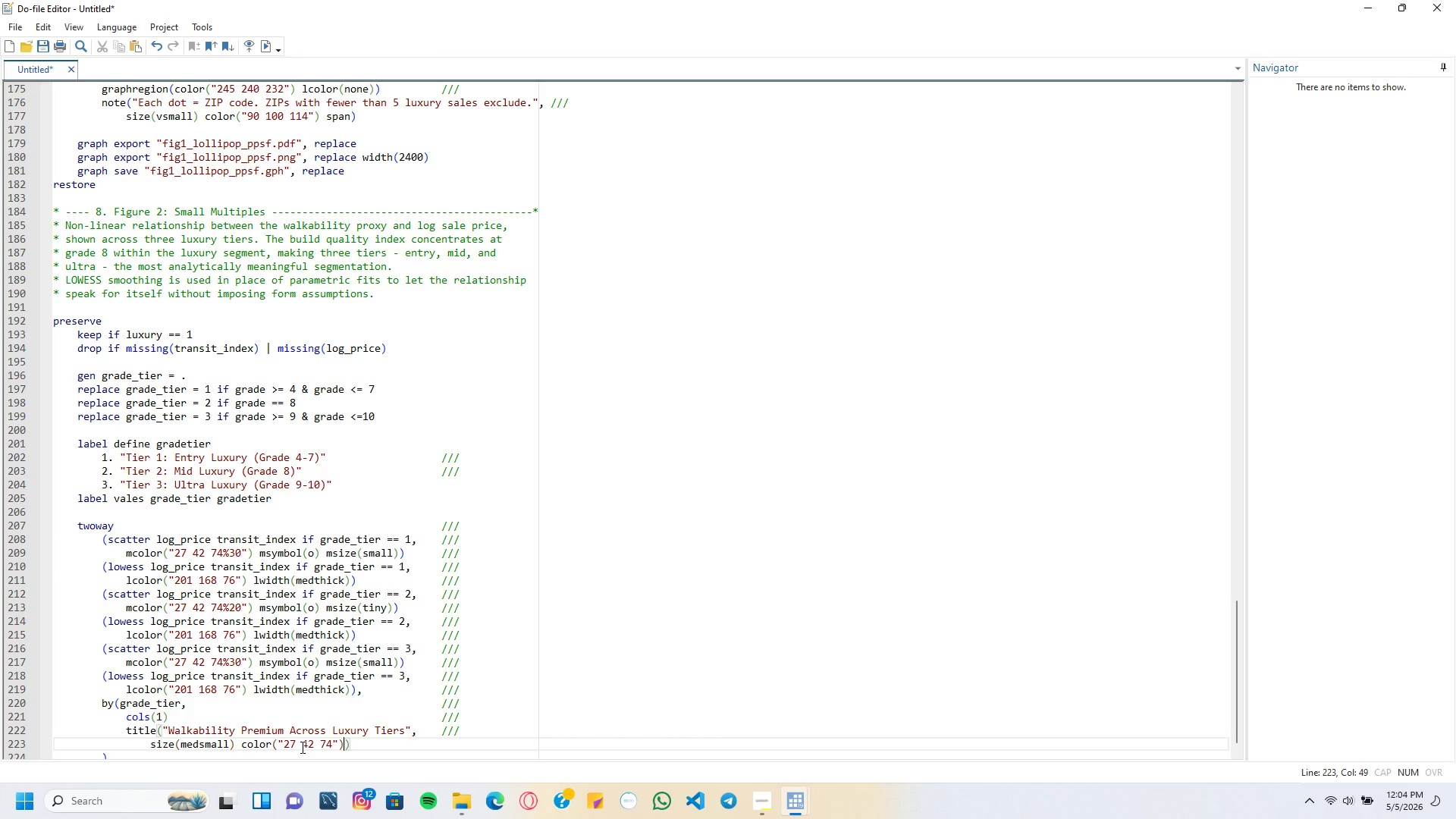 
key(ArrowRight)
 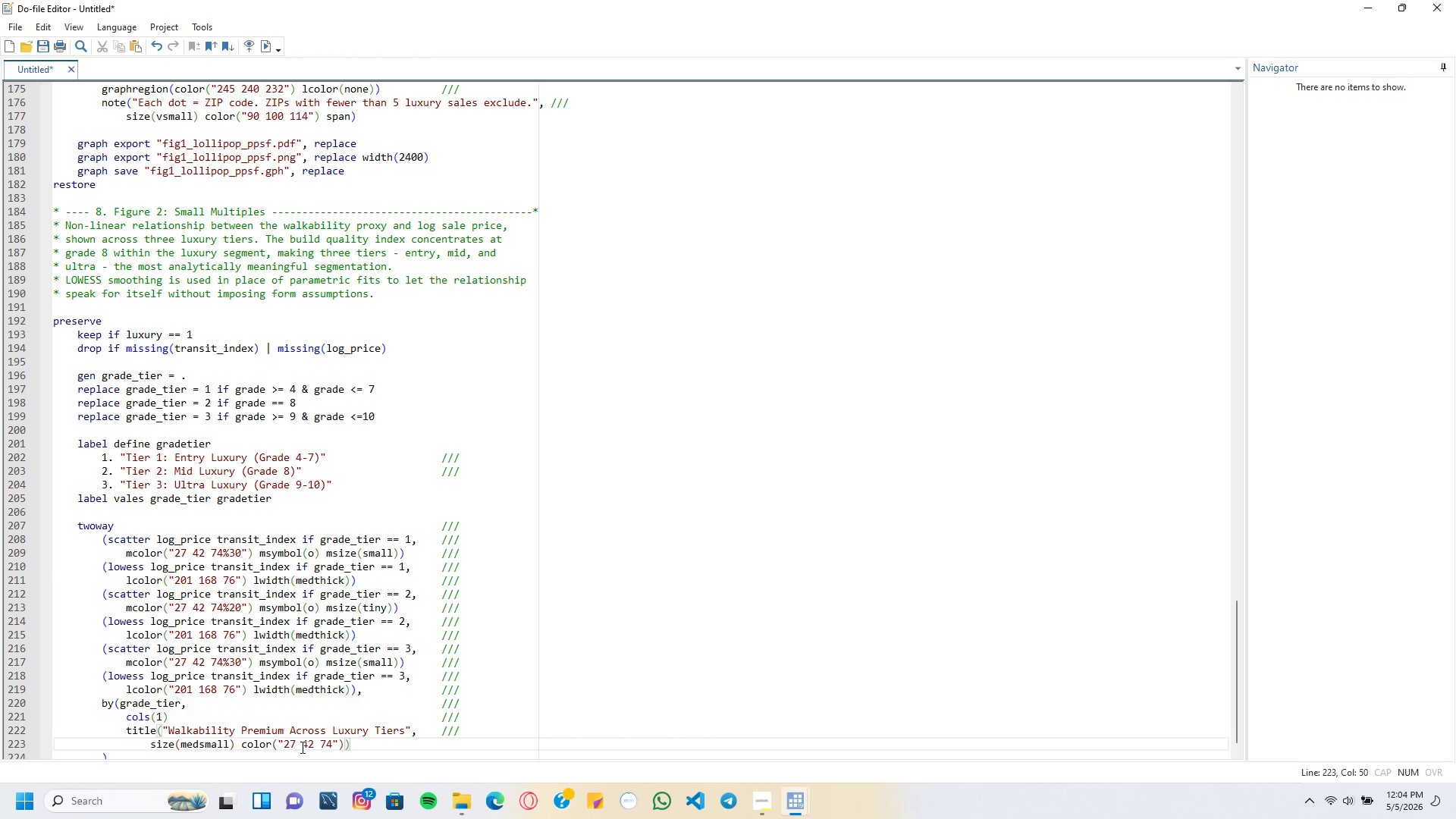 
key(Backspace)
 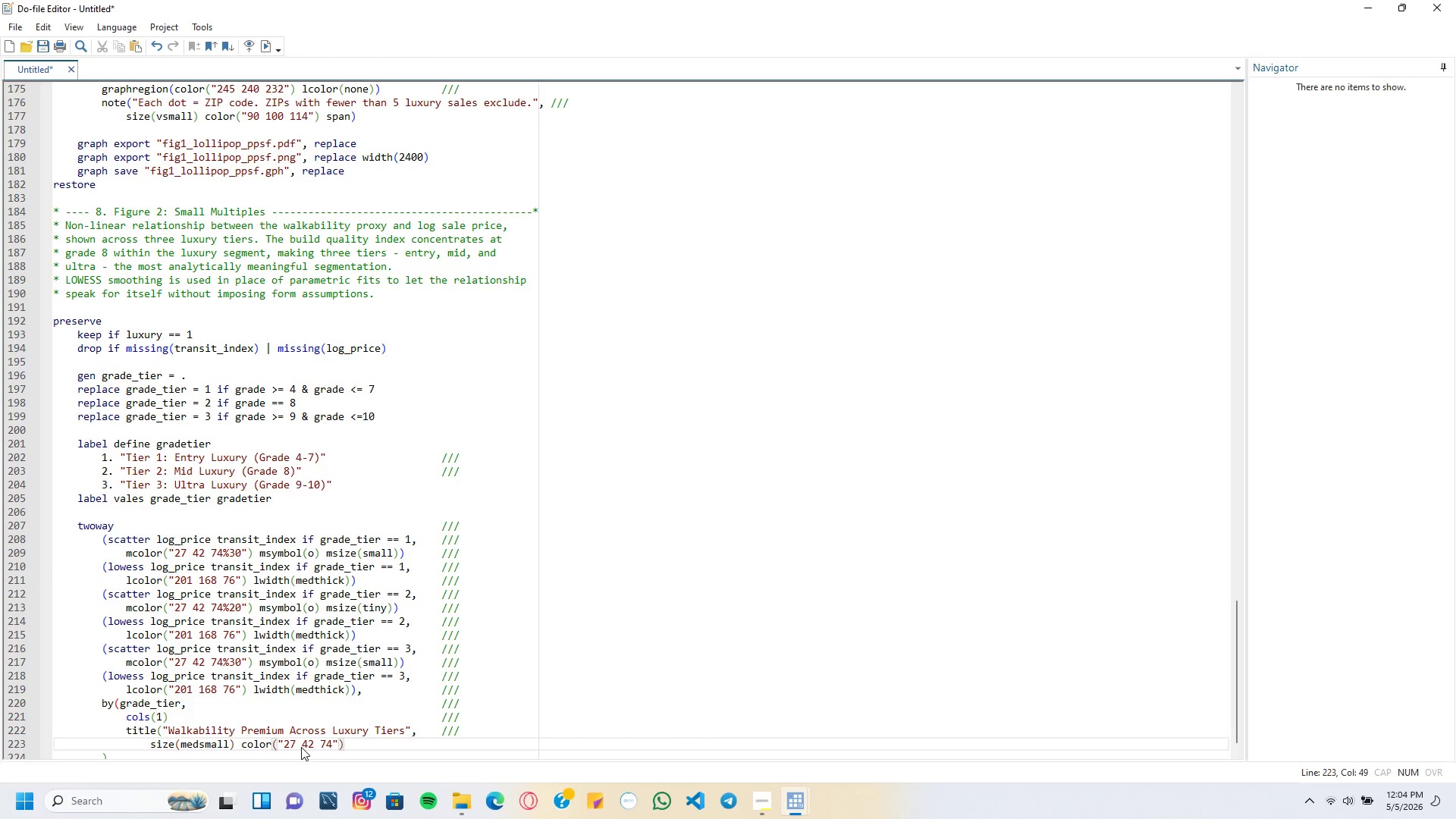 
key(ArrowDown)
 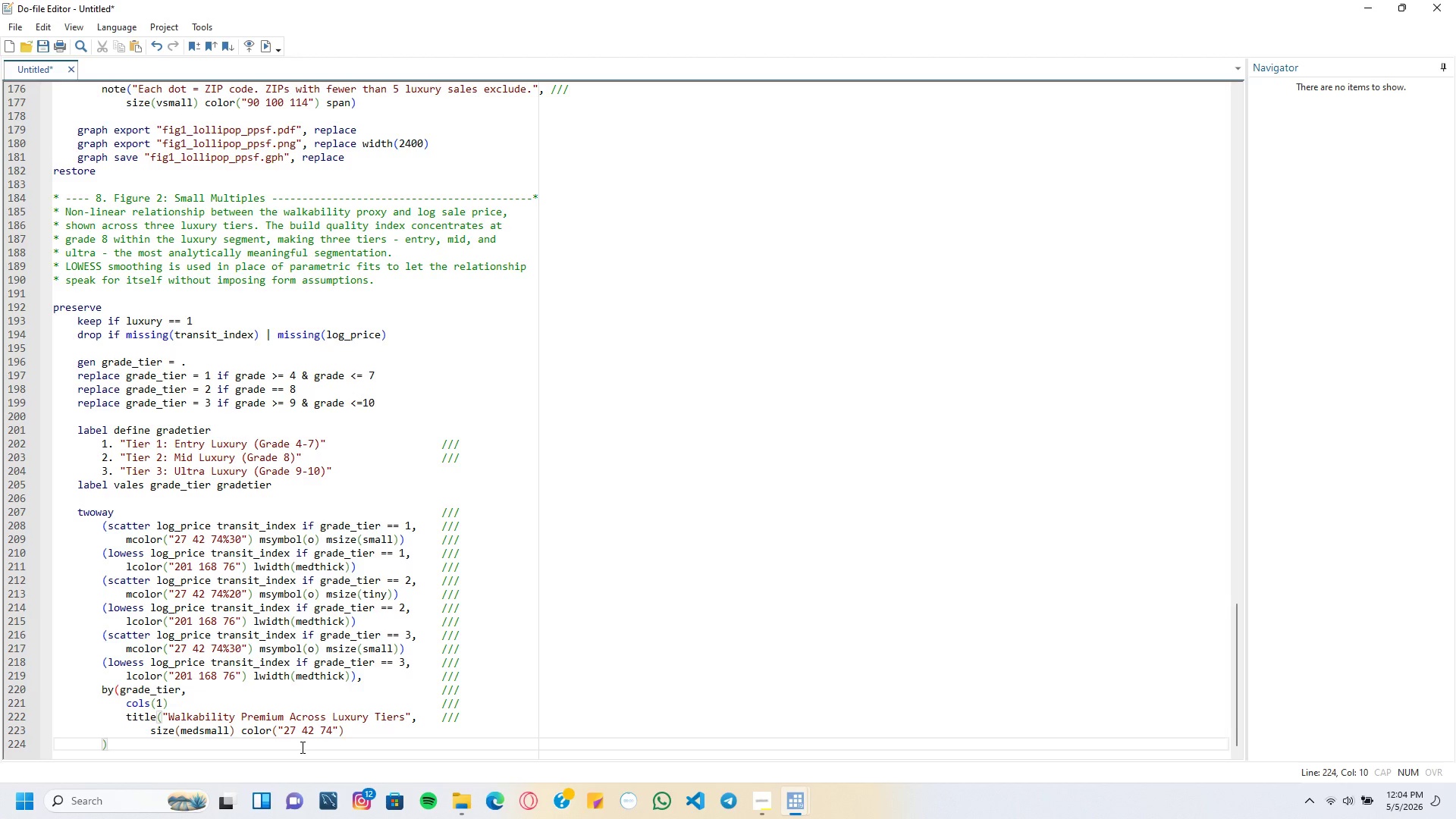 
wait(9.77)
 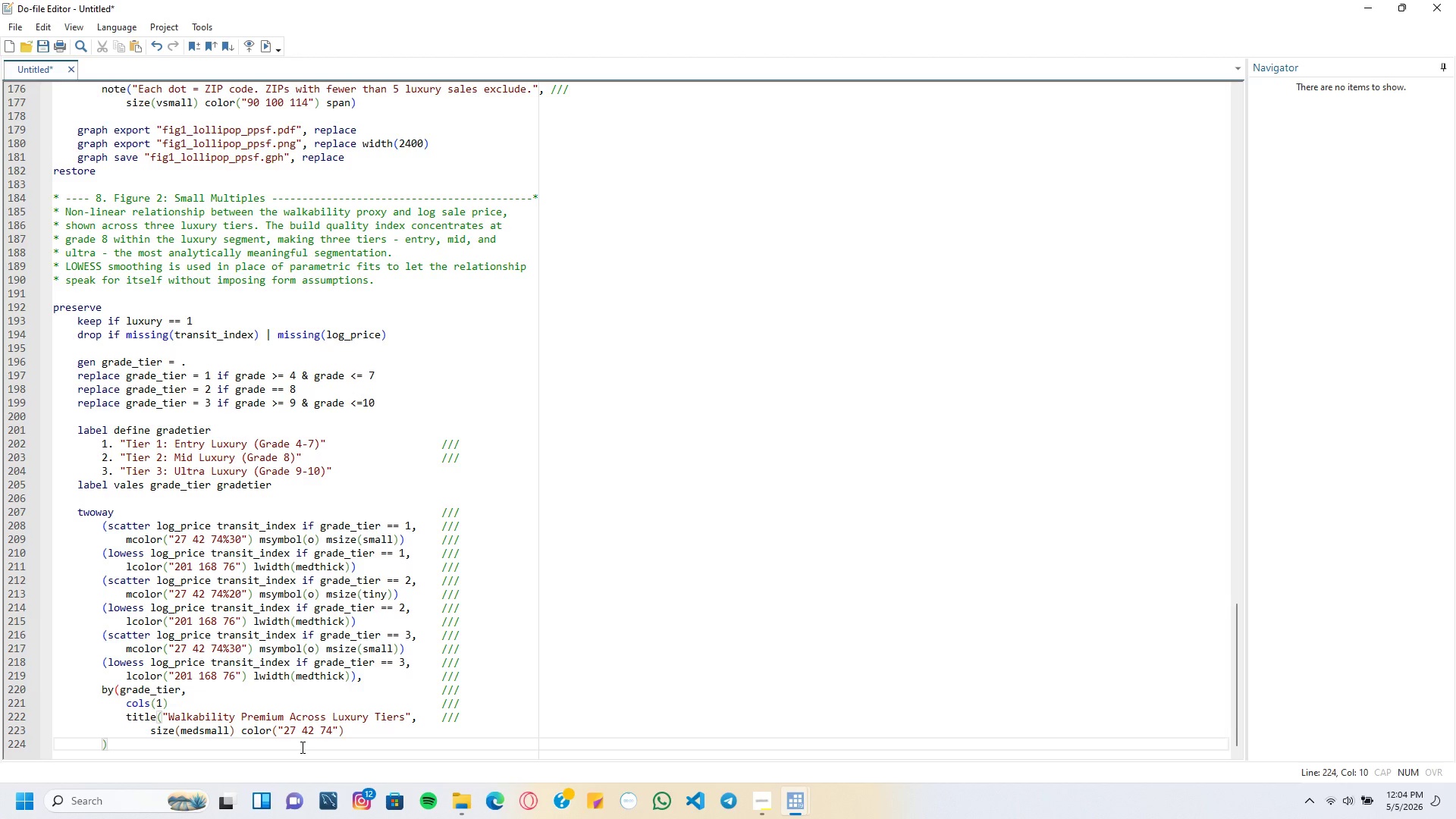 
left_click([301, 747])
 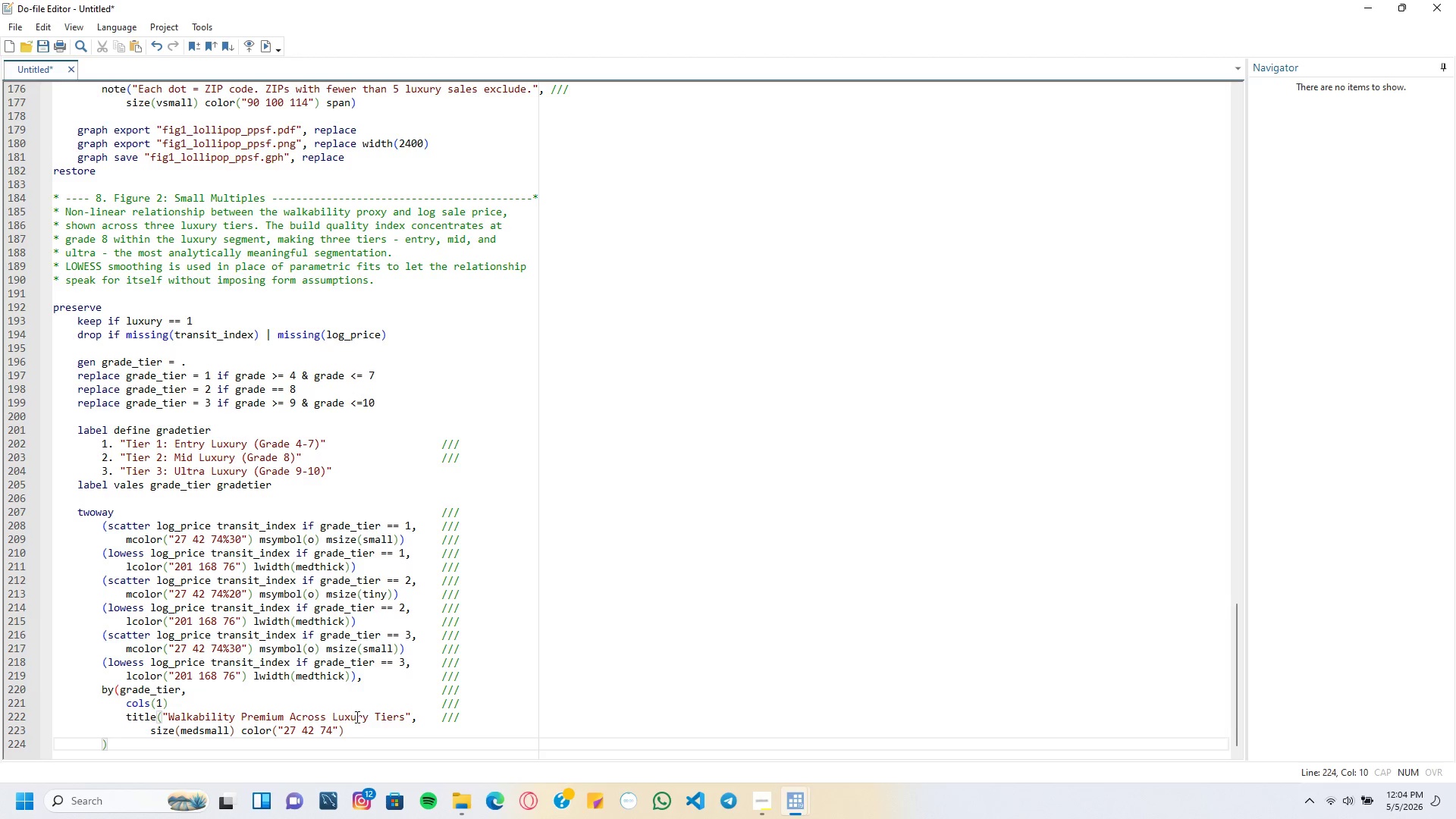 
left_click([359, 722])
 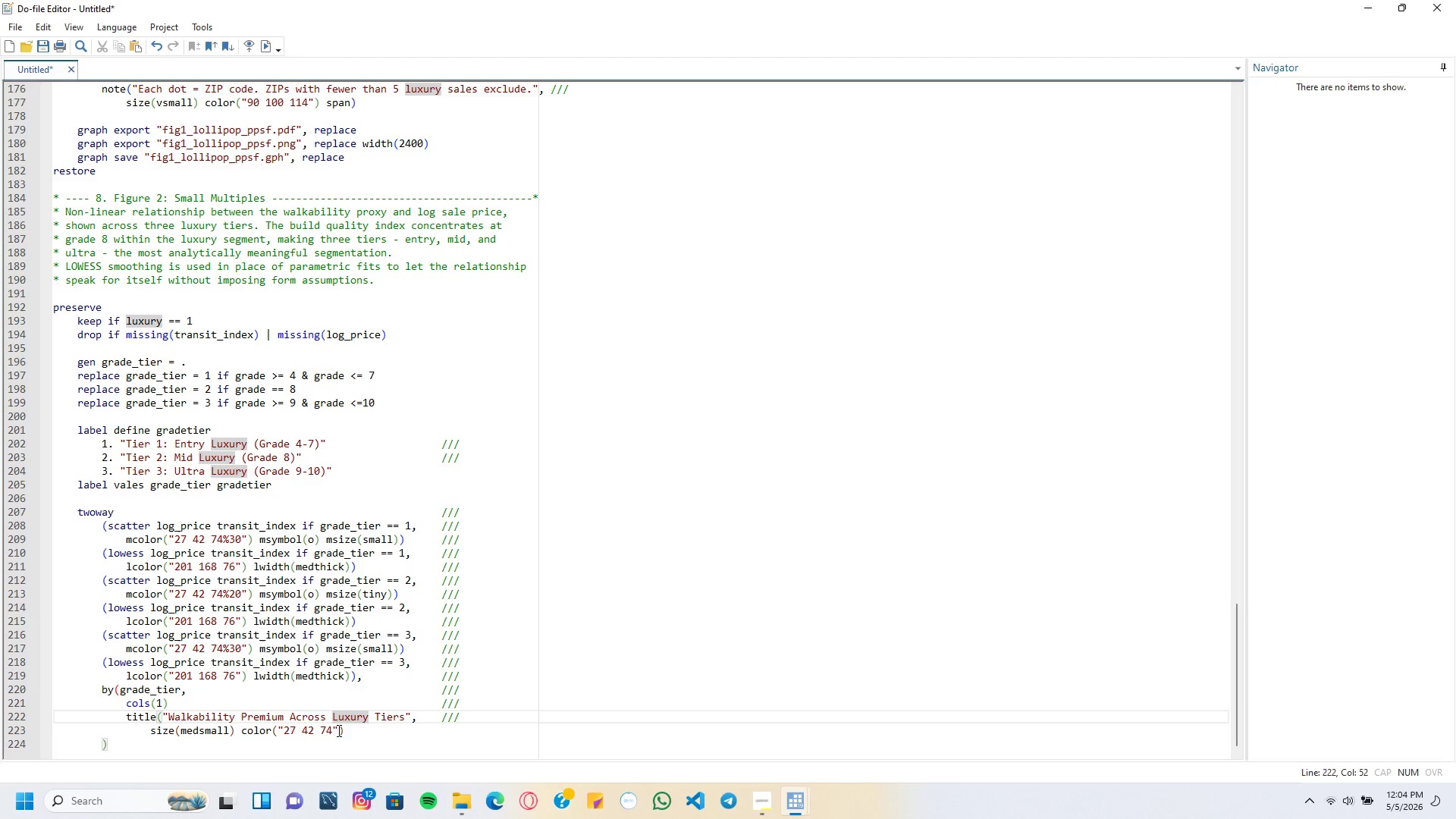 
left_click([359, 736])
 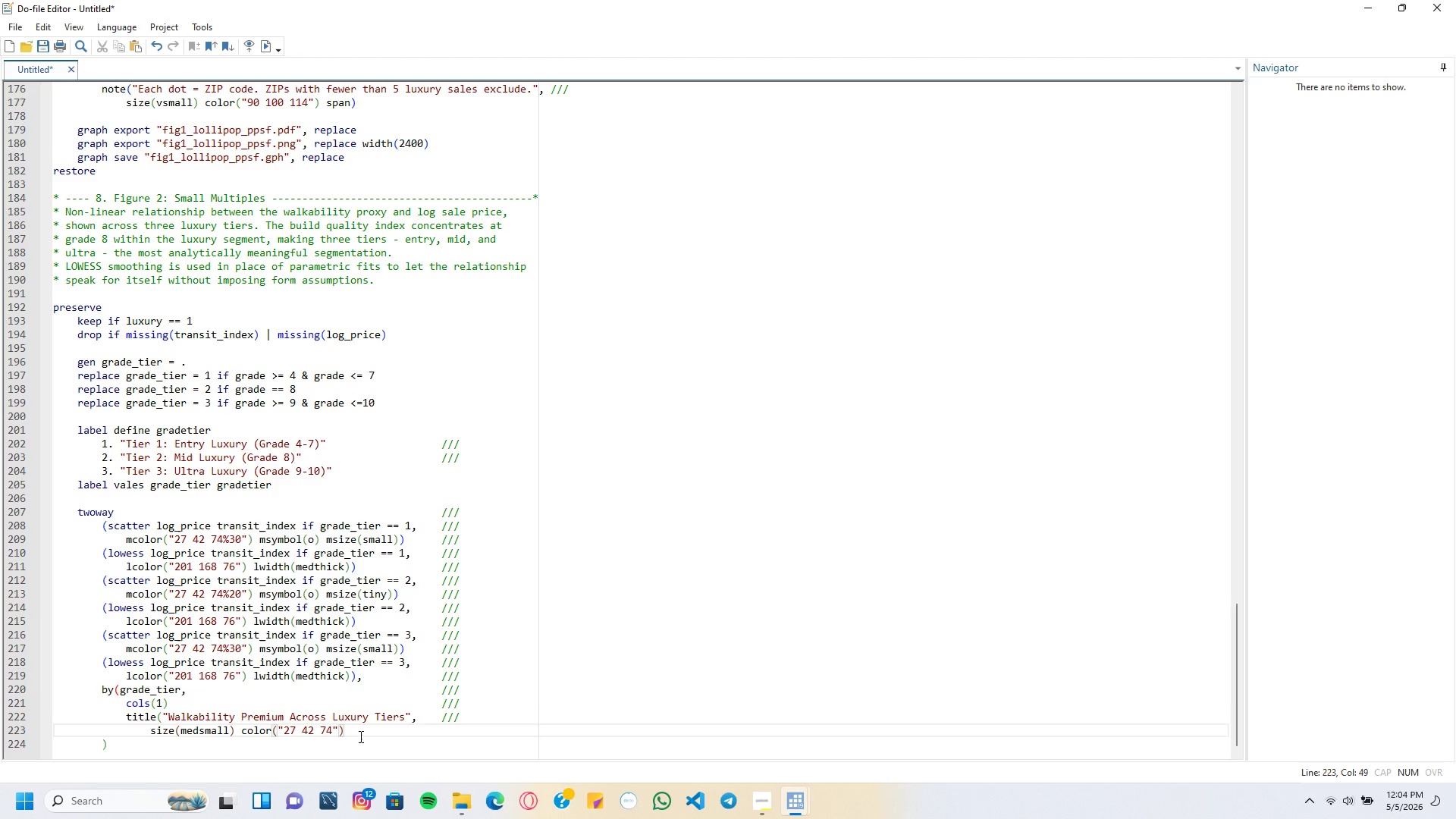 
key(Shift+0)
 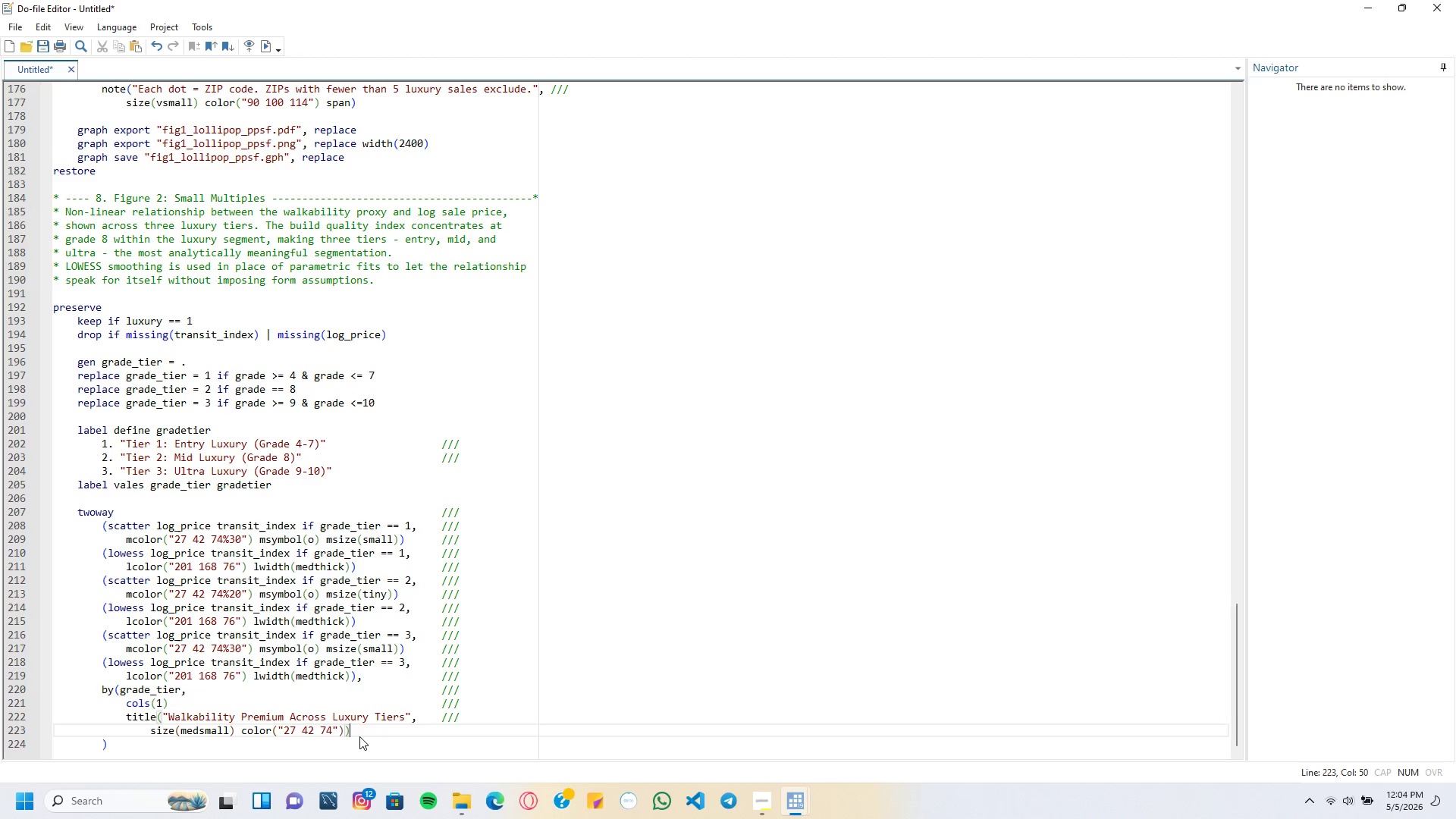 
key(ArrowLeft)
 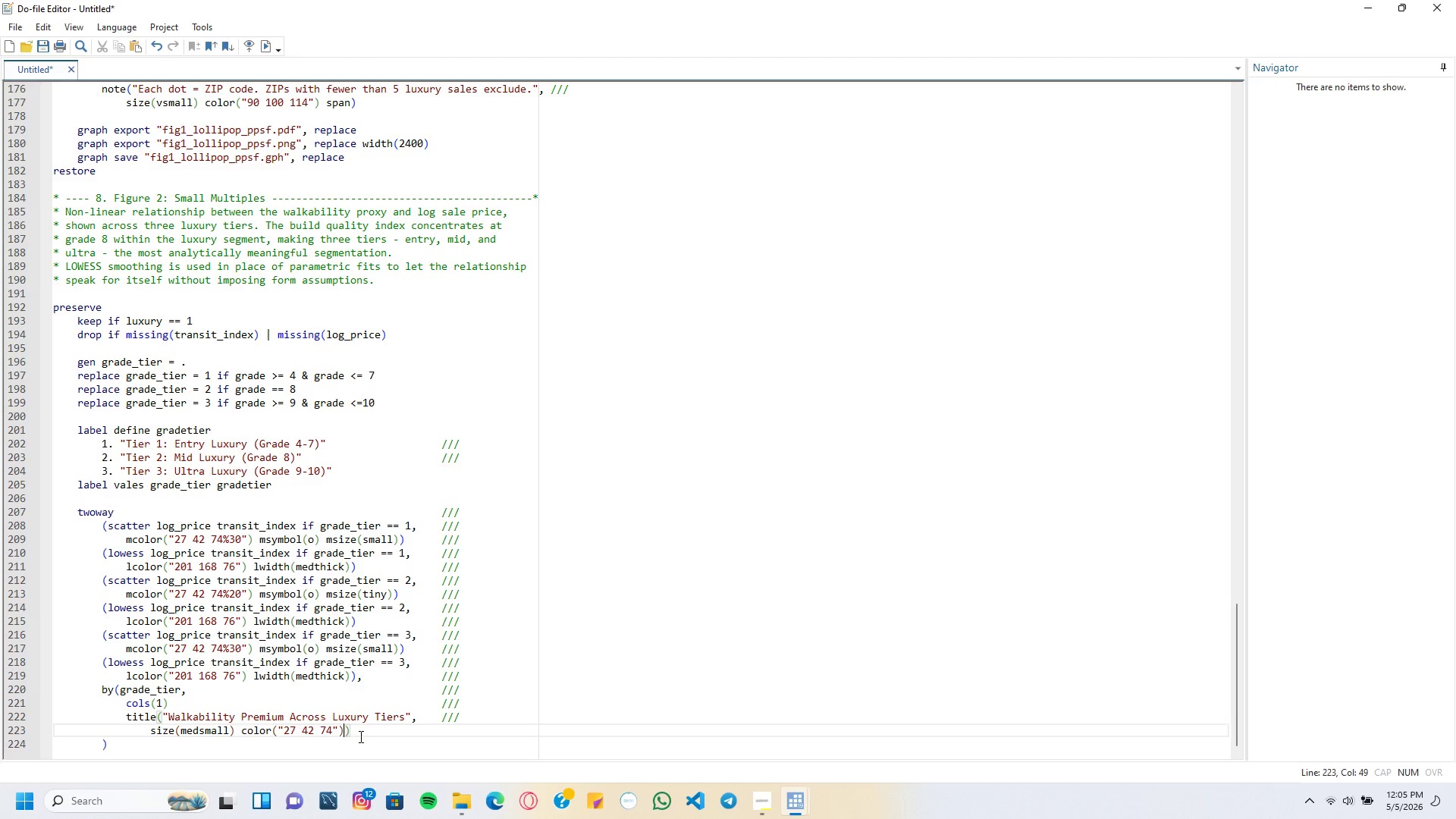 
wait(5.8)
 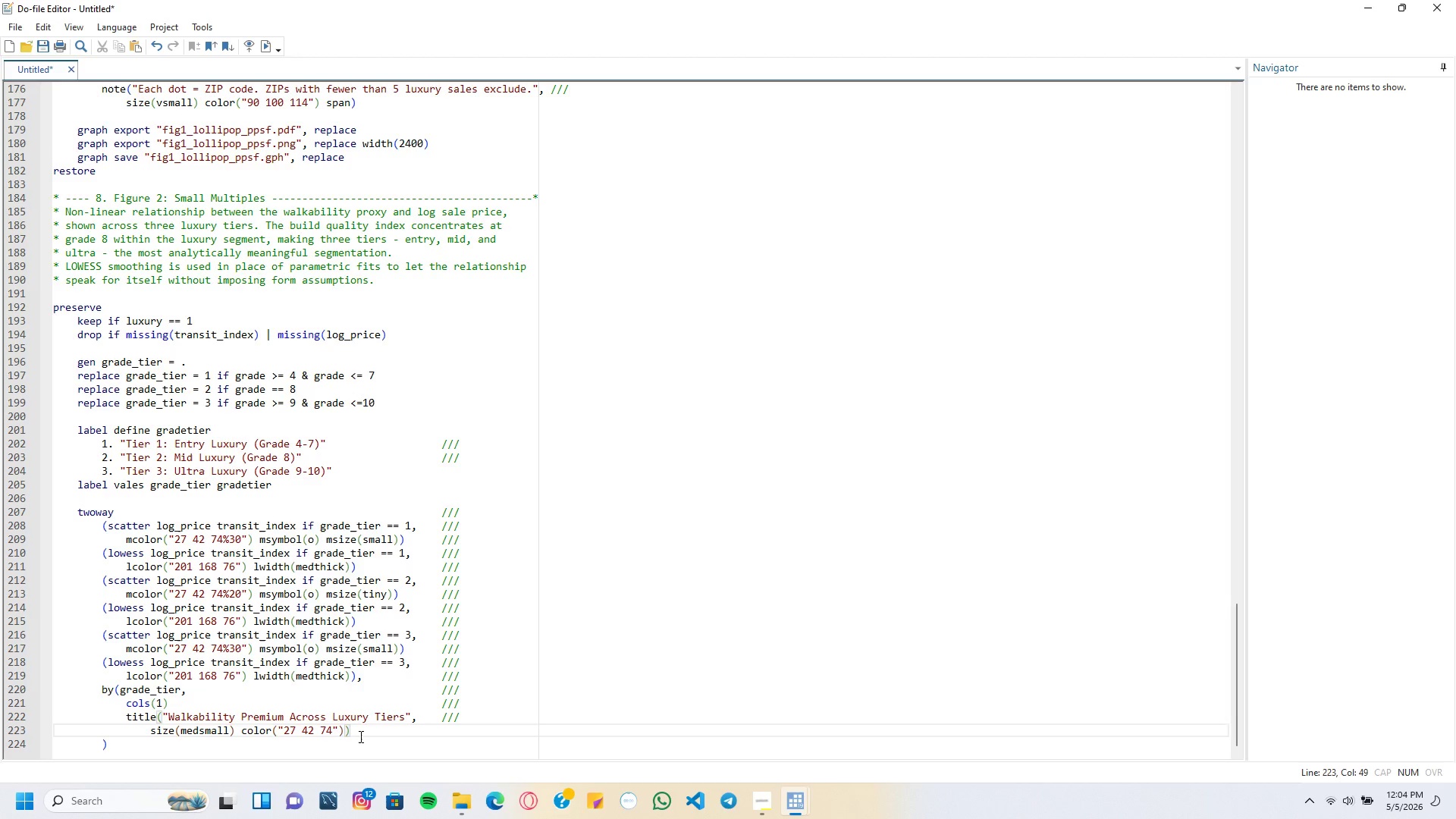 
key(Enter)
 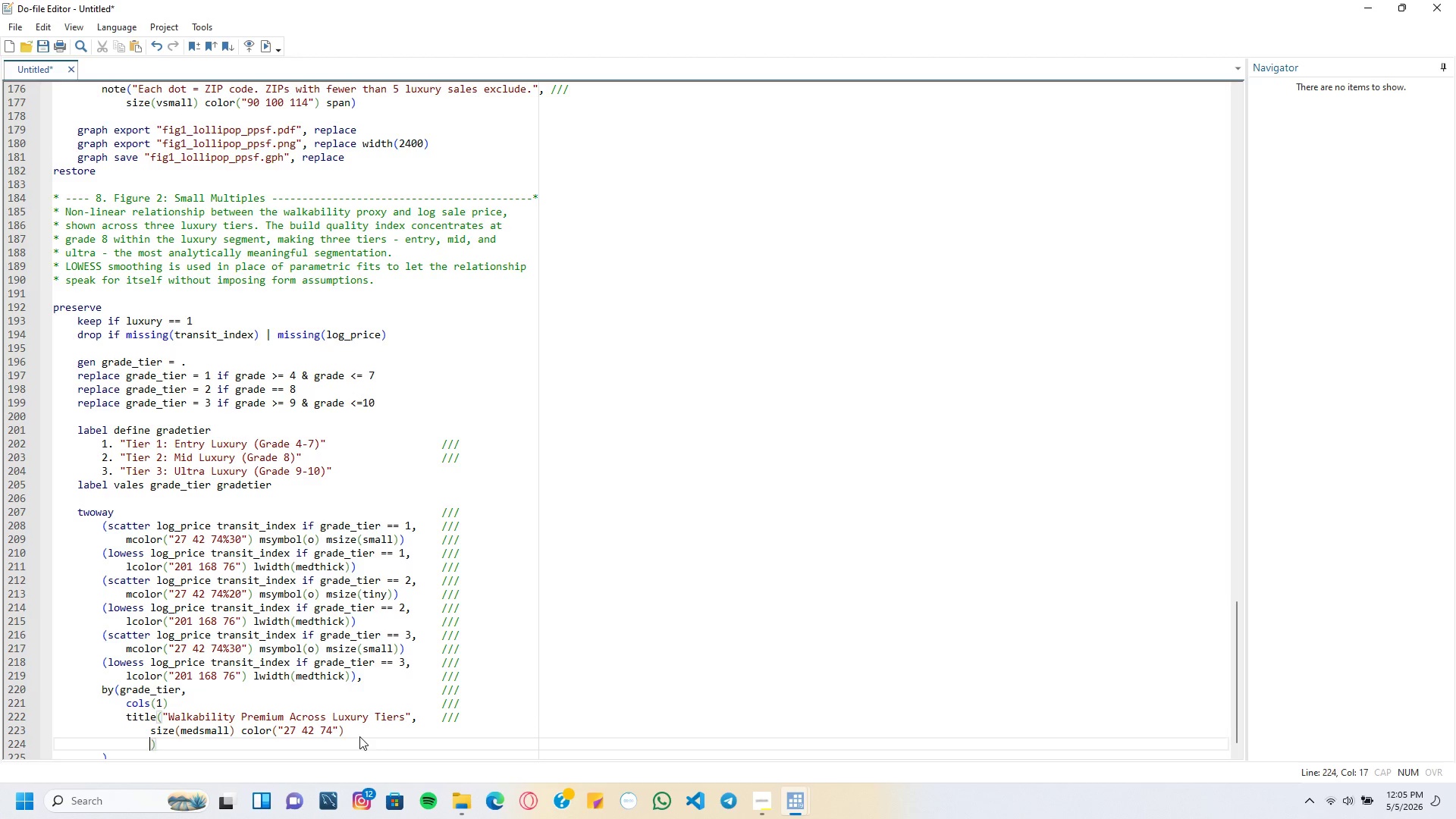 
key(ArrowLeft)
 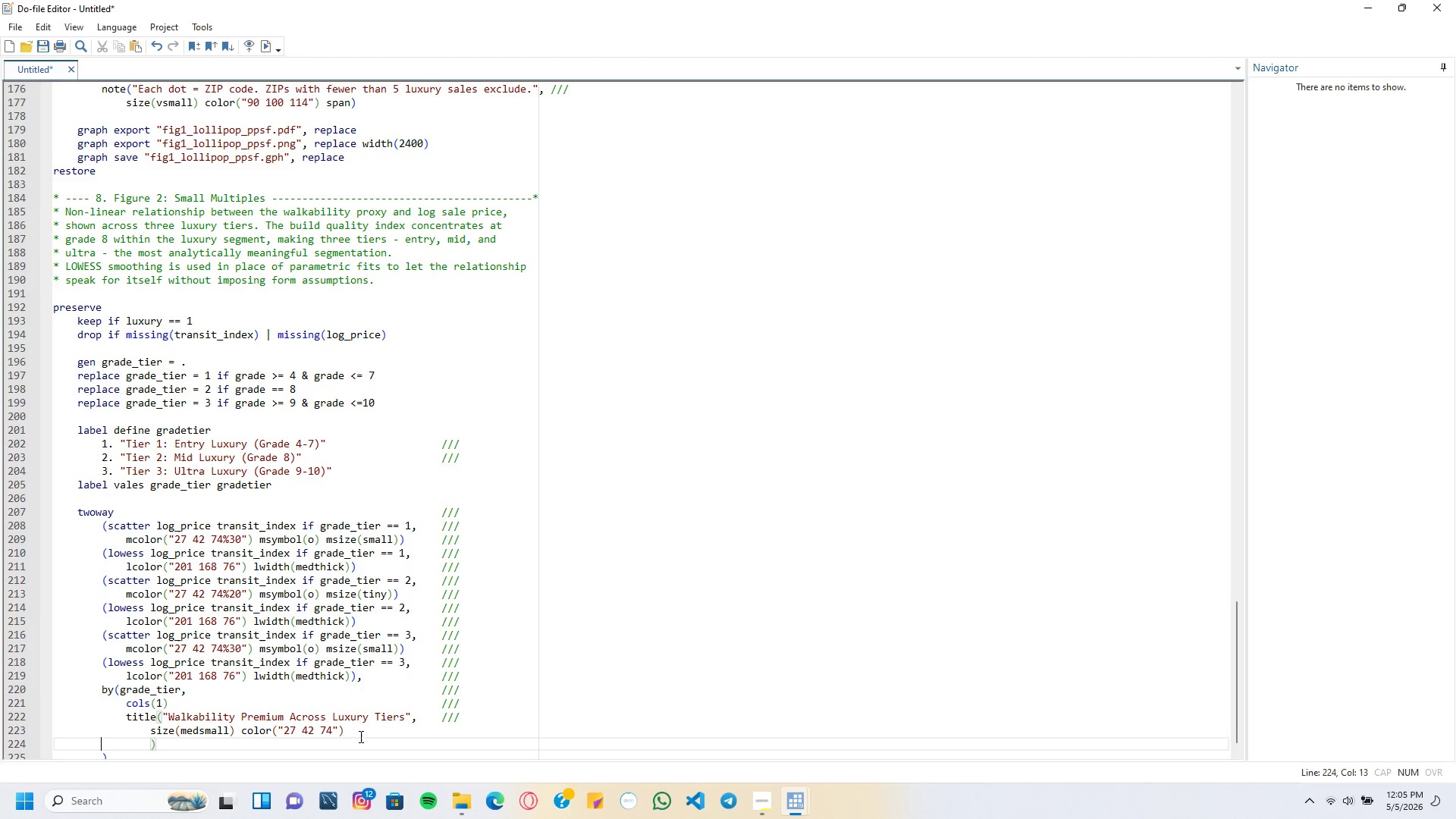 
key(ArrowLeft)
 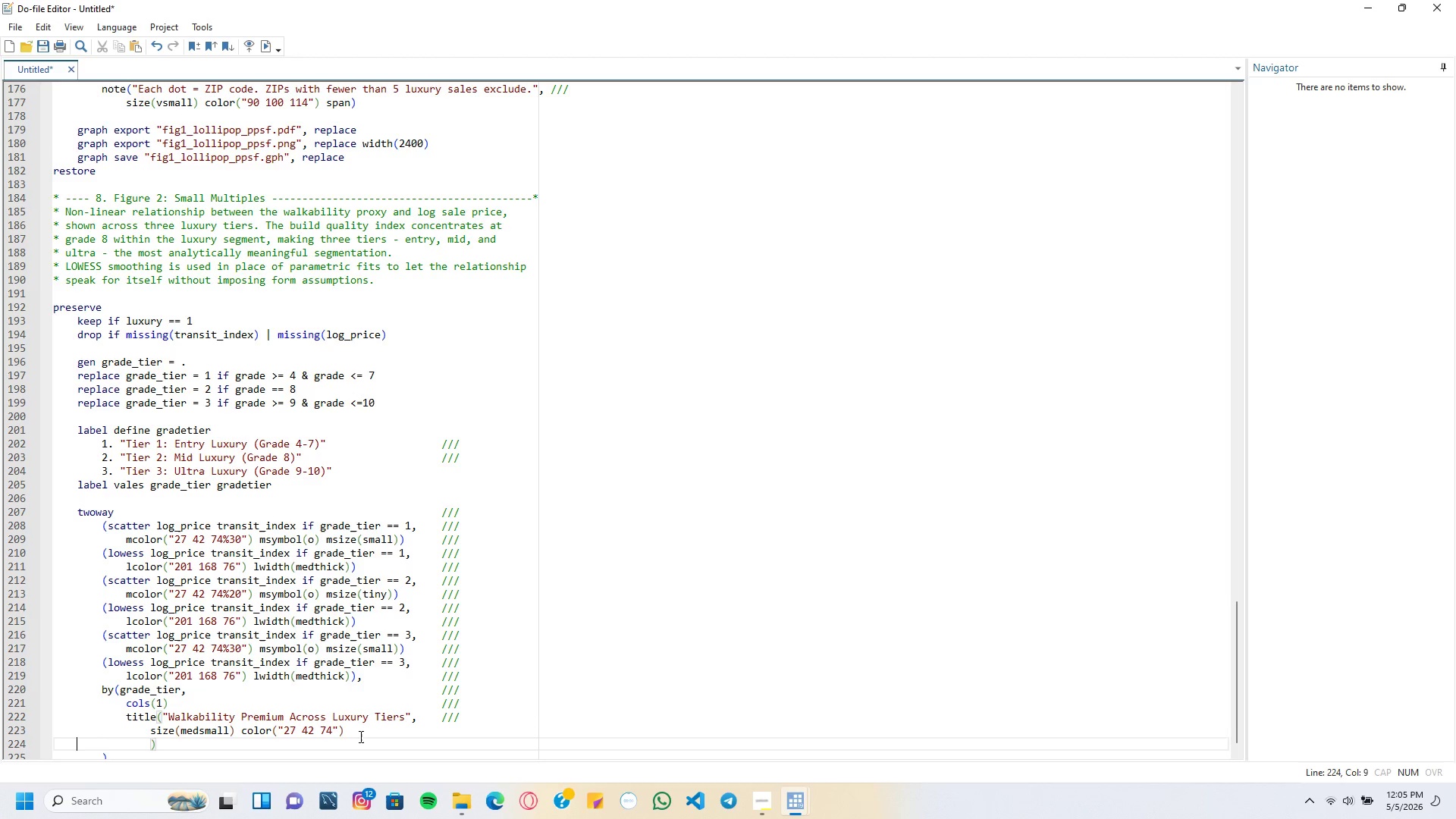 
key(ArrowLeft)
 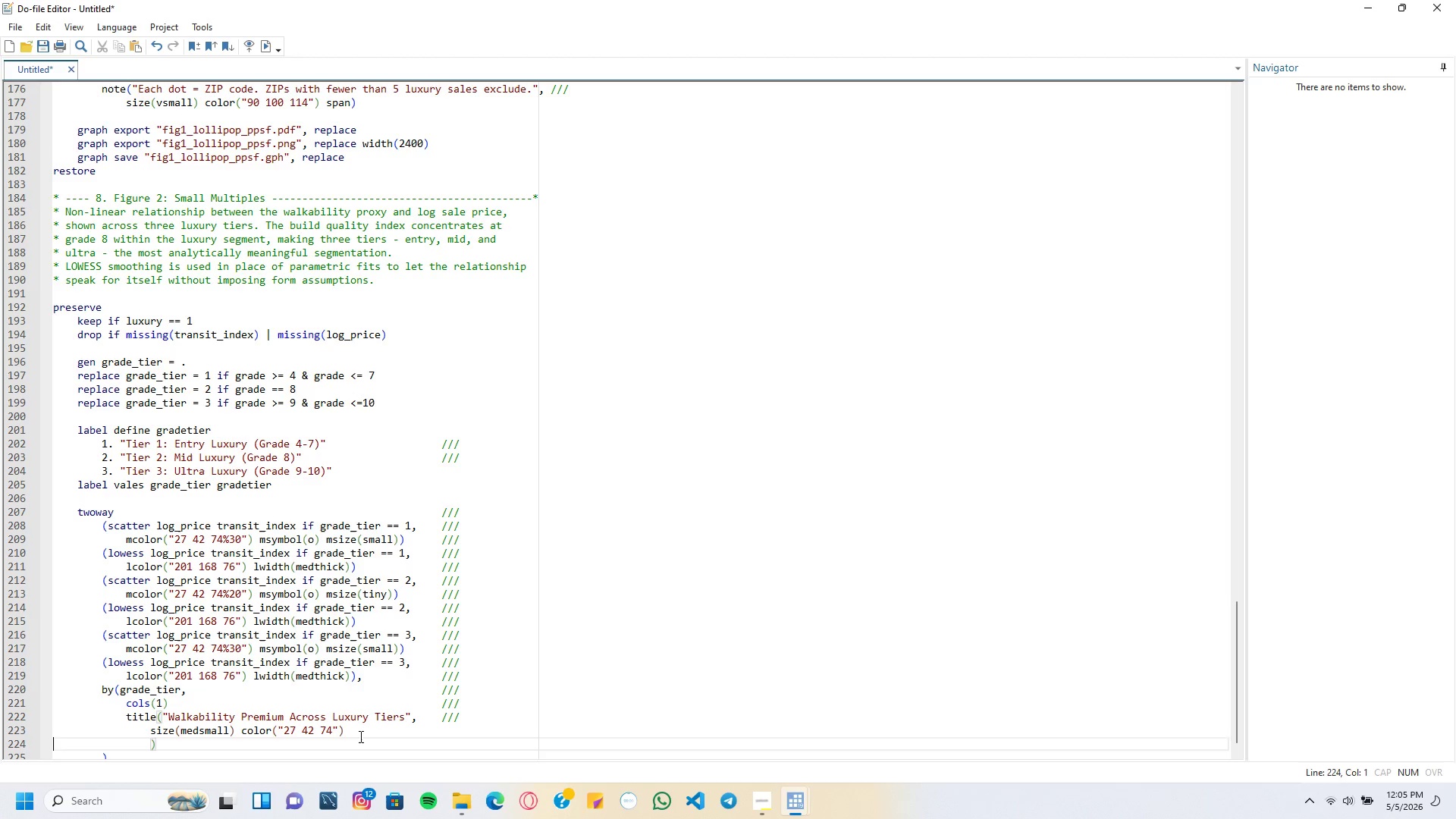 
key(ArrowLeft)
 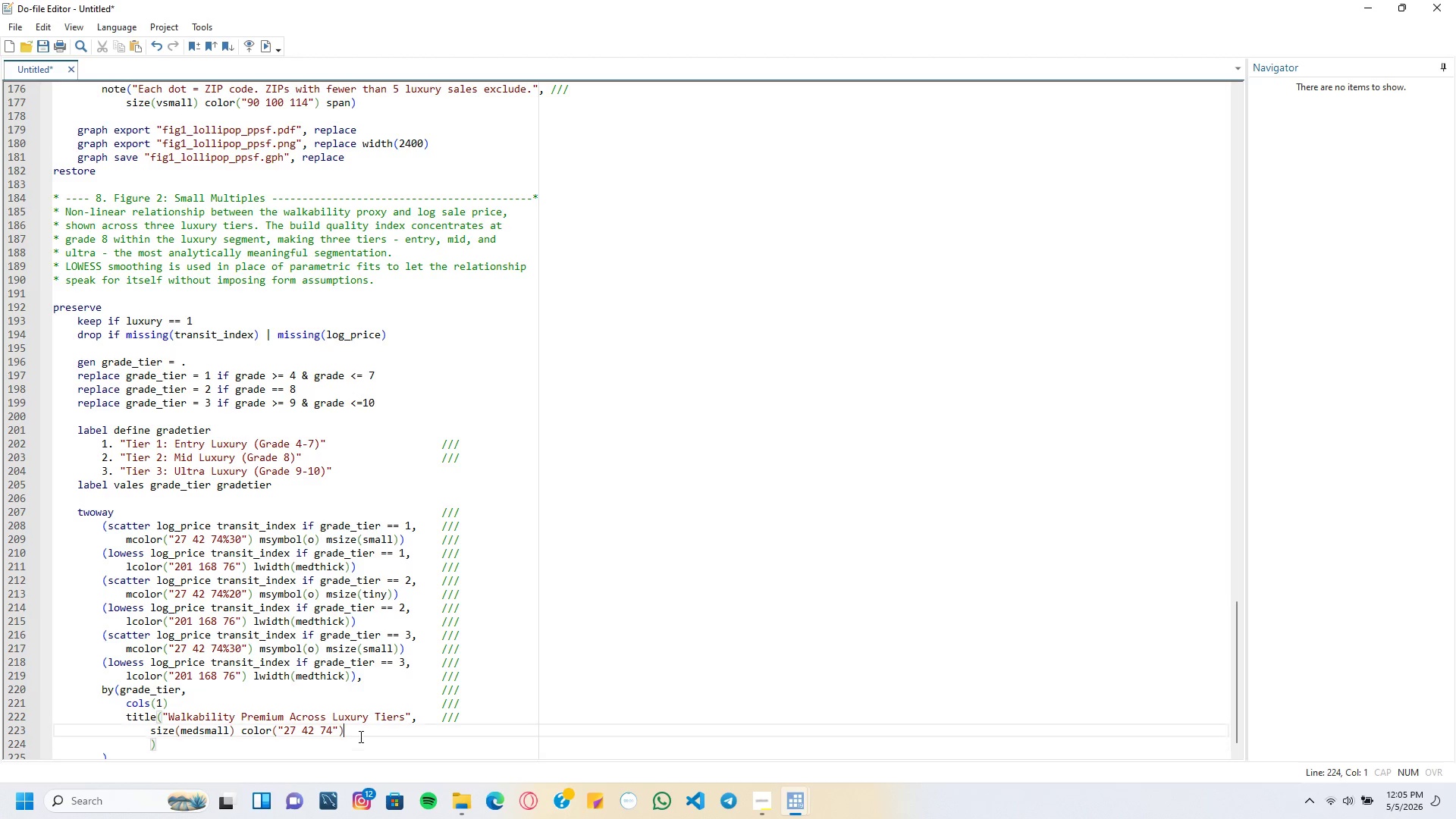 
key(ArrowLeft)
 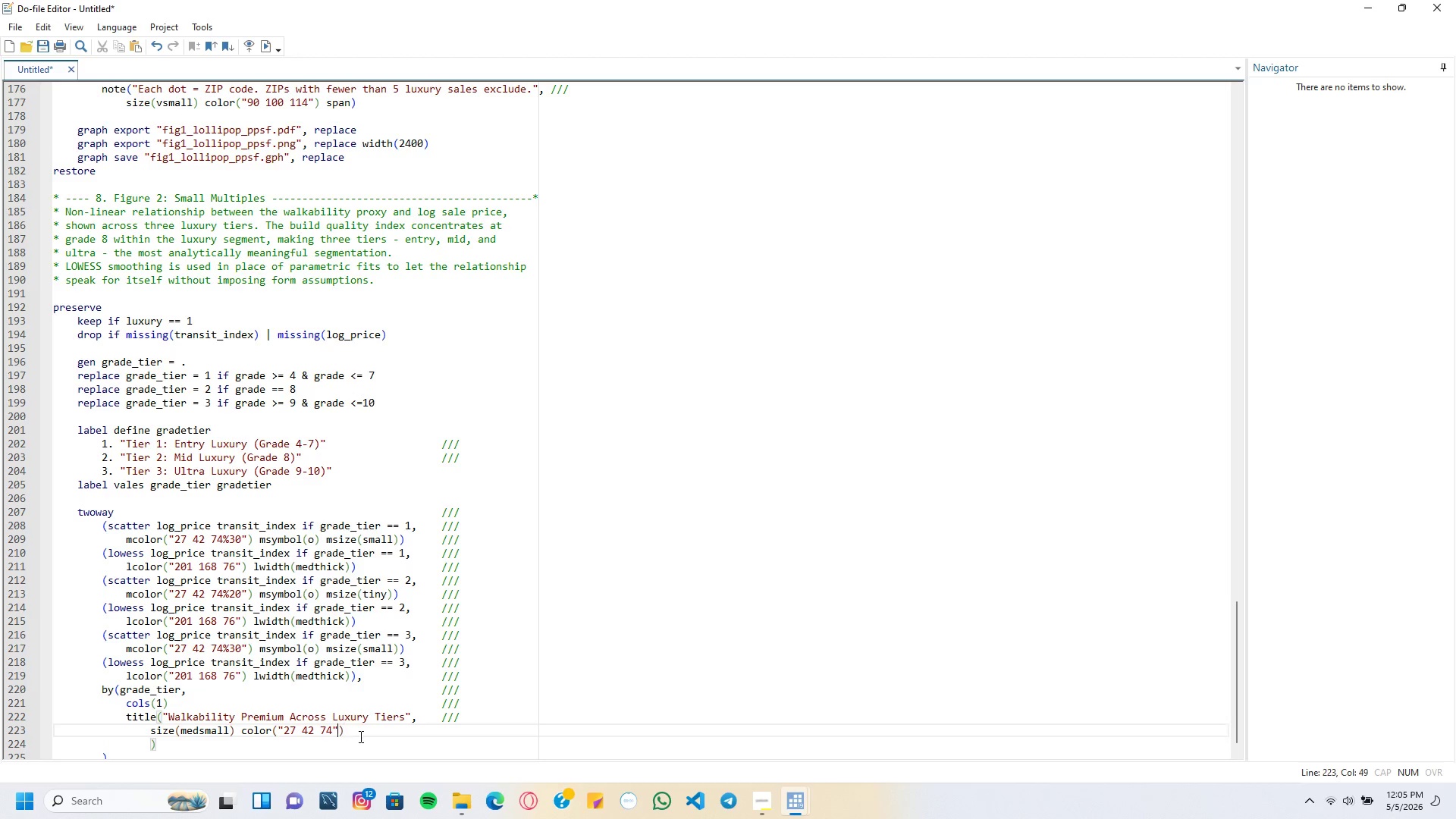 
key(ArrowLeft)
 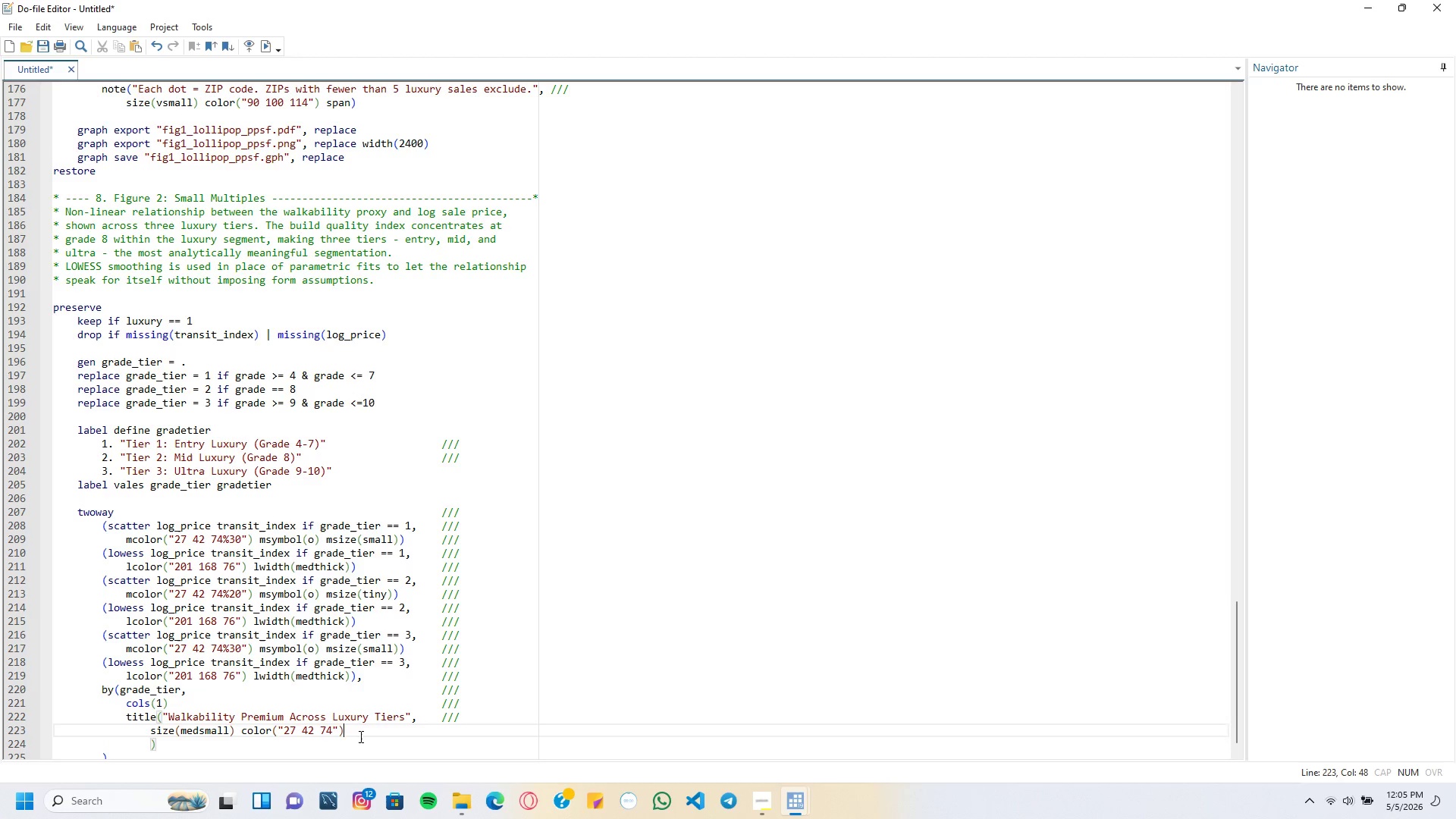 
key(ArrowRight)
 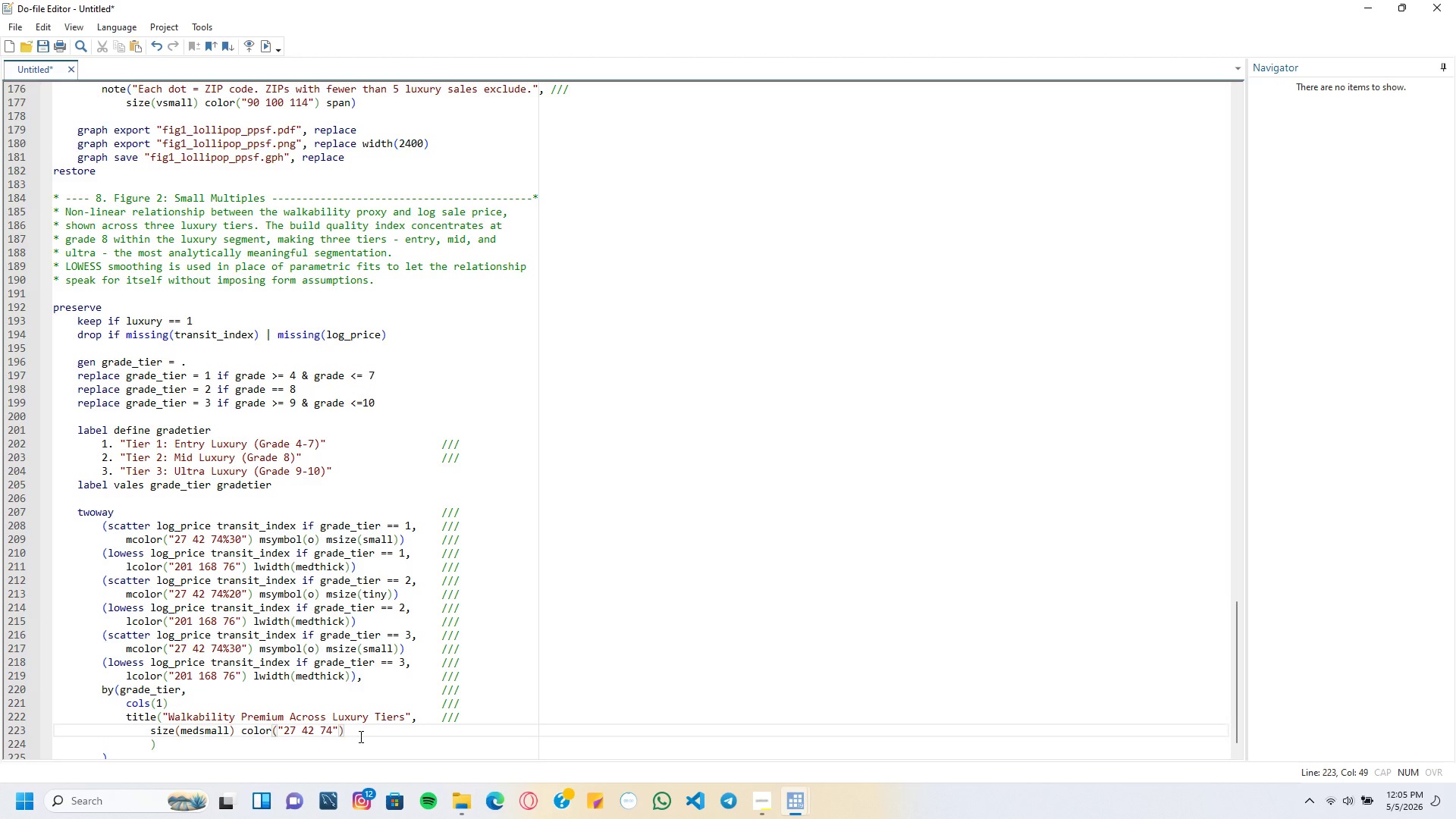 
key(Tab)
 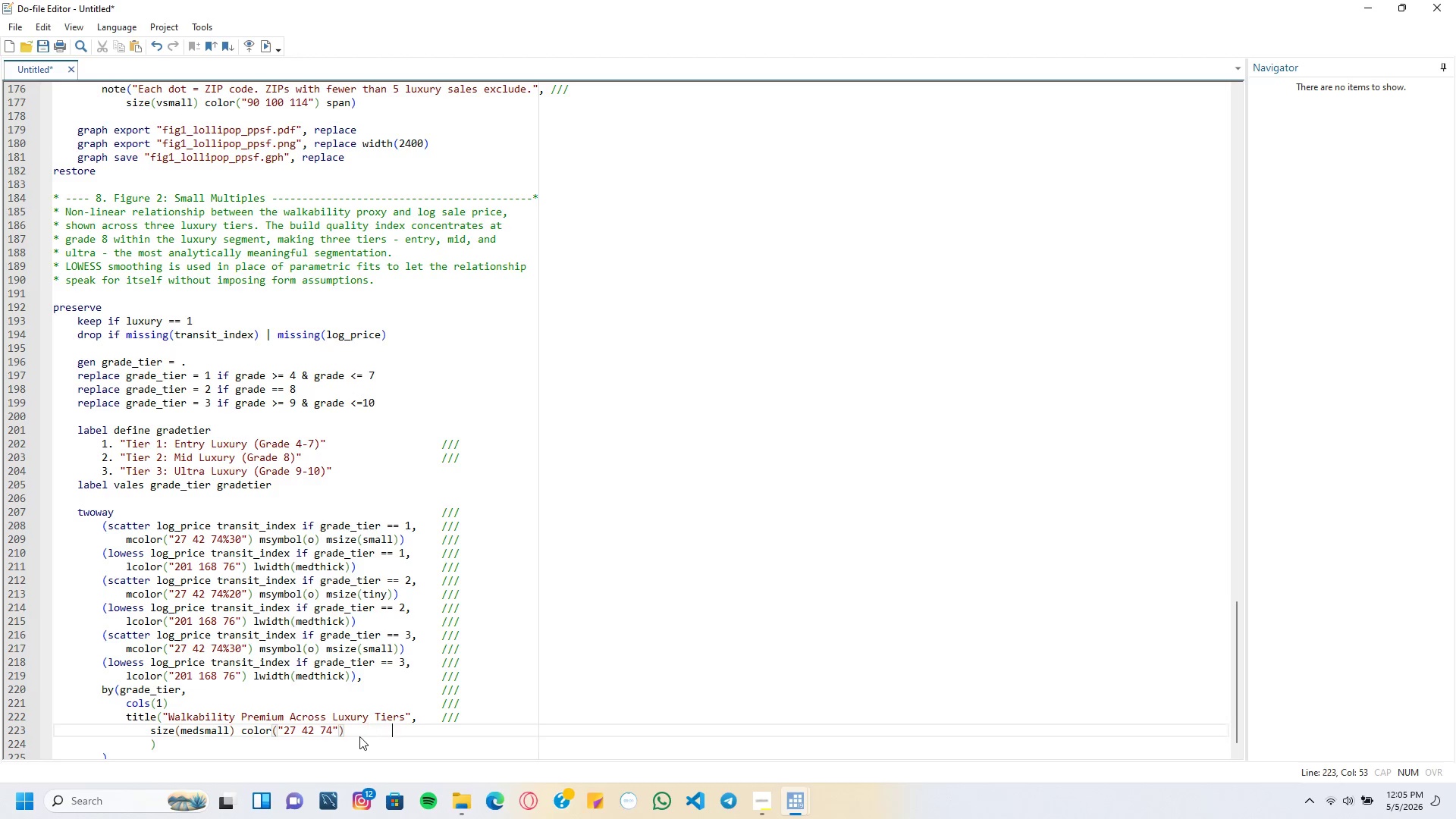 
key(Tab)
 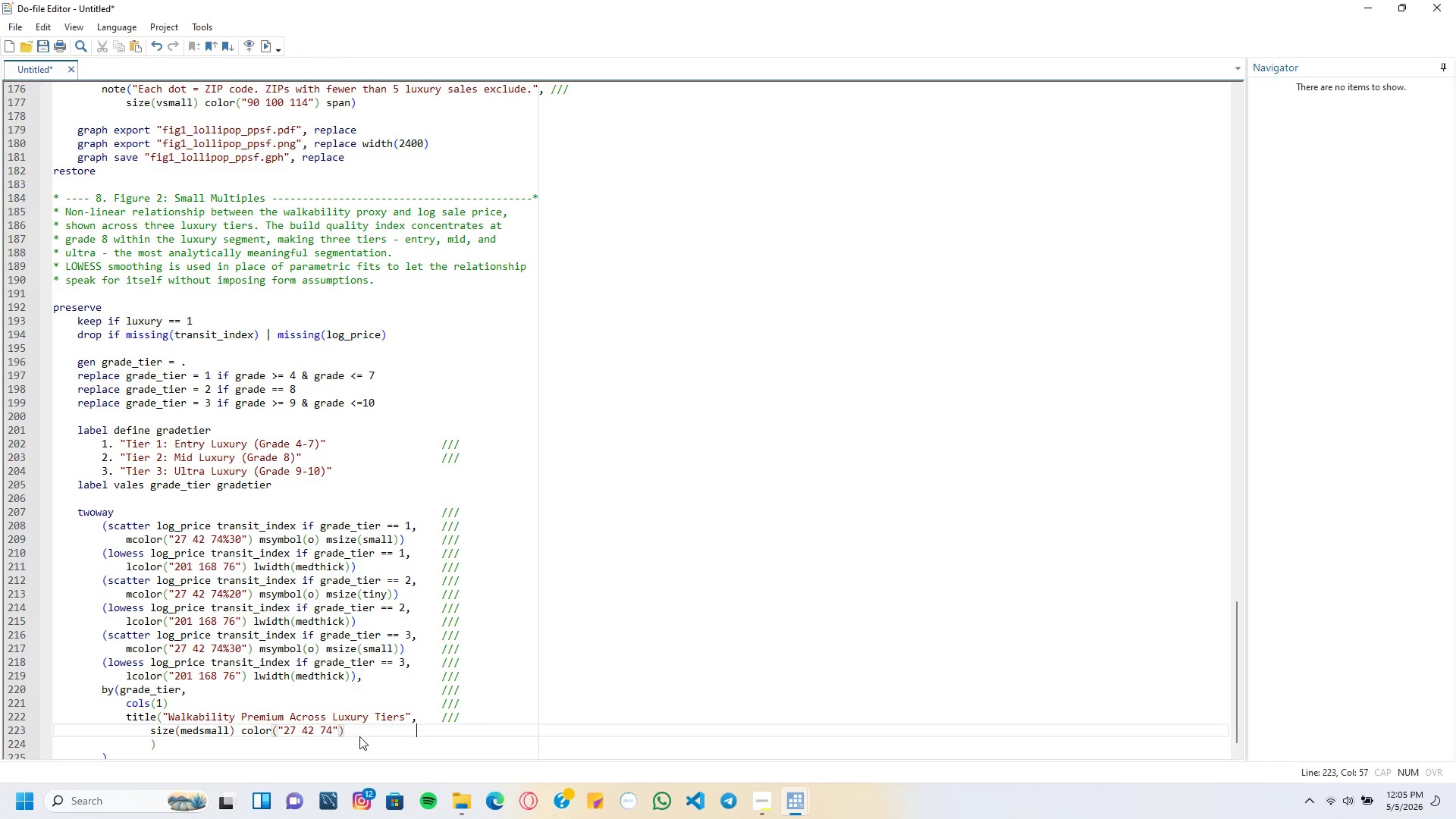 
key(Tab)
 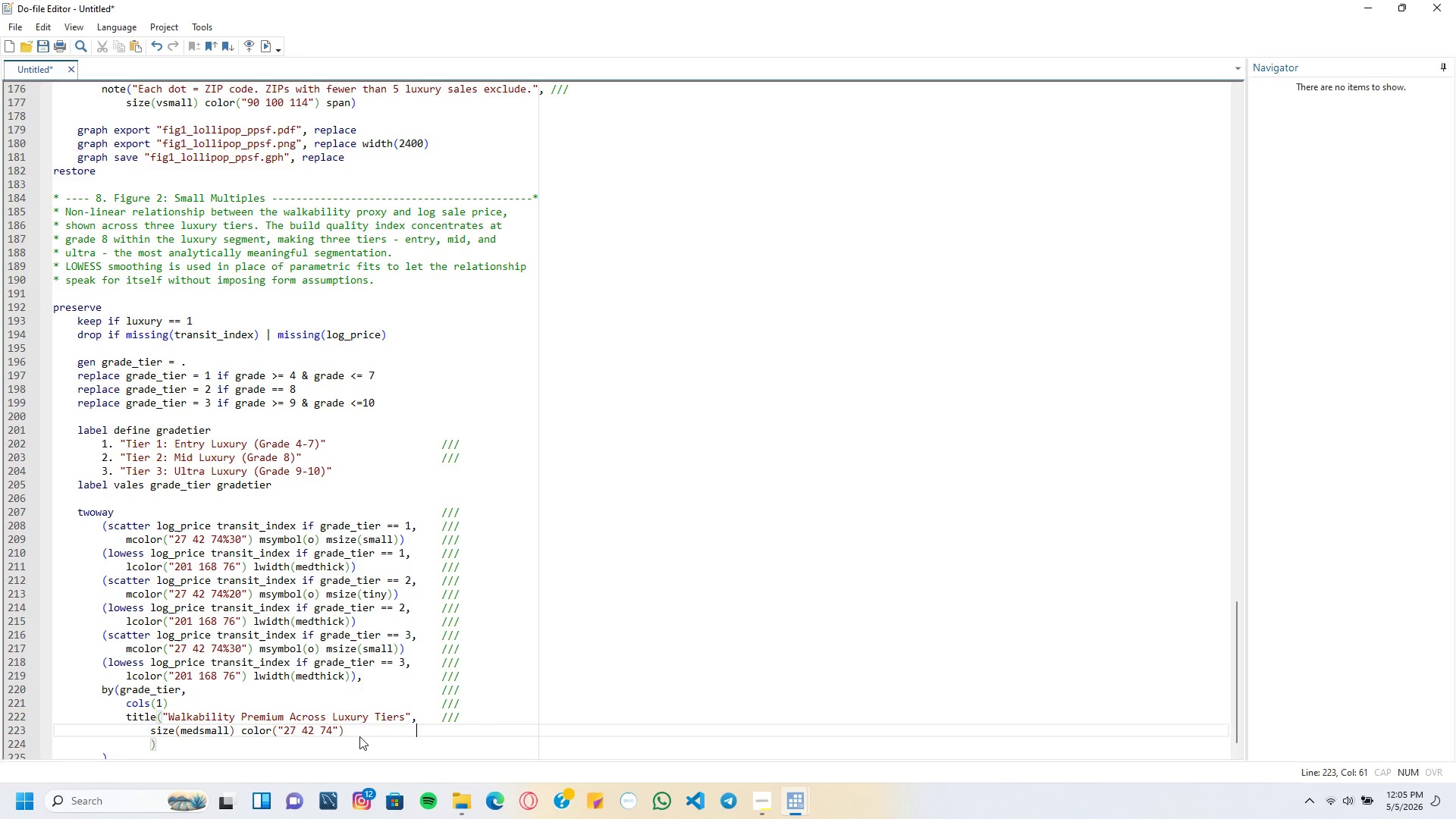 
key(Tab)
 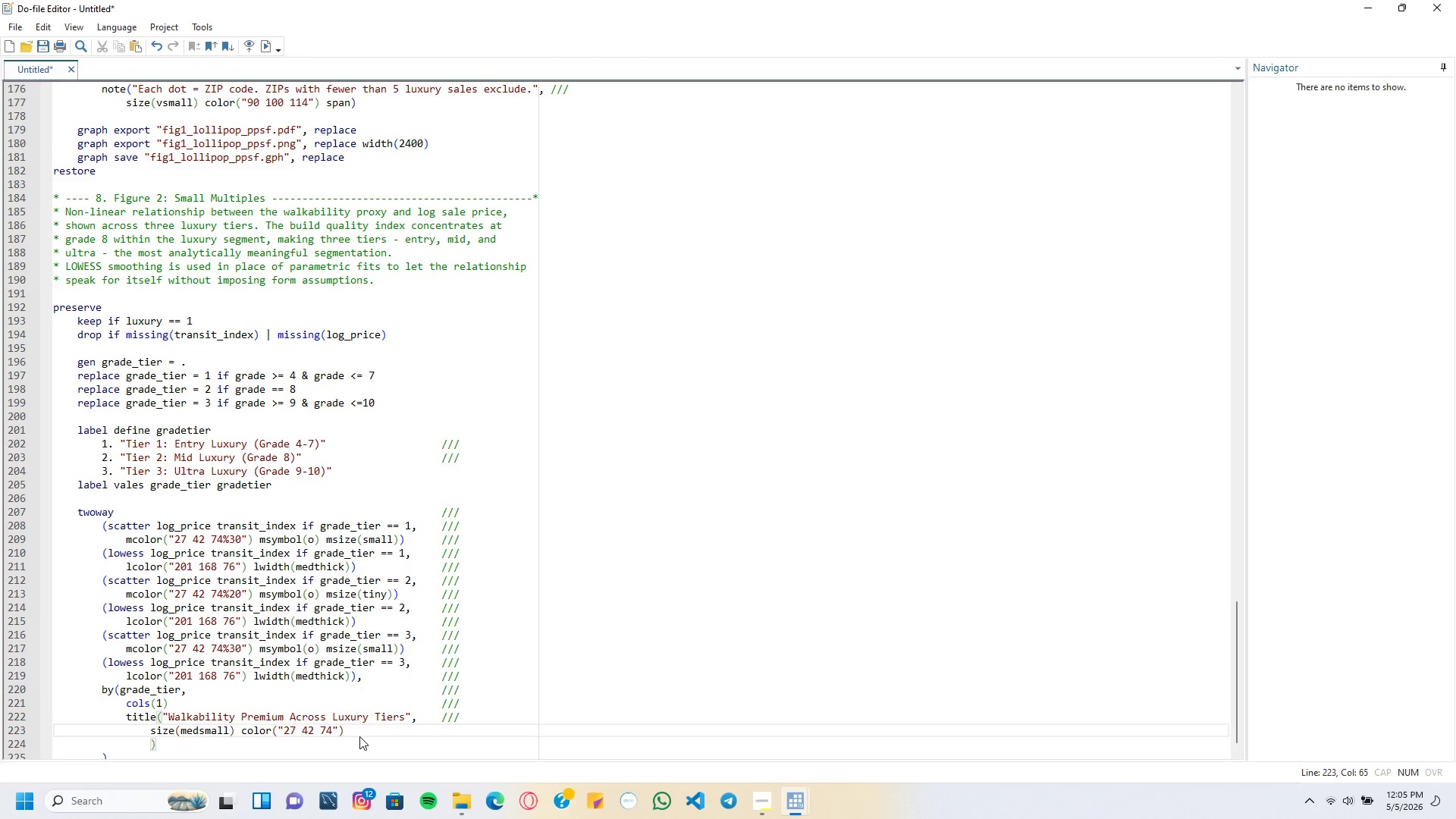 
key(Slash)
 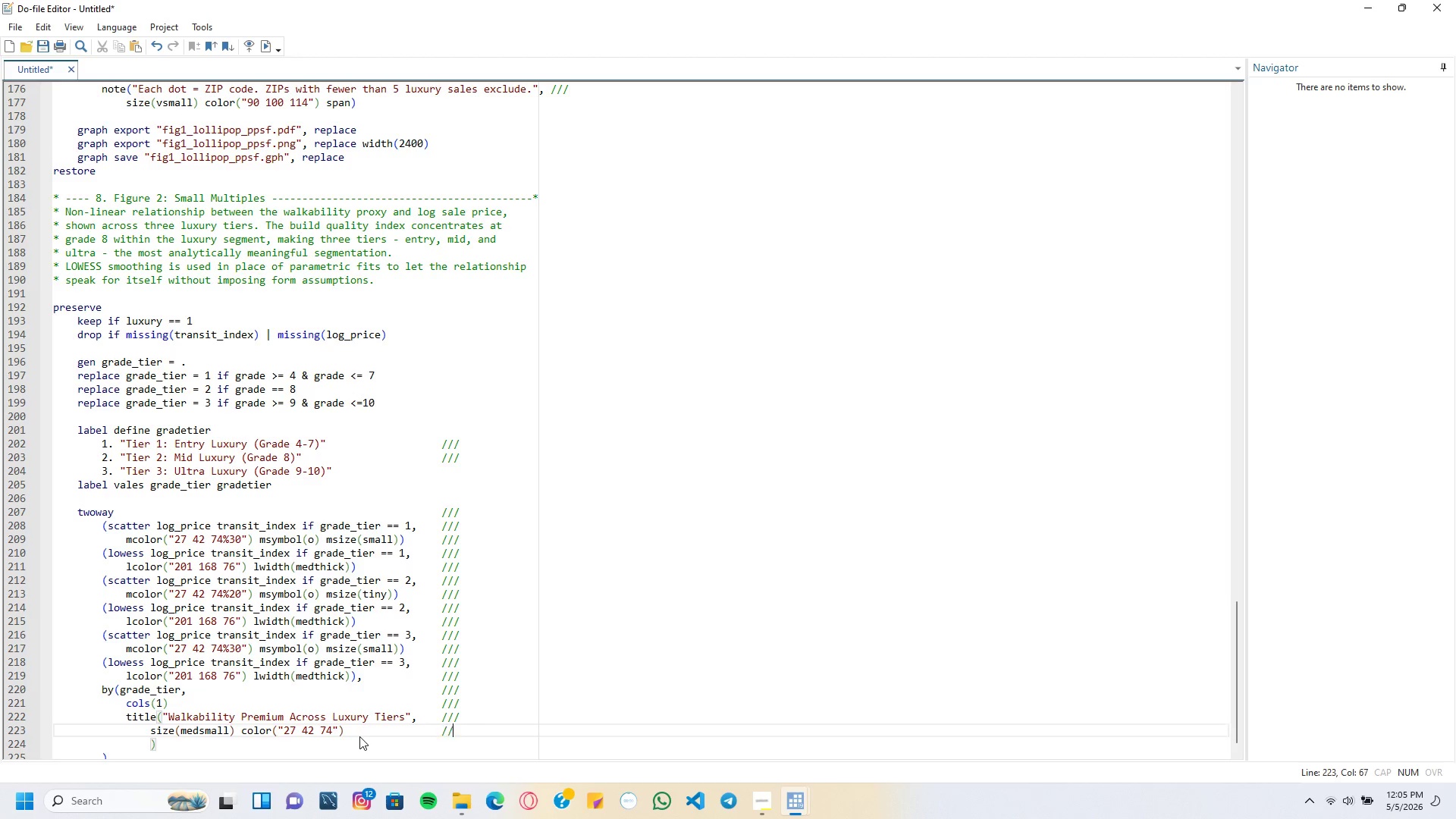 
key(Slash)
 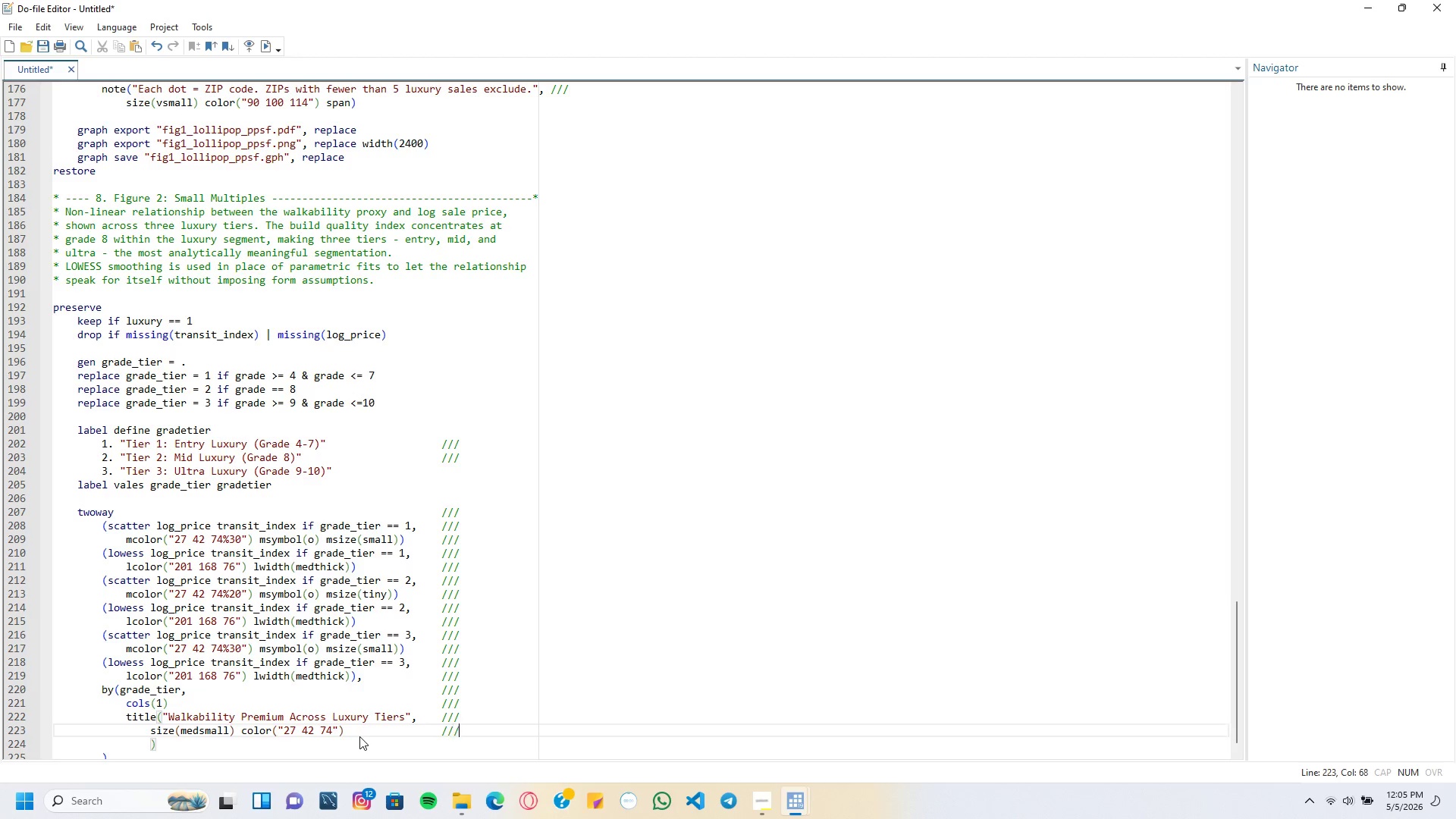 
key(Slash)
 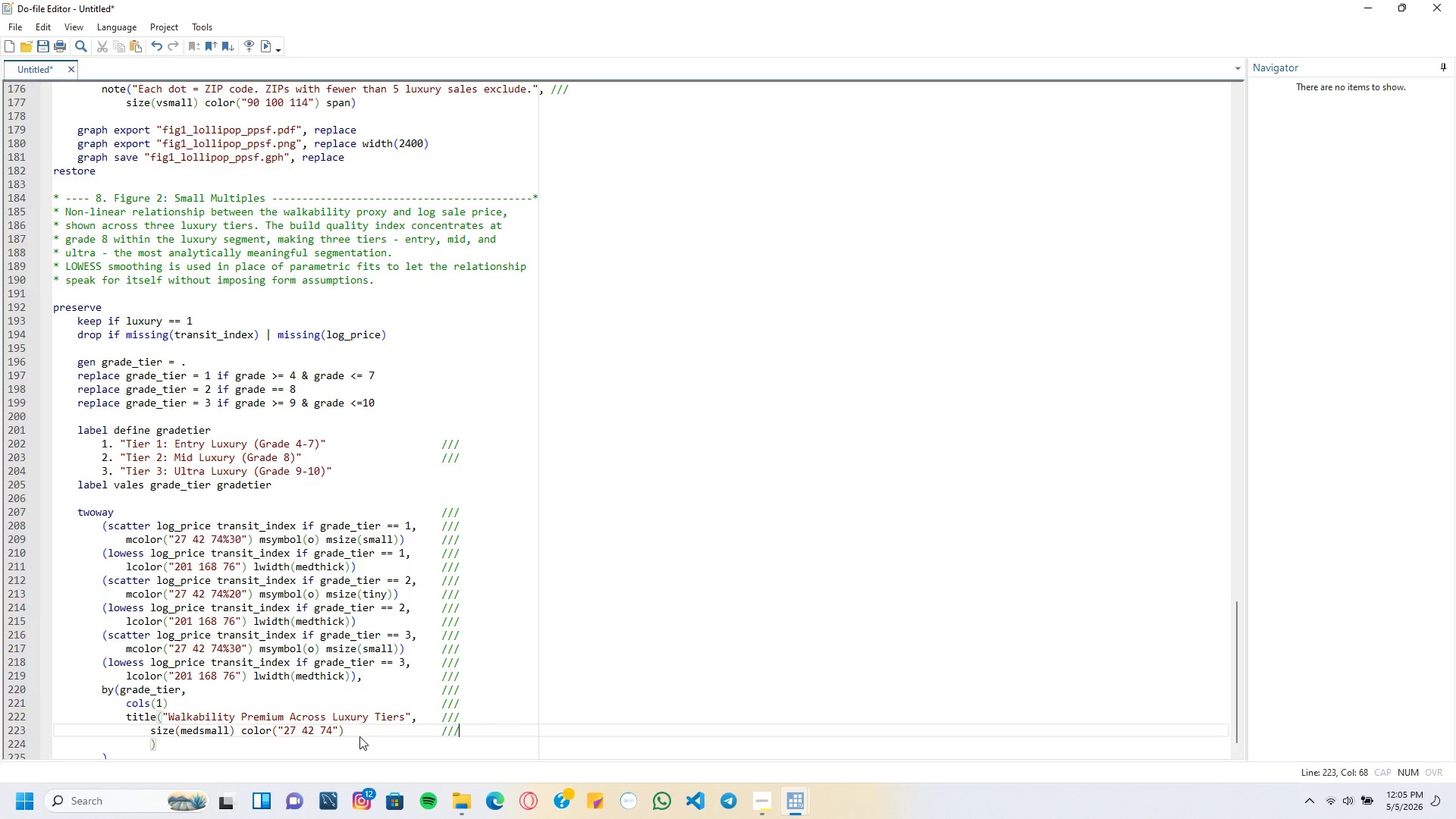 
key(ArrowDown)
 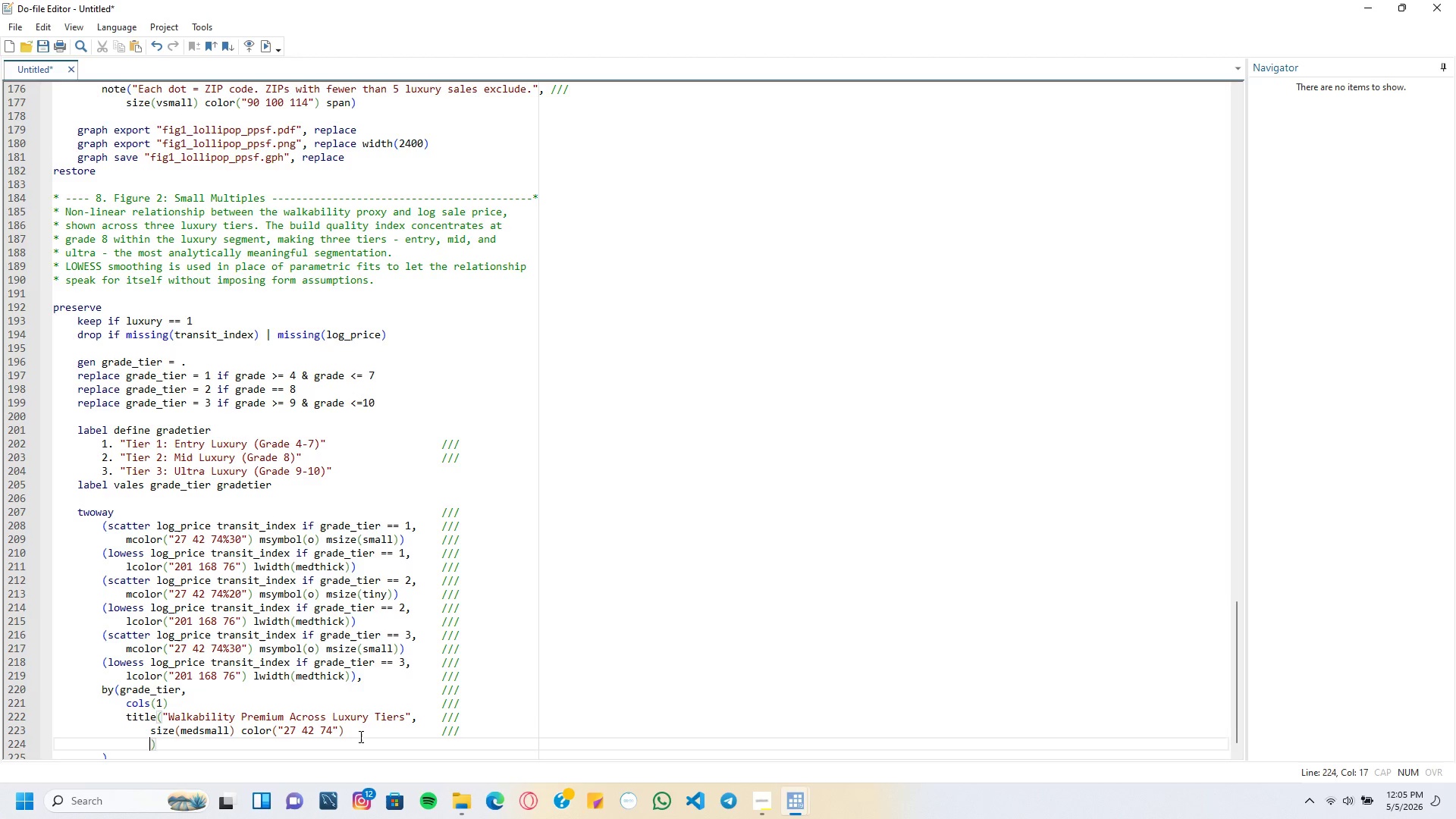 
key(ArrowLeft)
 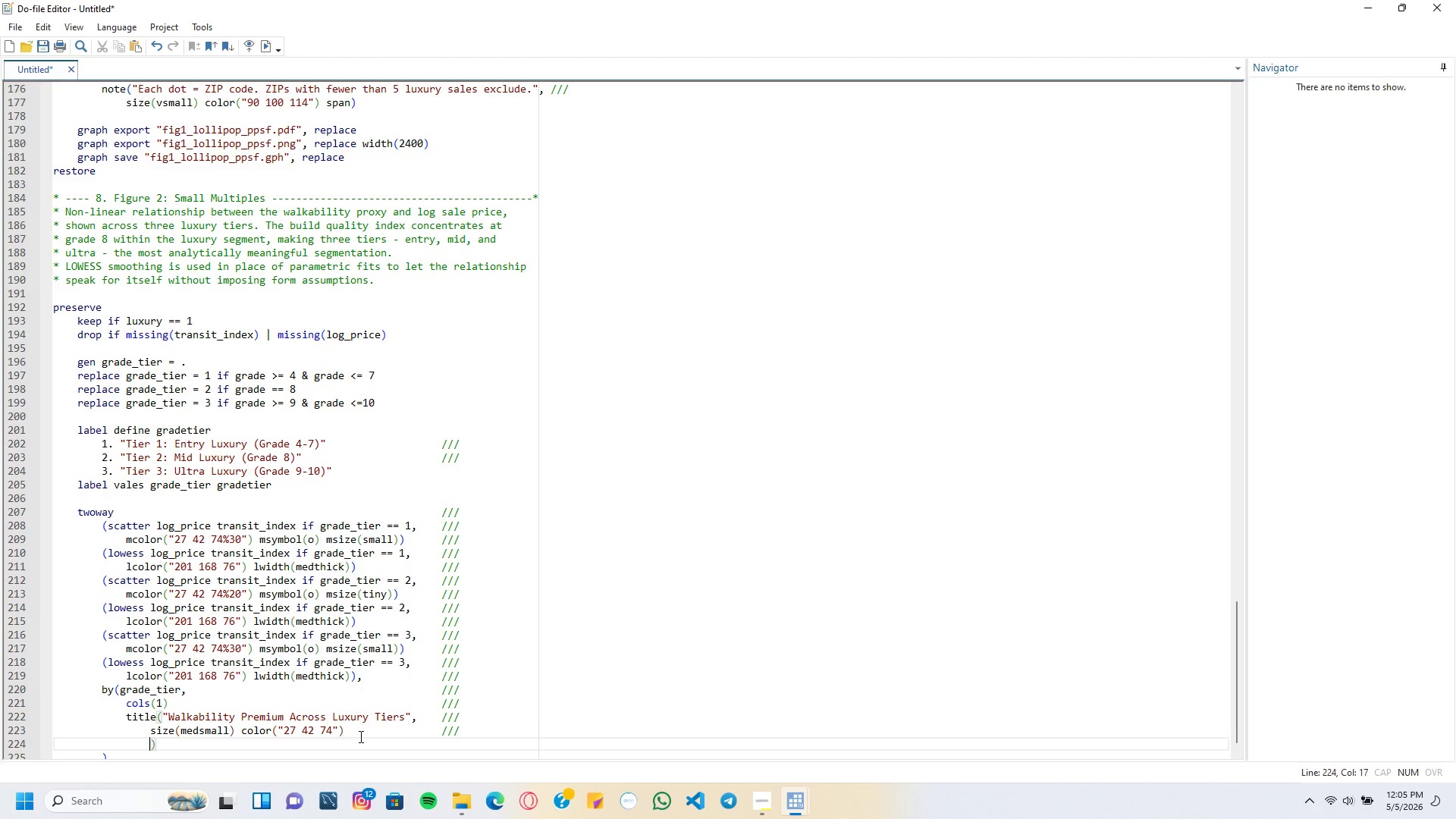 
type(position(11)
 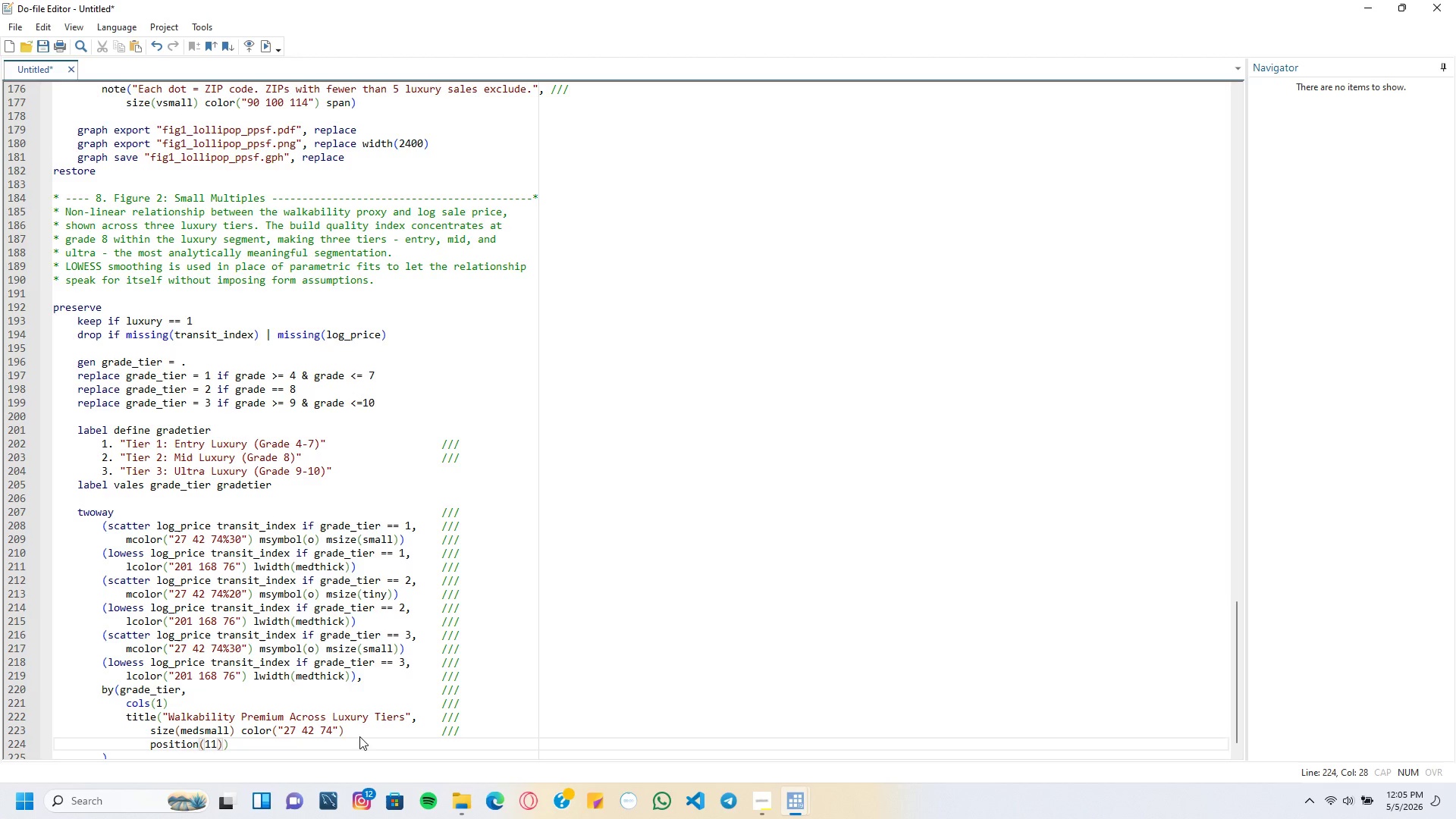 
key(ArrowRight)
 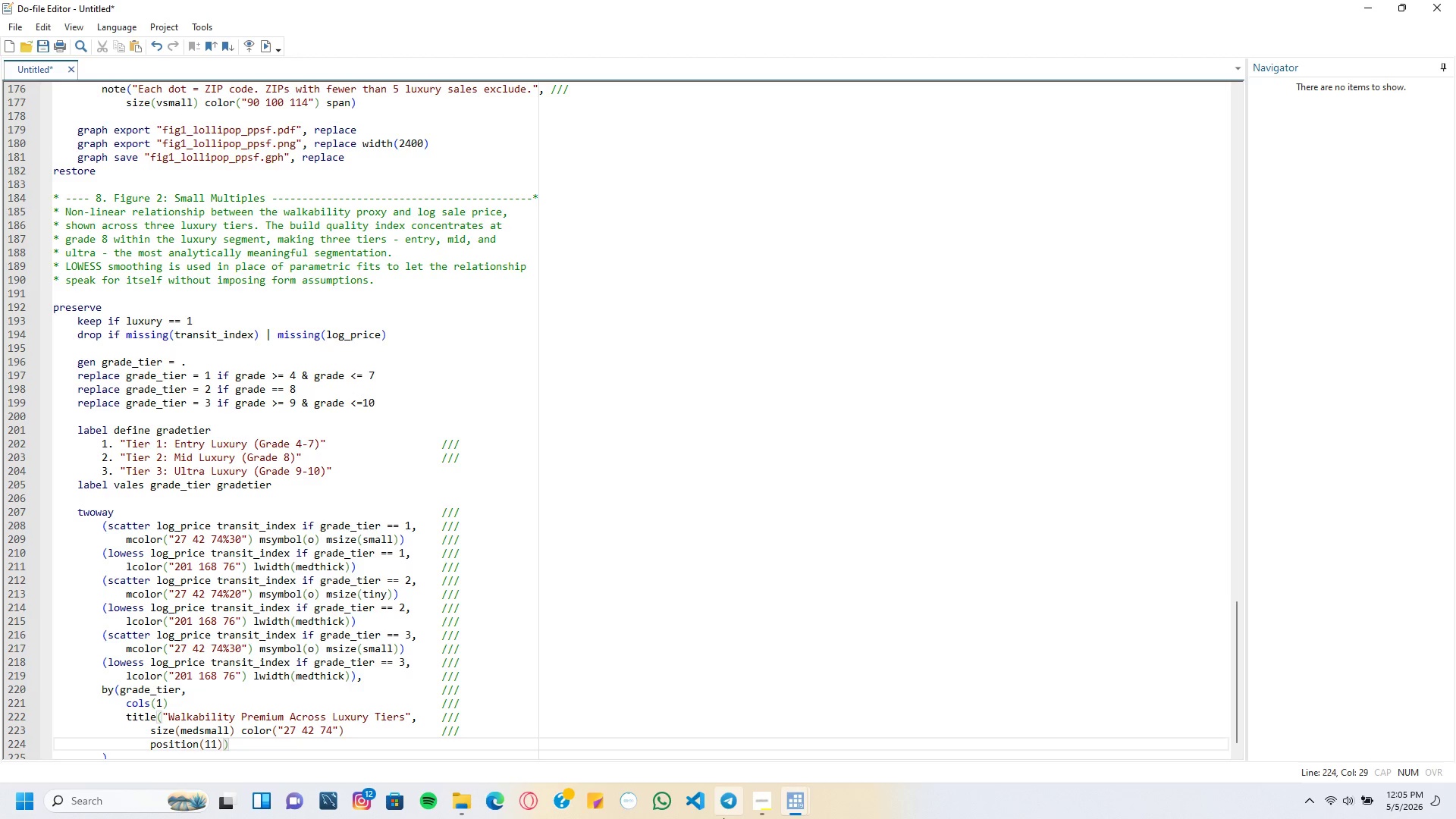 
wait(6.53)
 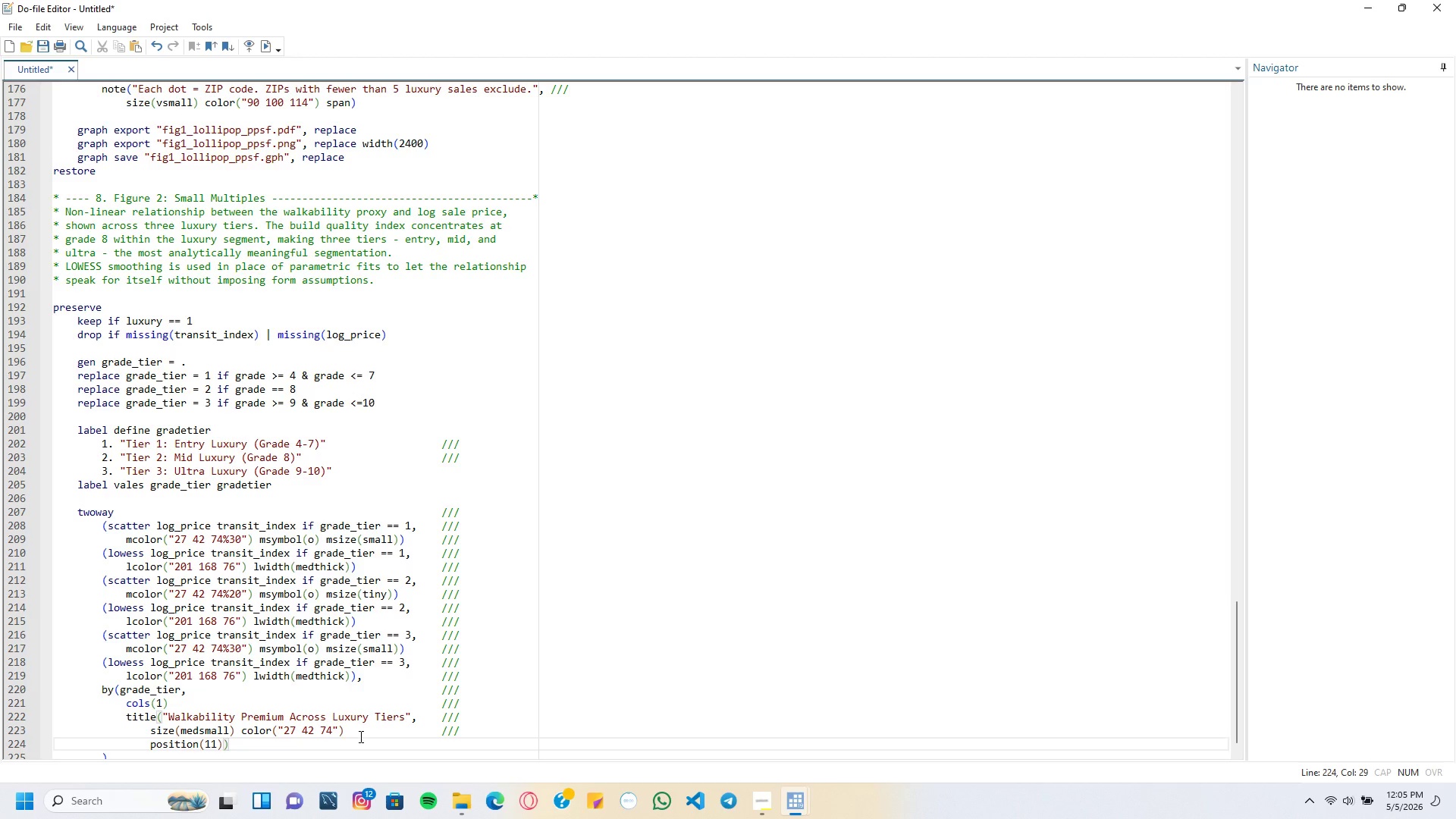 
type( span h)
key(Backspace)
type(justification )
key(Backspace)
type((left)
 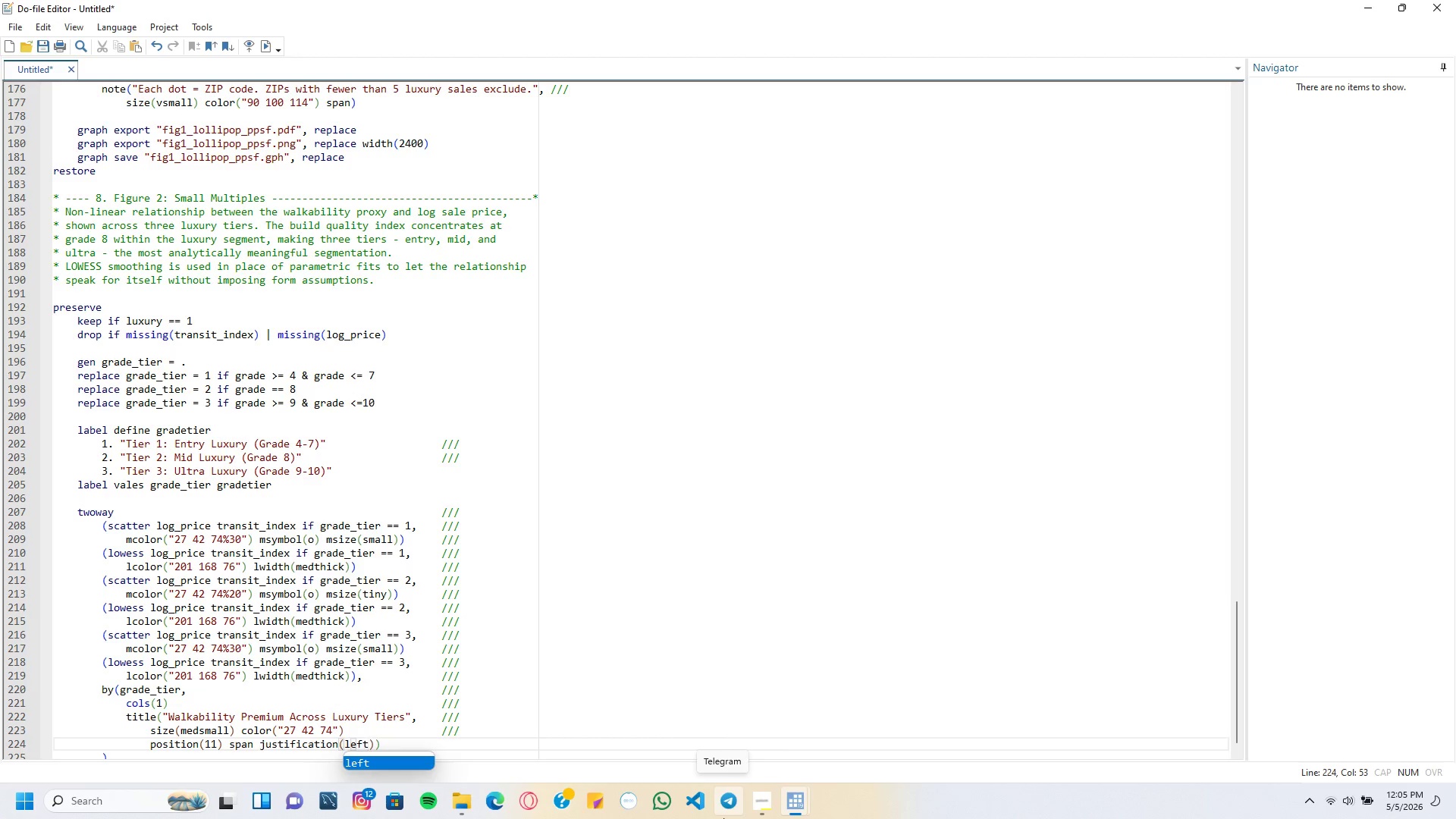 
key(ArrowRight)
 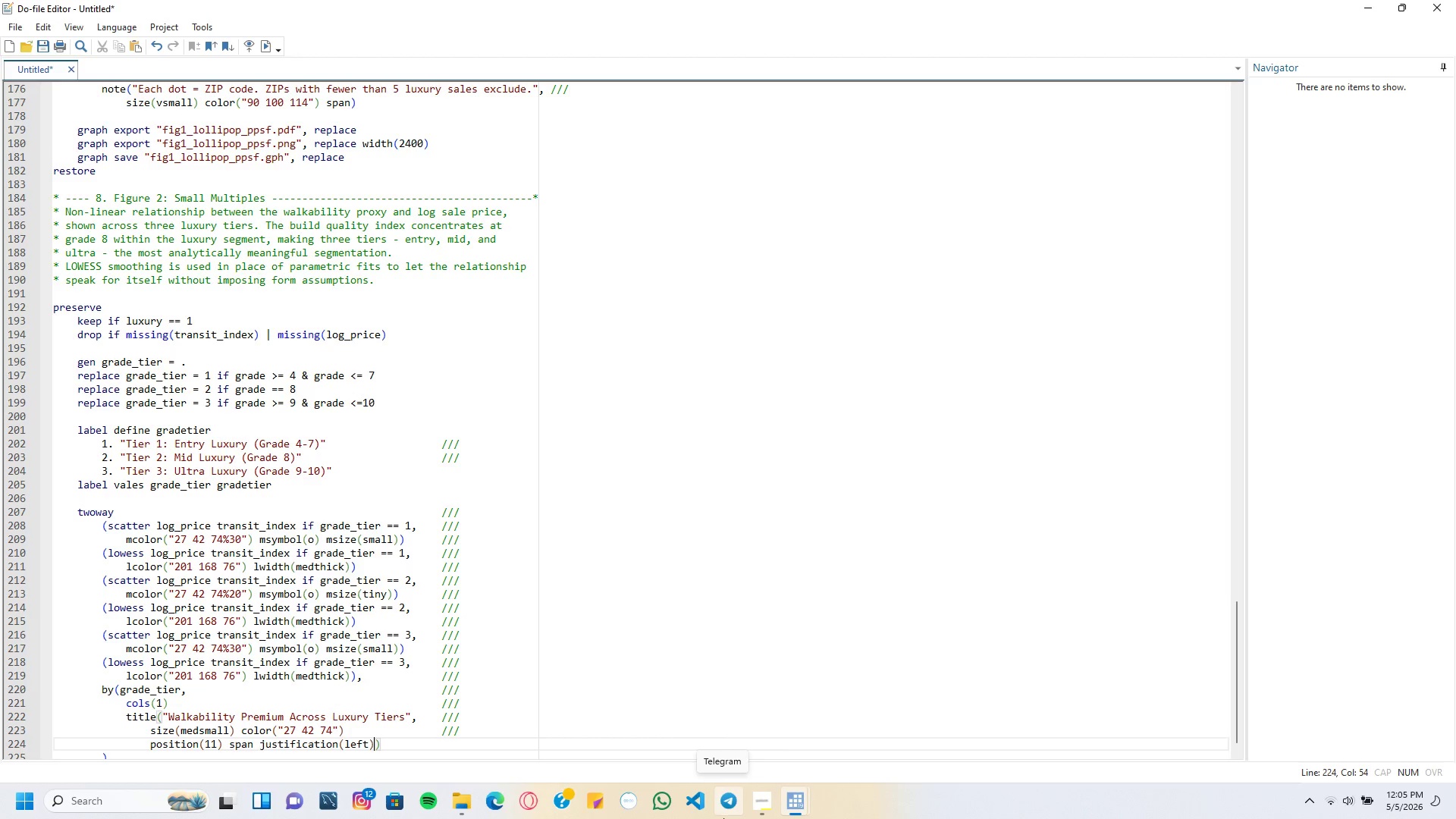 
key(ArrowRight)
 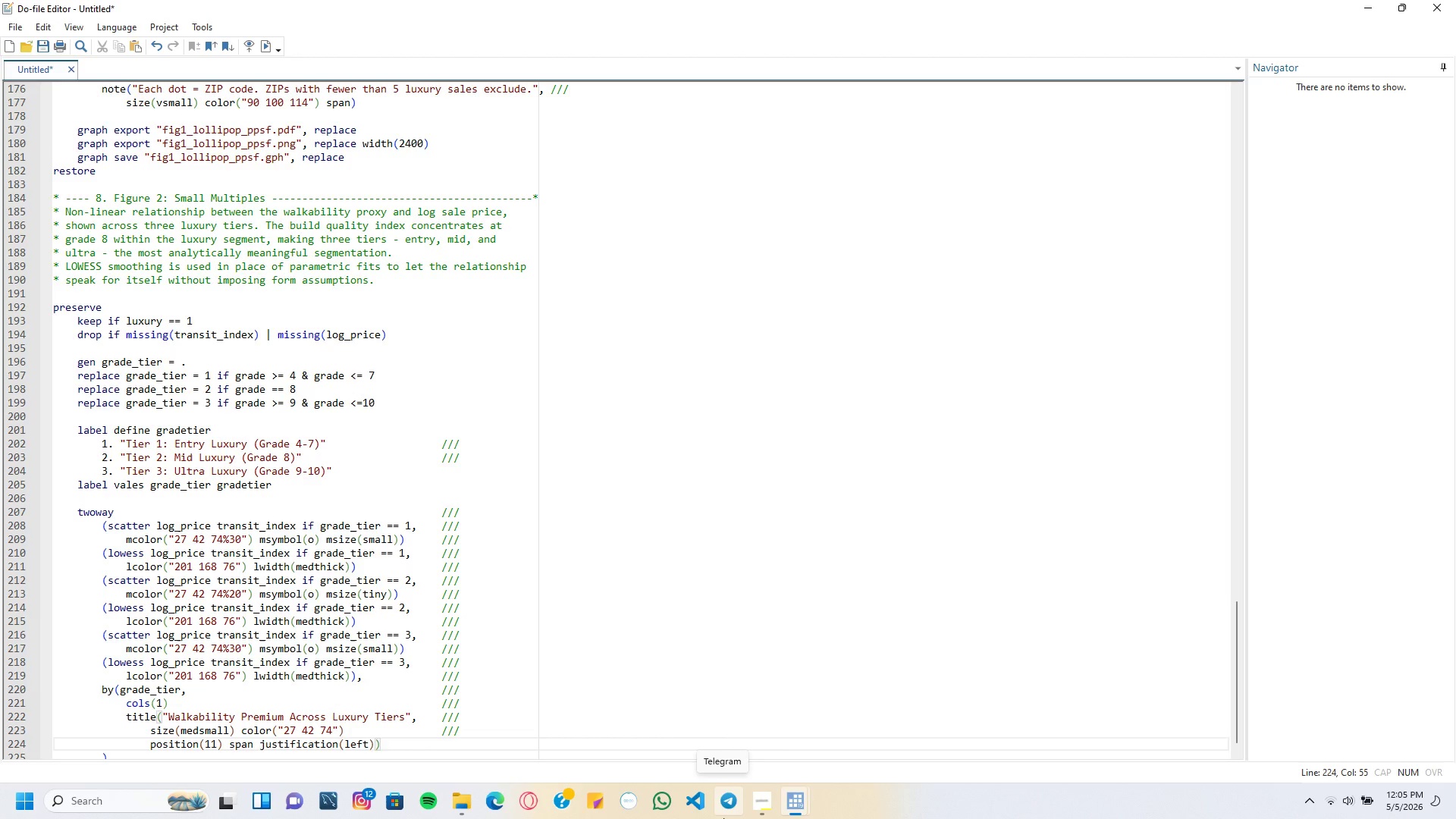 
key(Tab)
 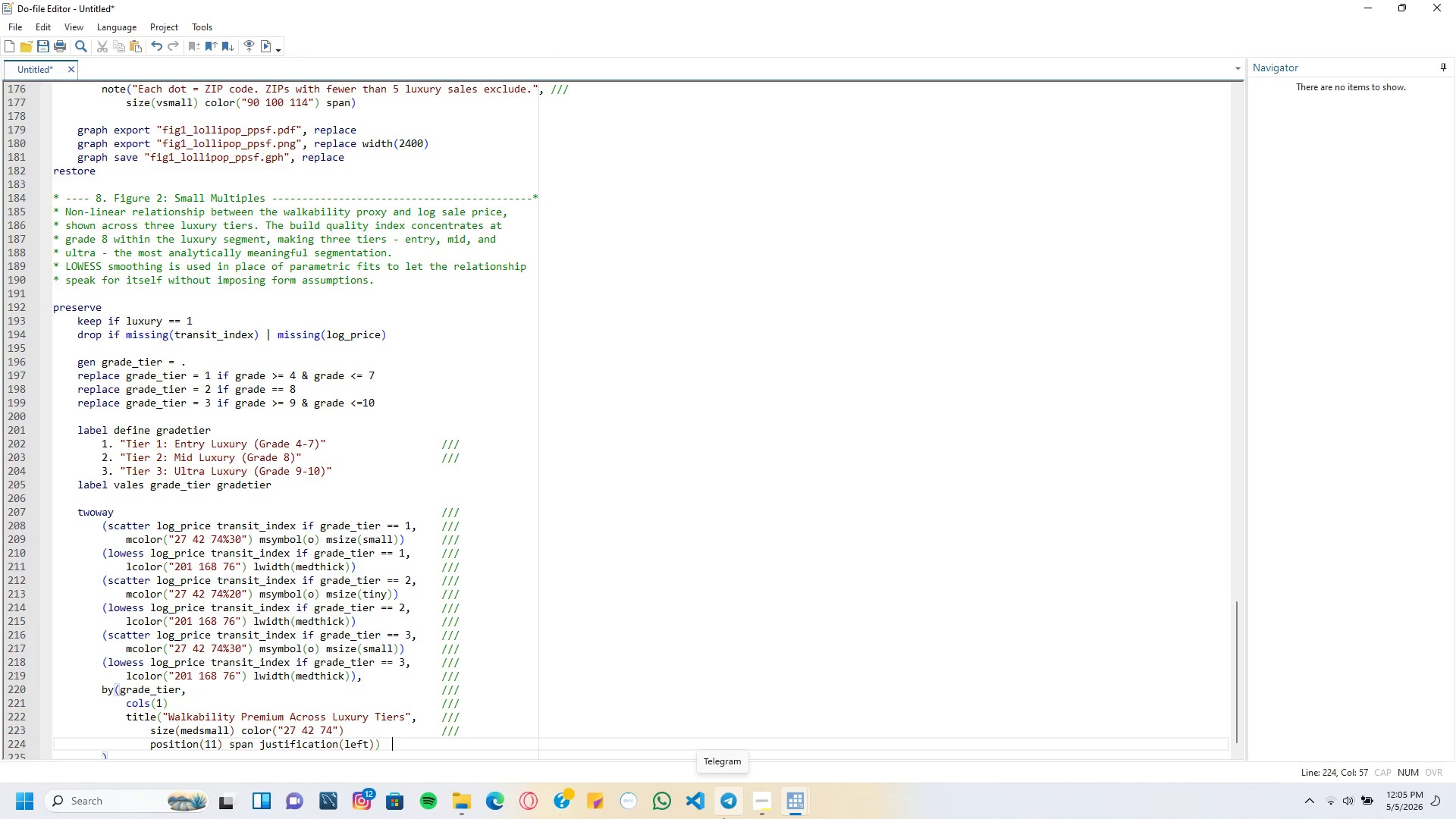 
key(Tab)
 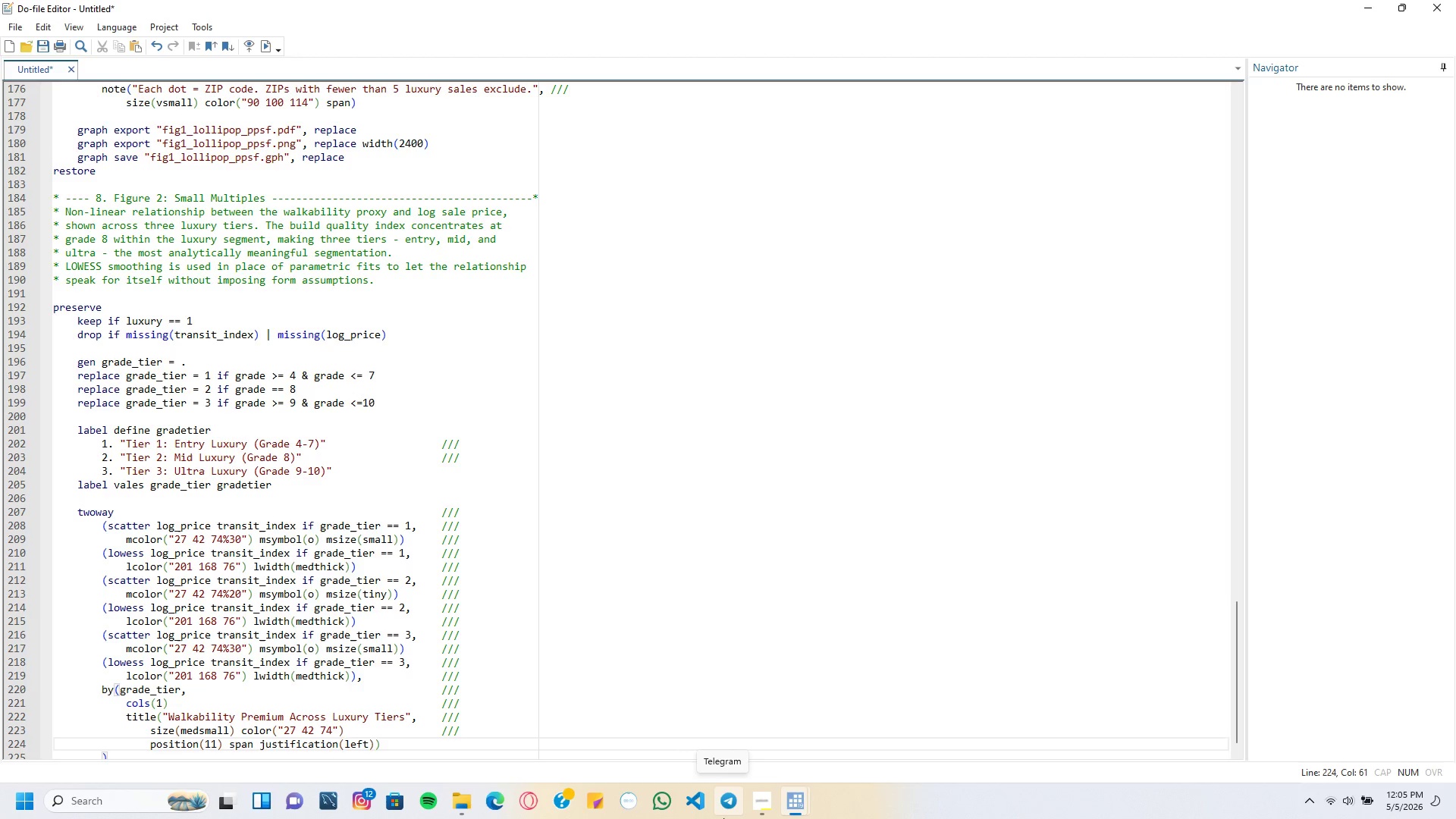 
key(Tab)
 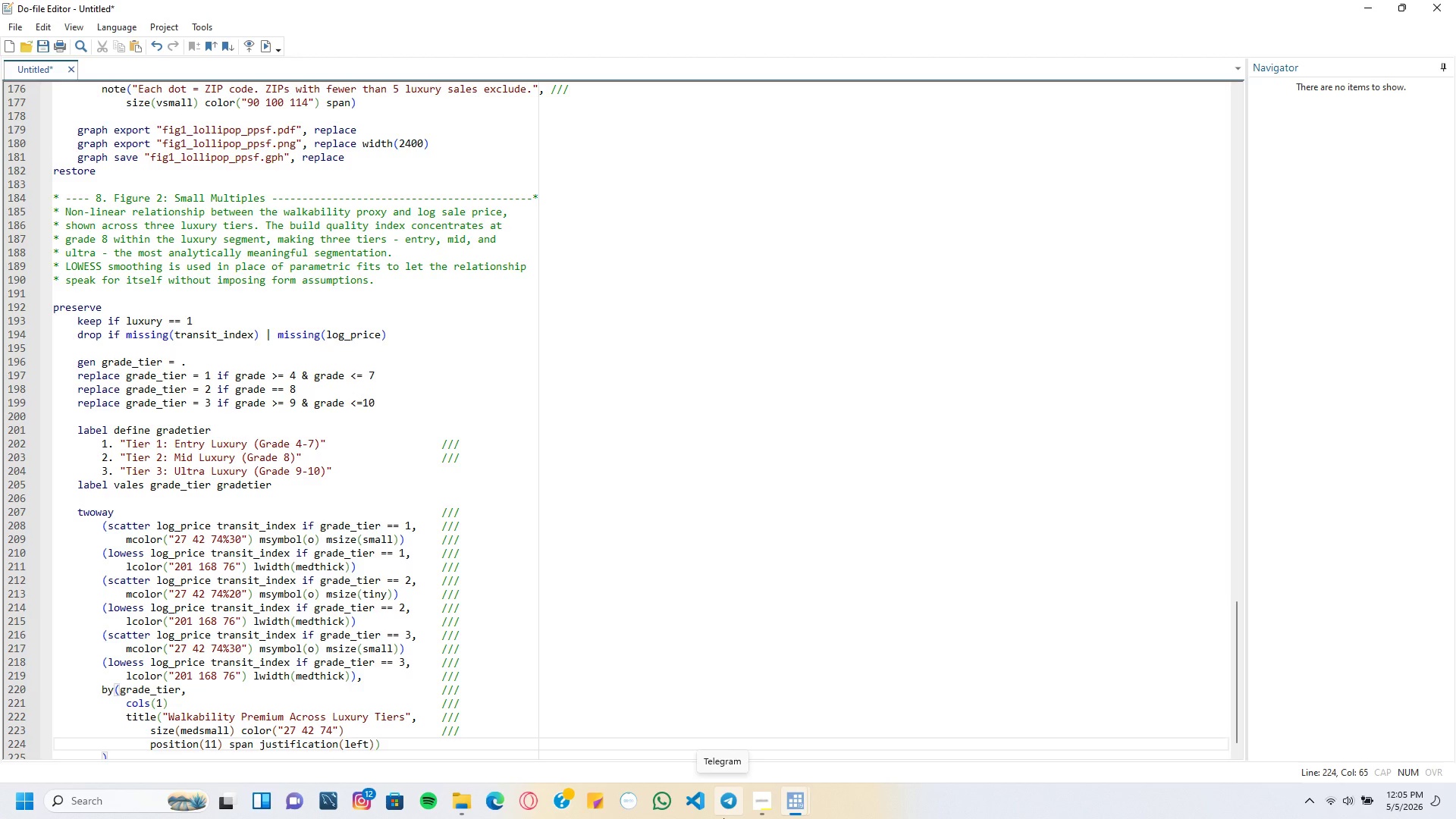 
key(Slash)
 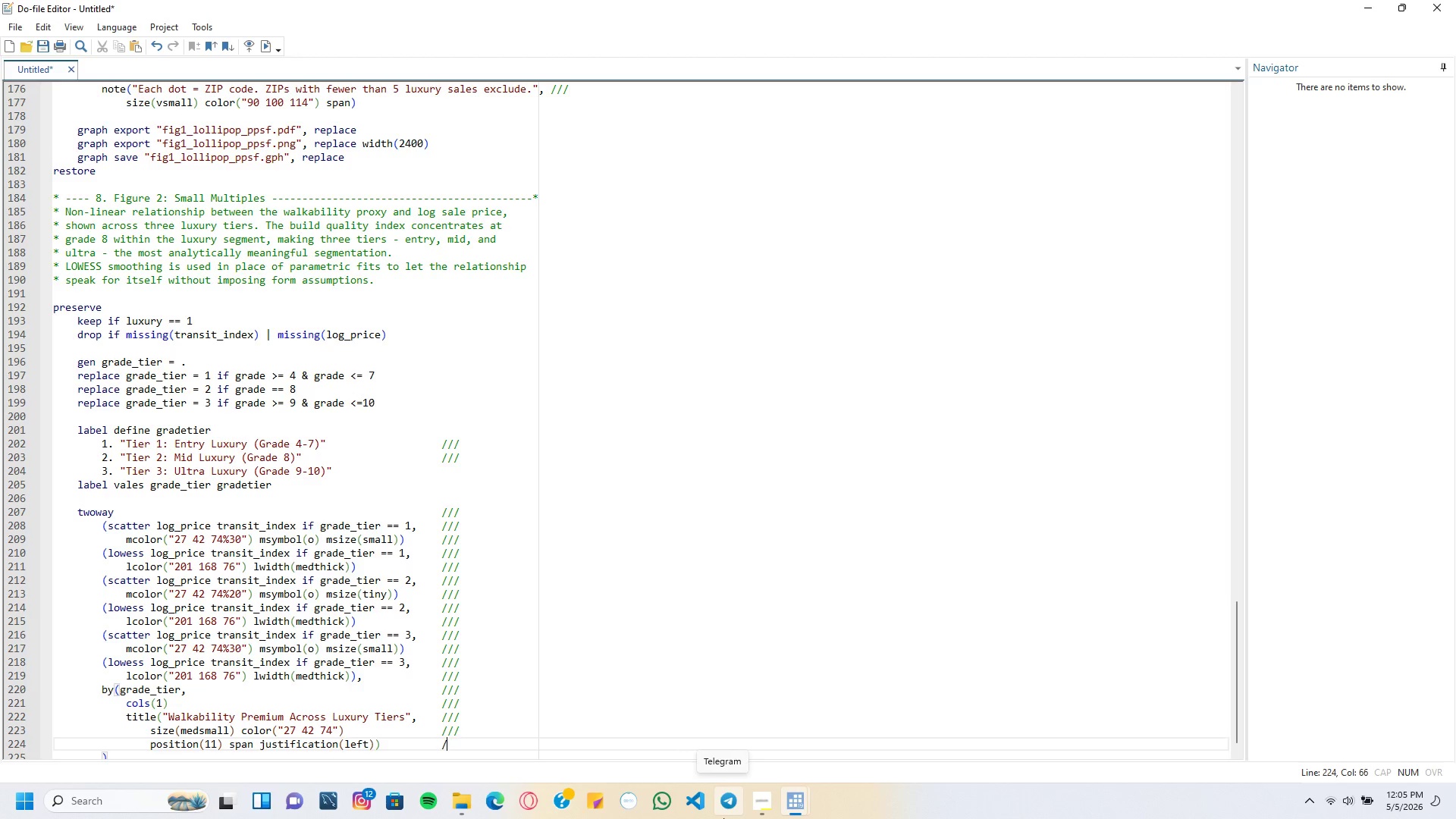 
key(Slash)
 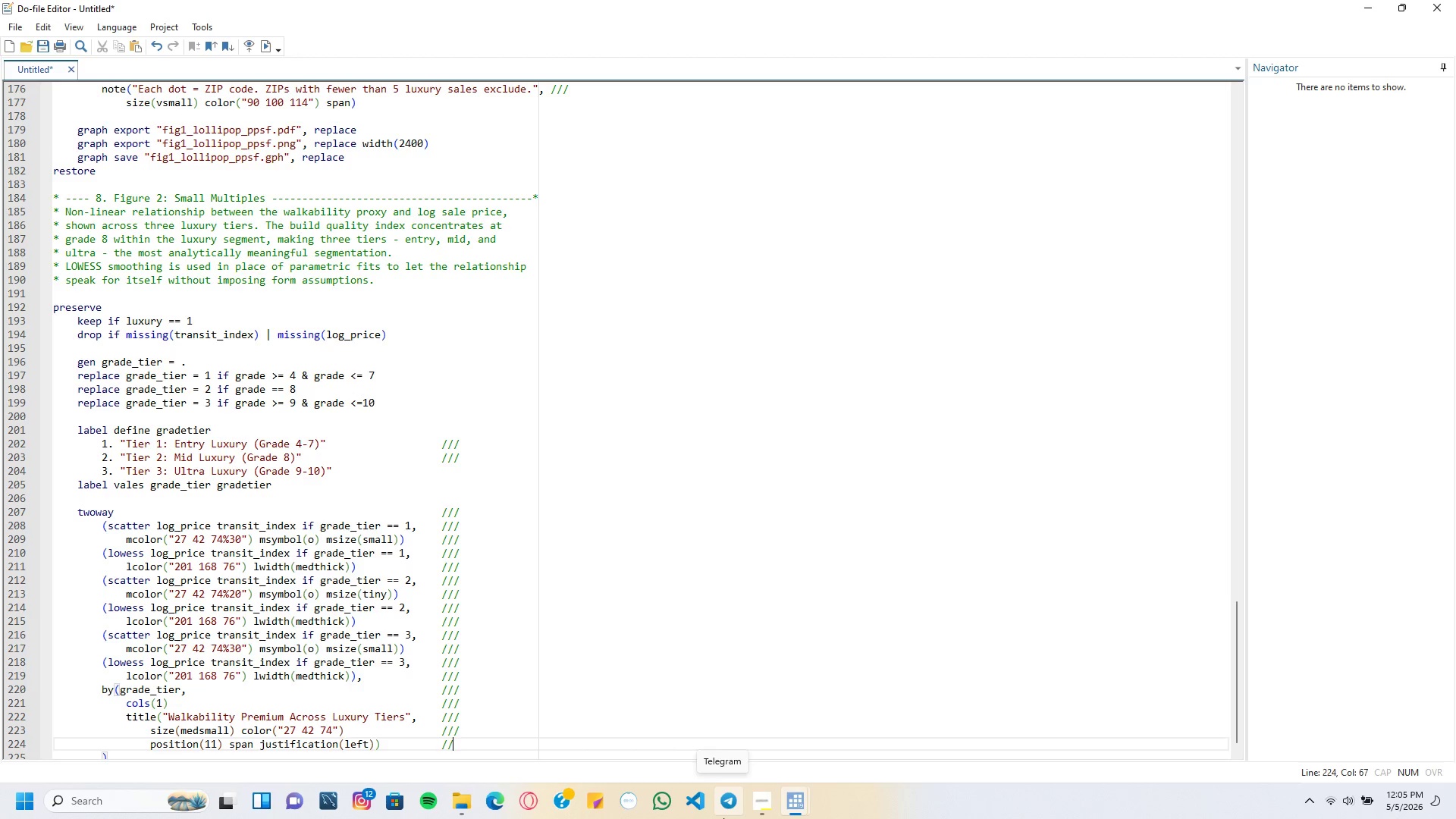 
key(Slash)
 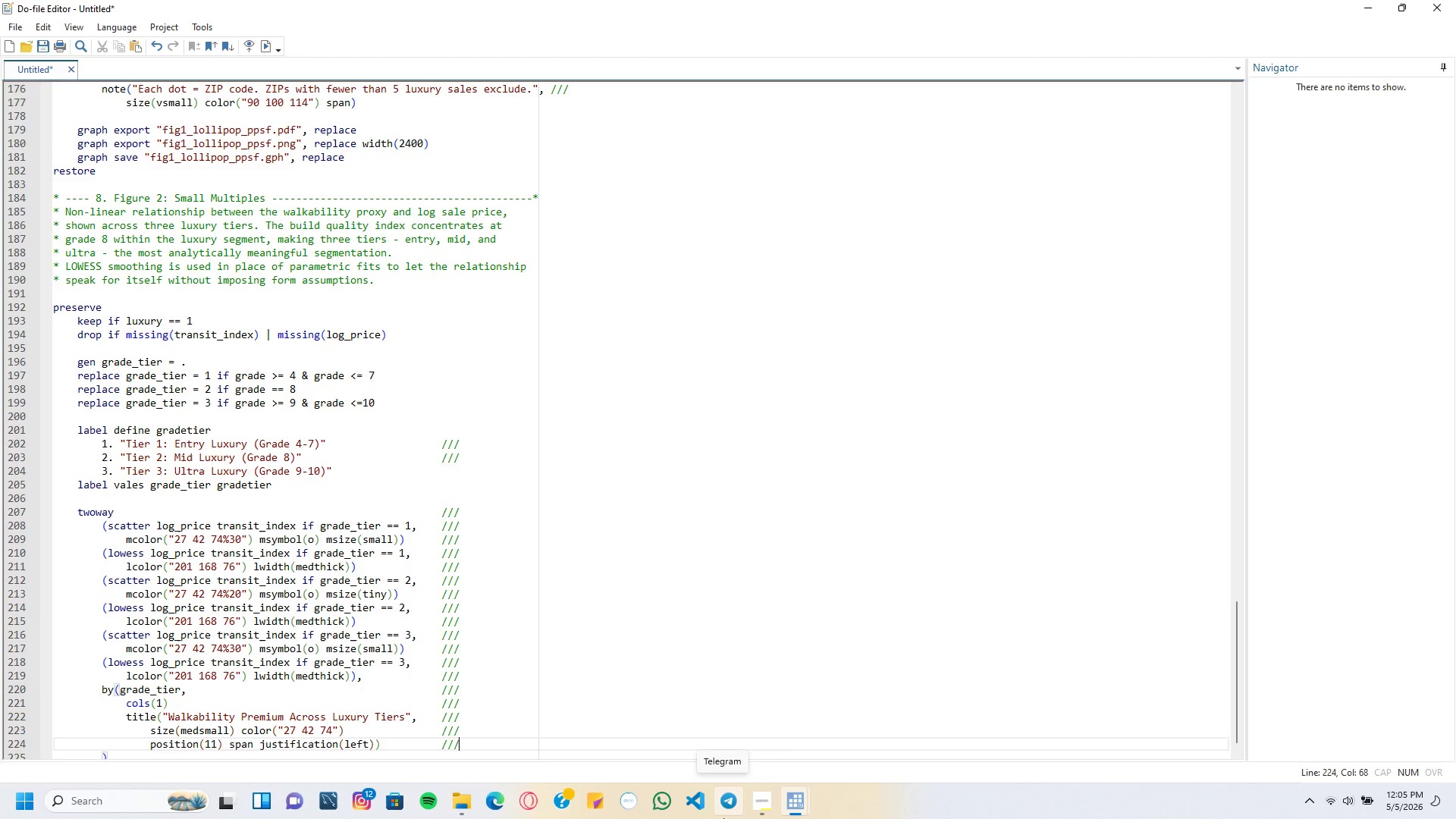 
key(Enter)
 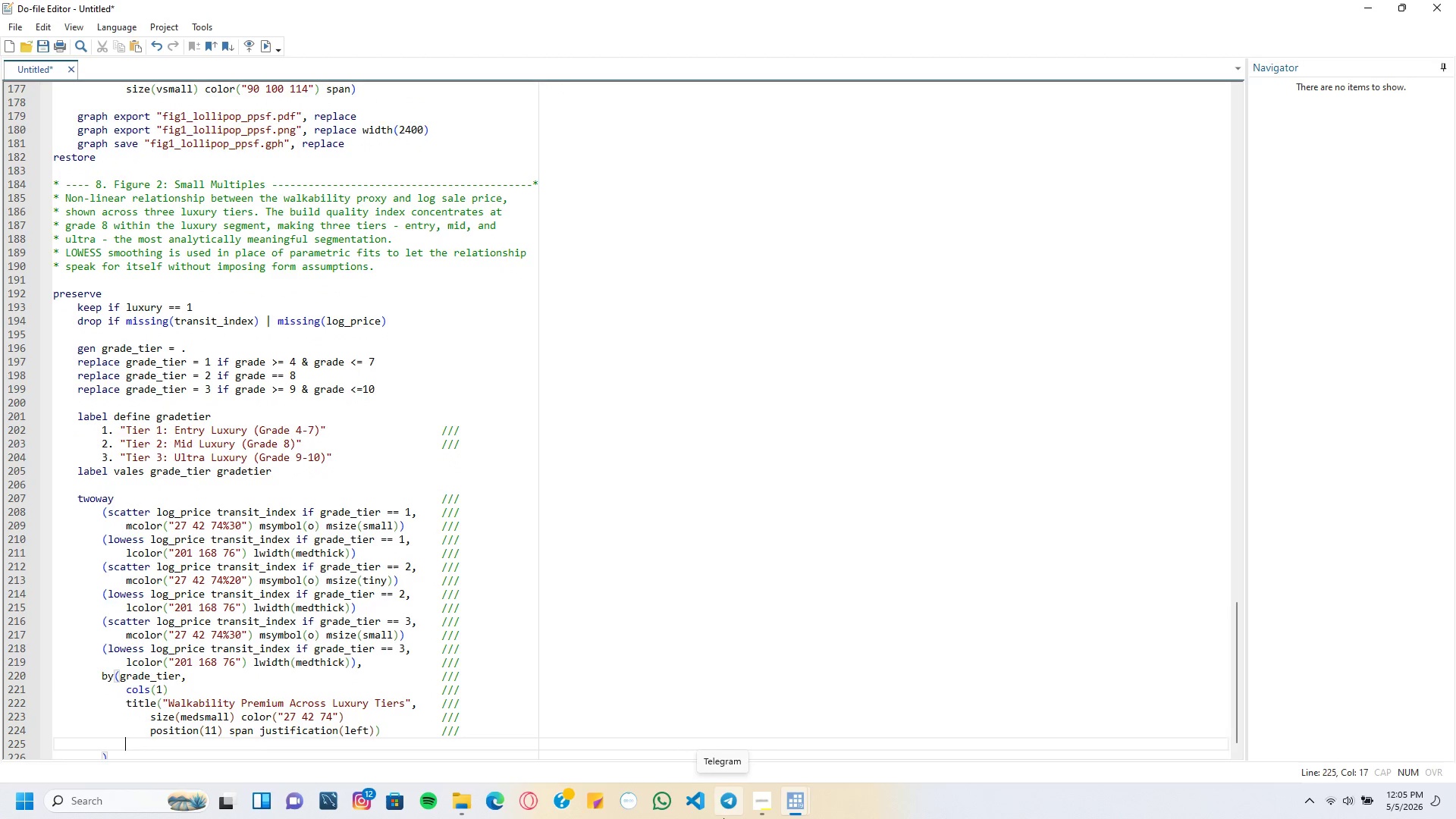 
key(Backspace)
type(subtitle)
 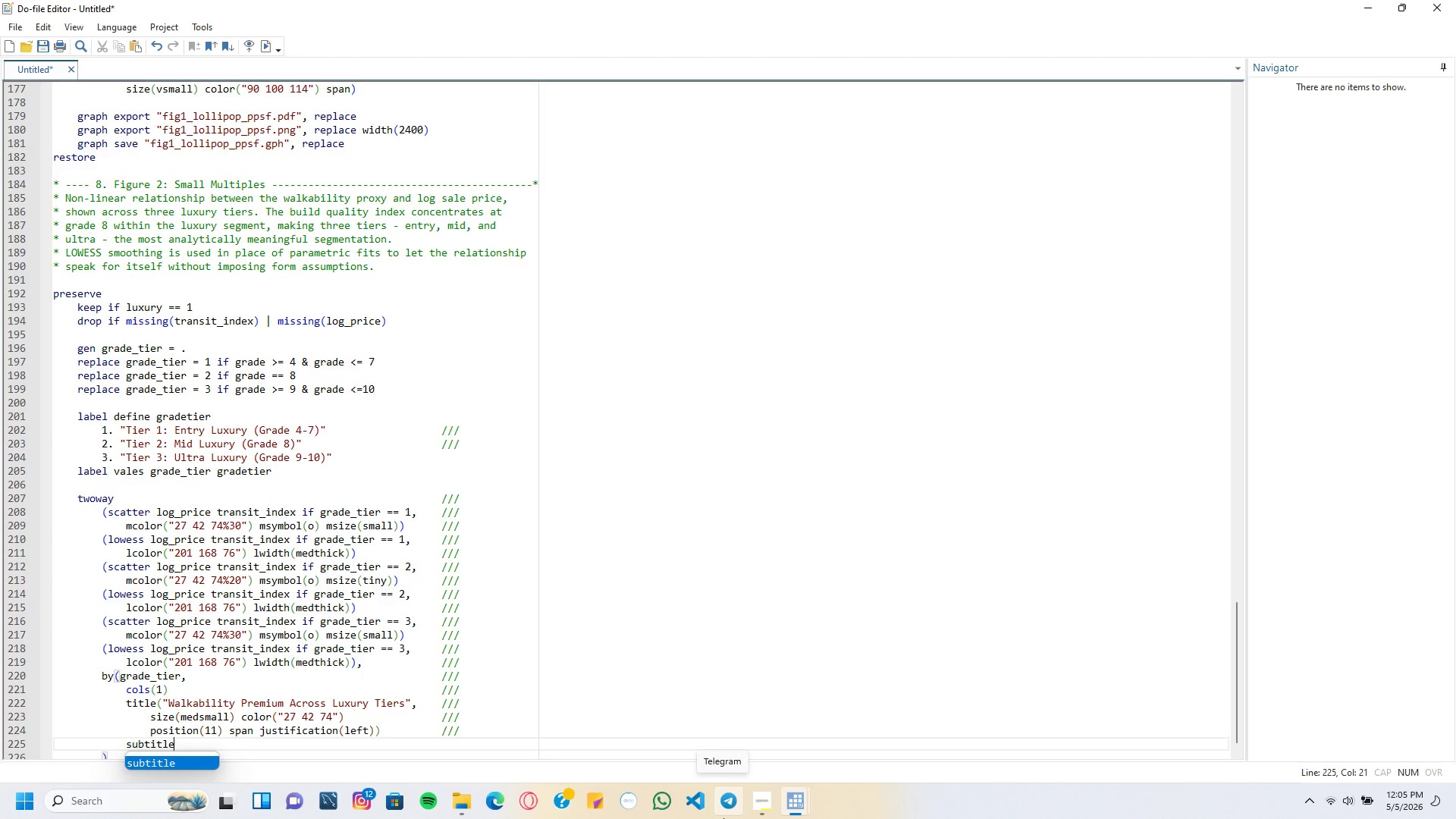 
key(Shift+9)
 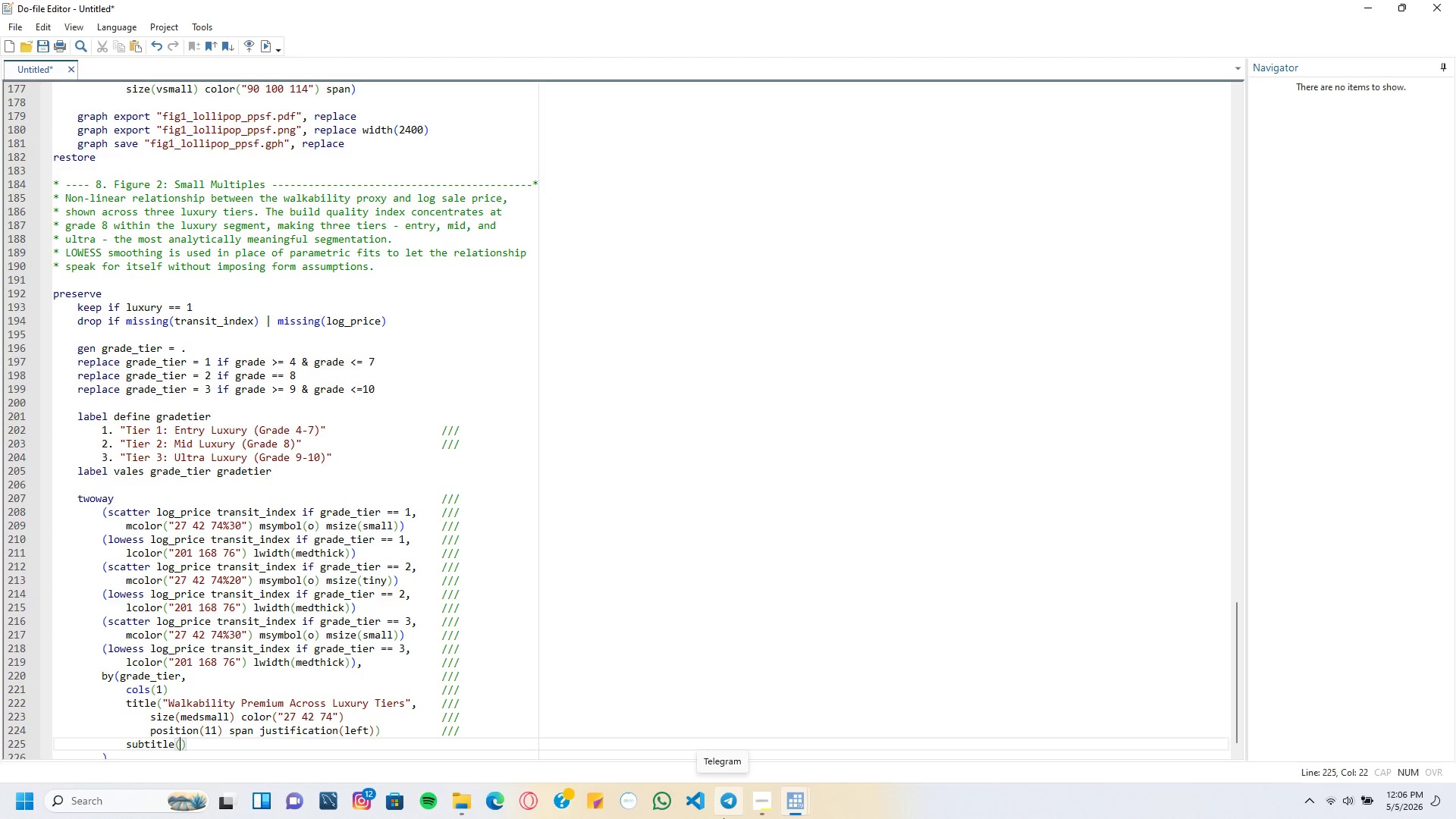 
key(Enter)
 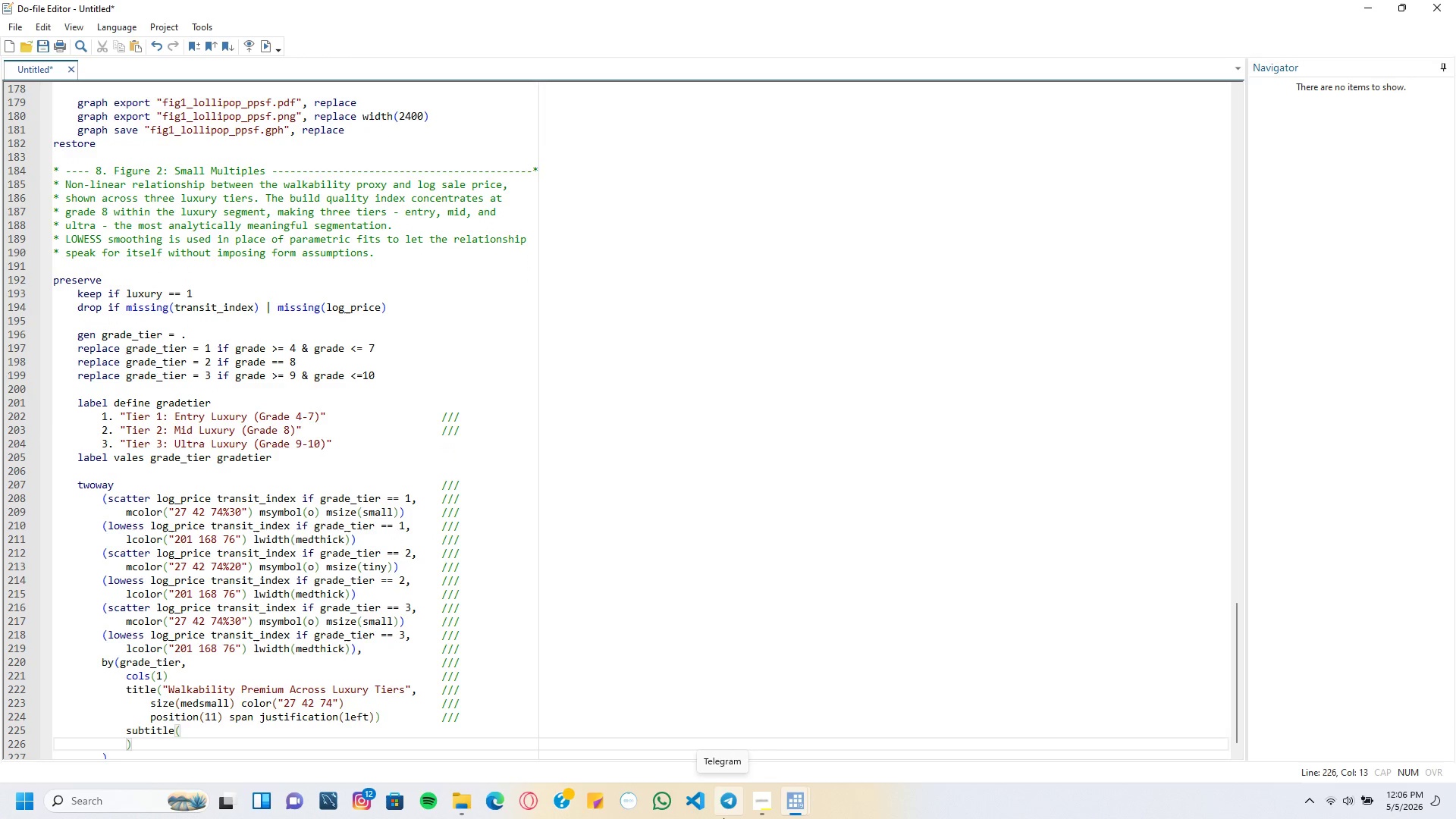 
key(ArrowLeft)
 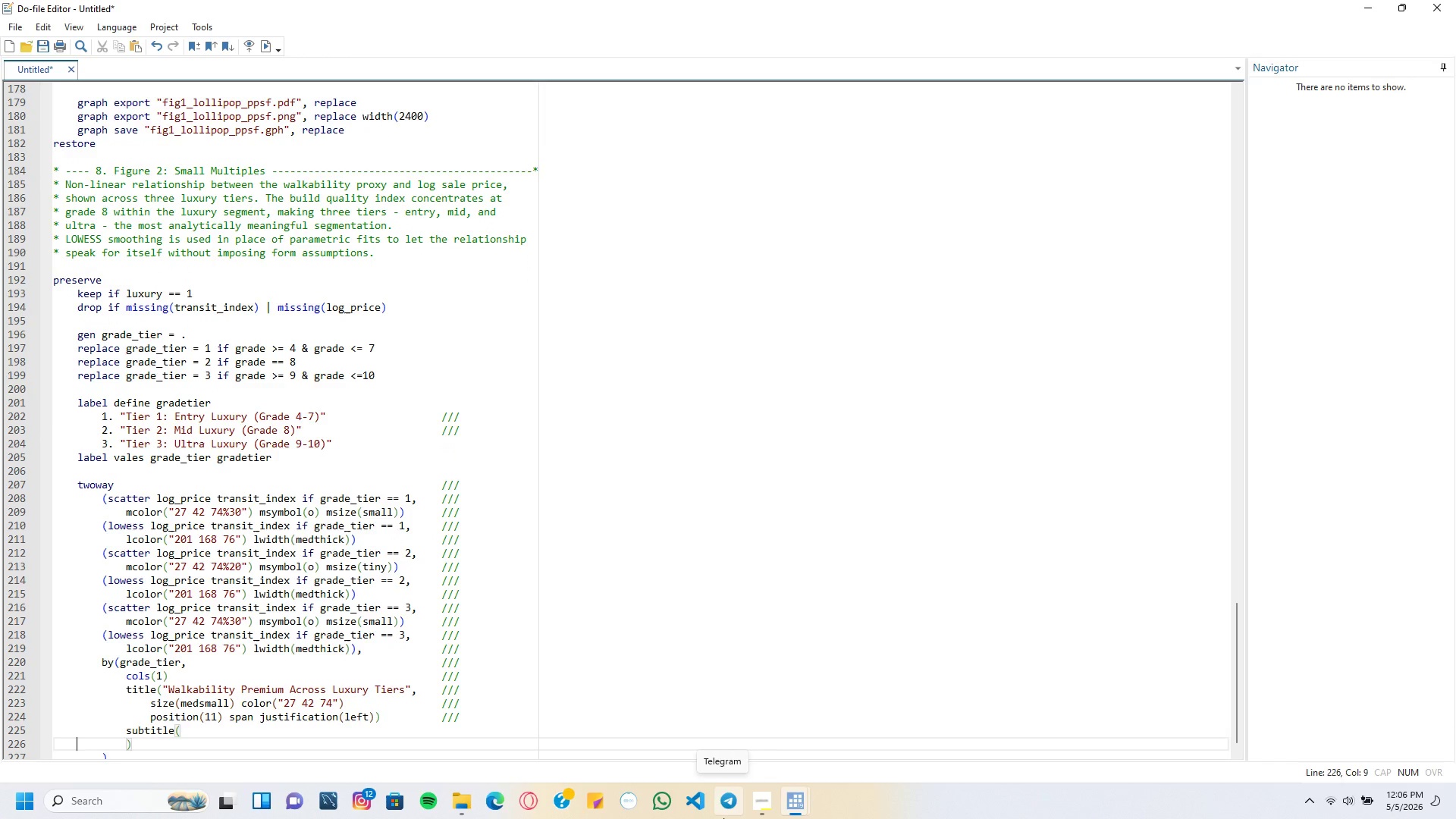 
key(ArrowLeft)
 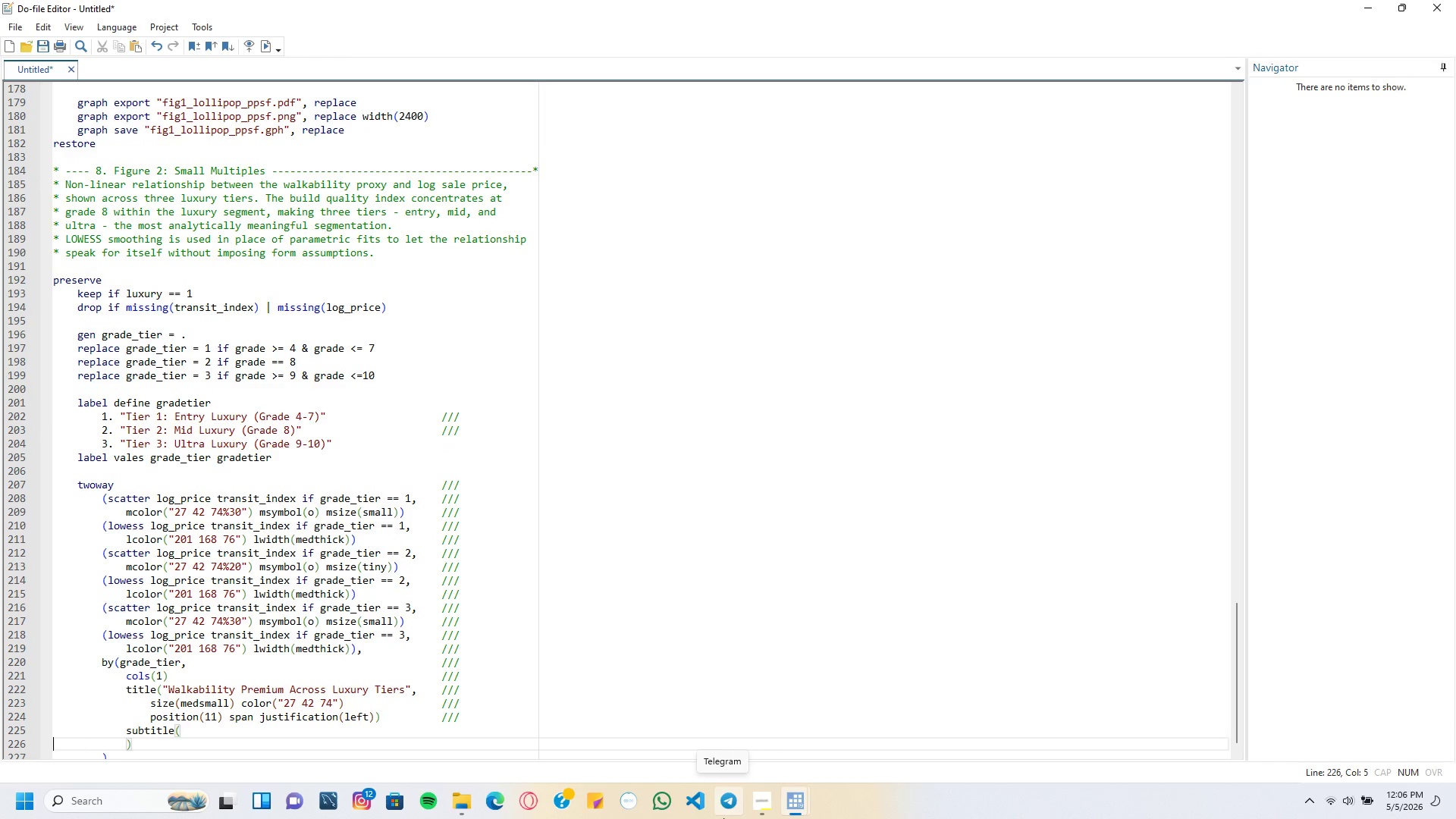 
key(ArrowLeft)
 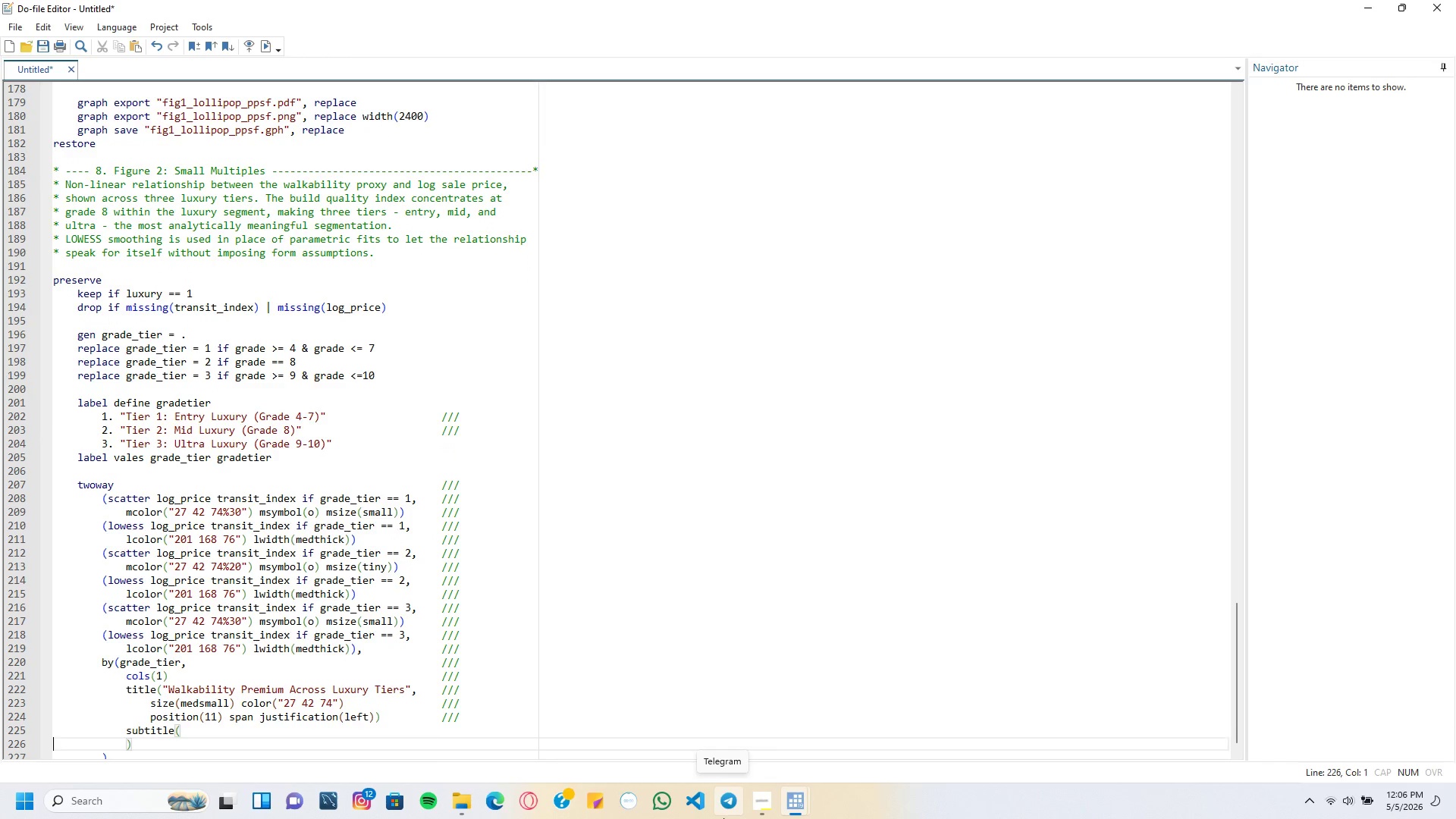 
key(ArrowLeft)
 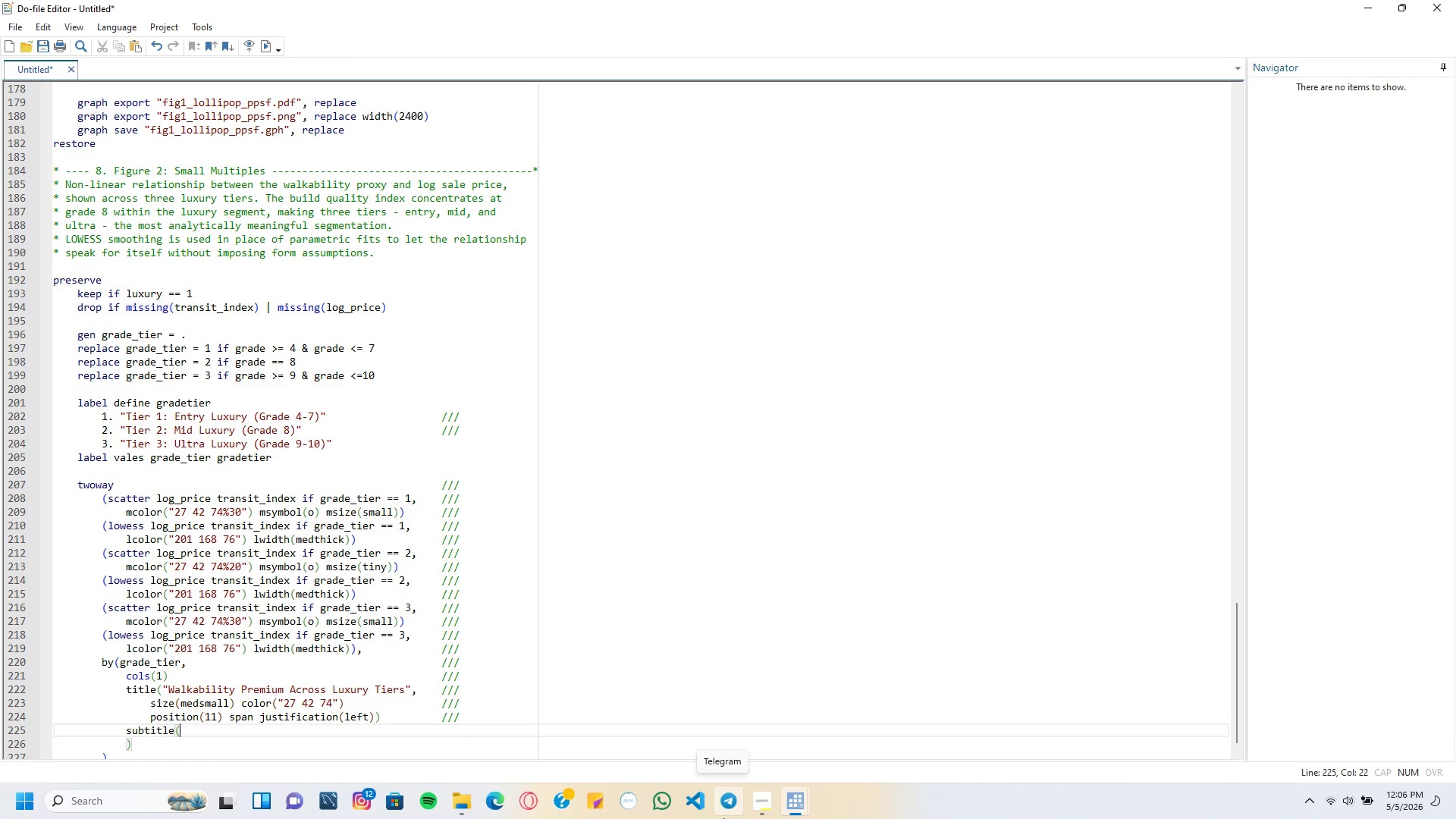 
key(ArrowDown)
 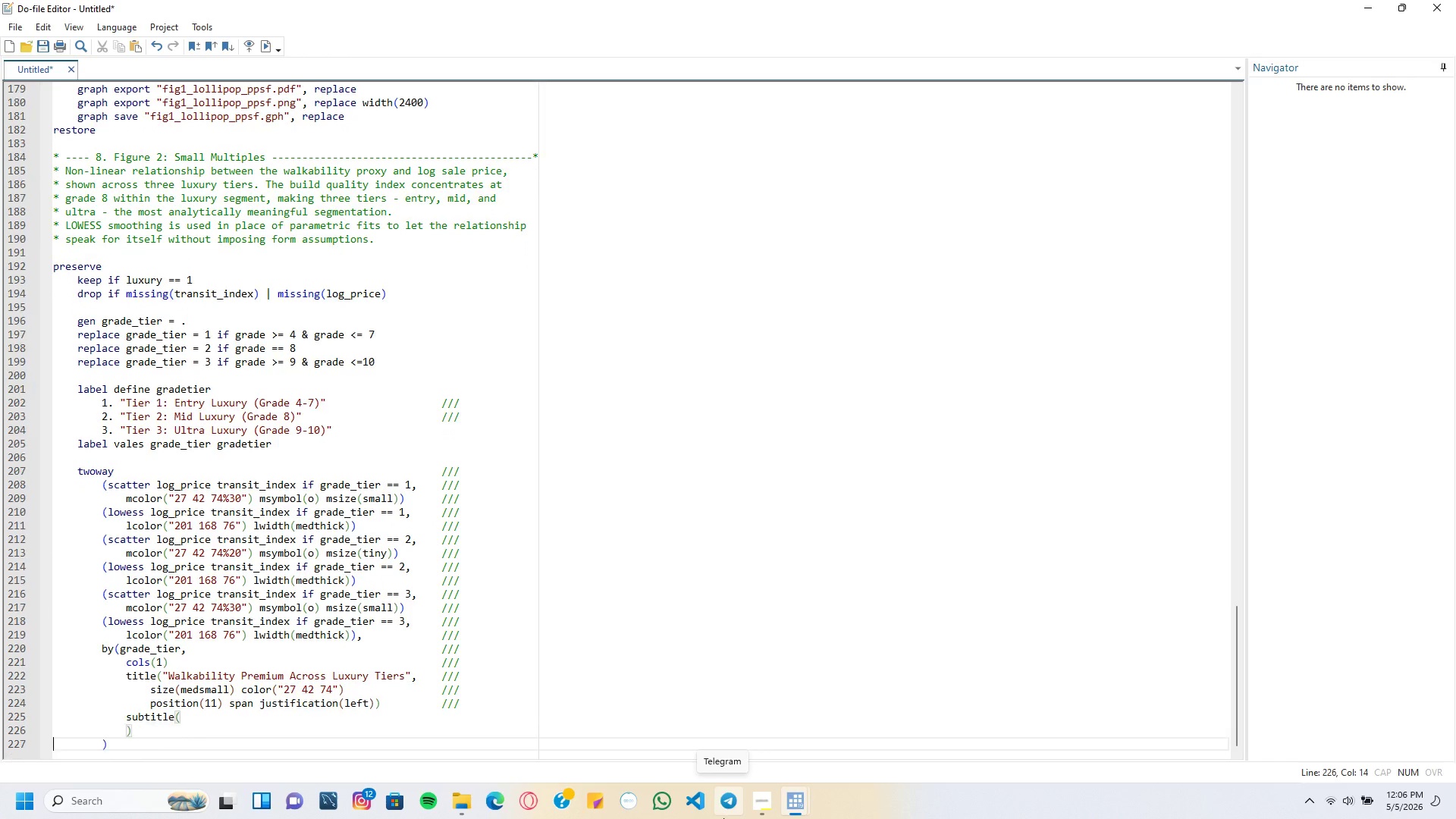 
key(ArrowRight)
 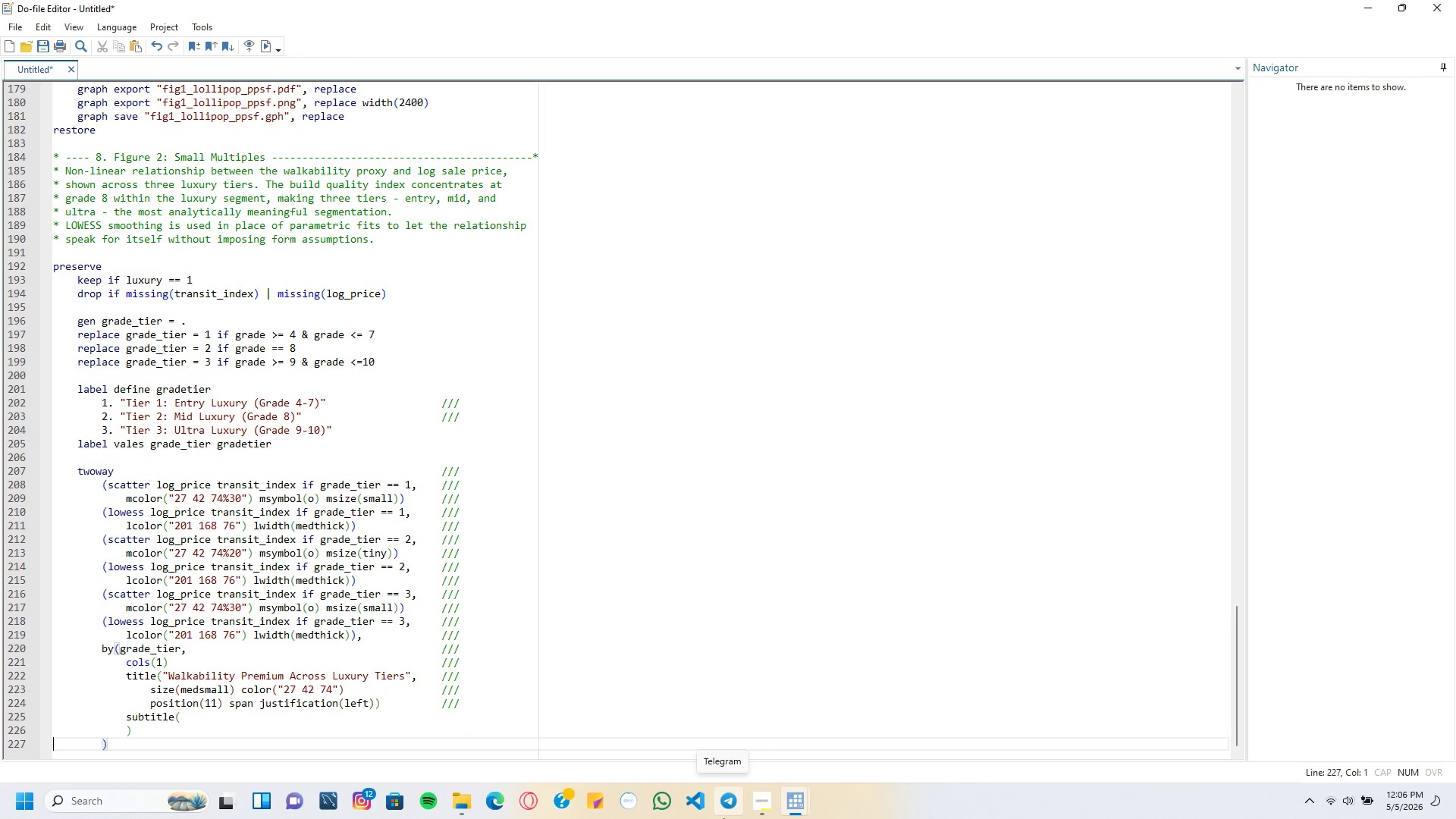 
key(ArrowUp)
 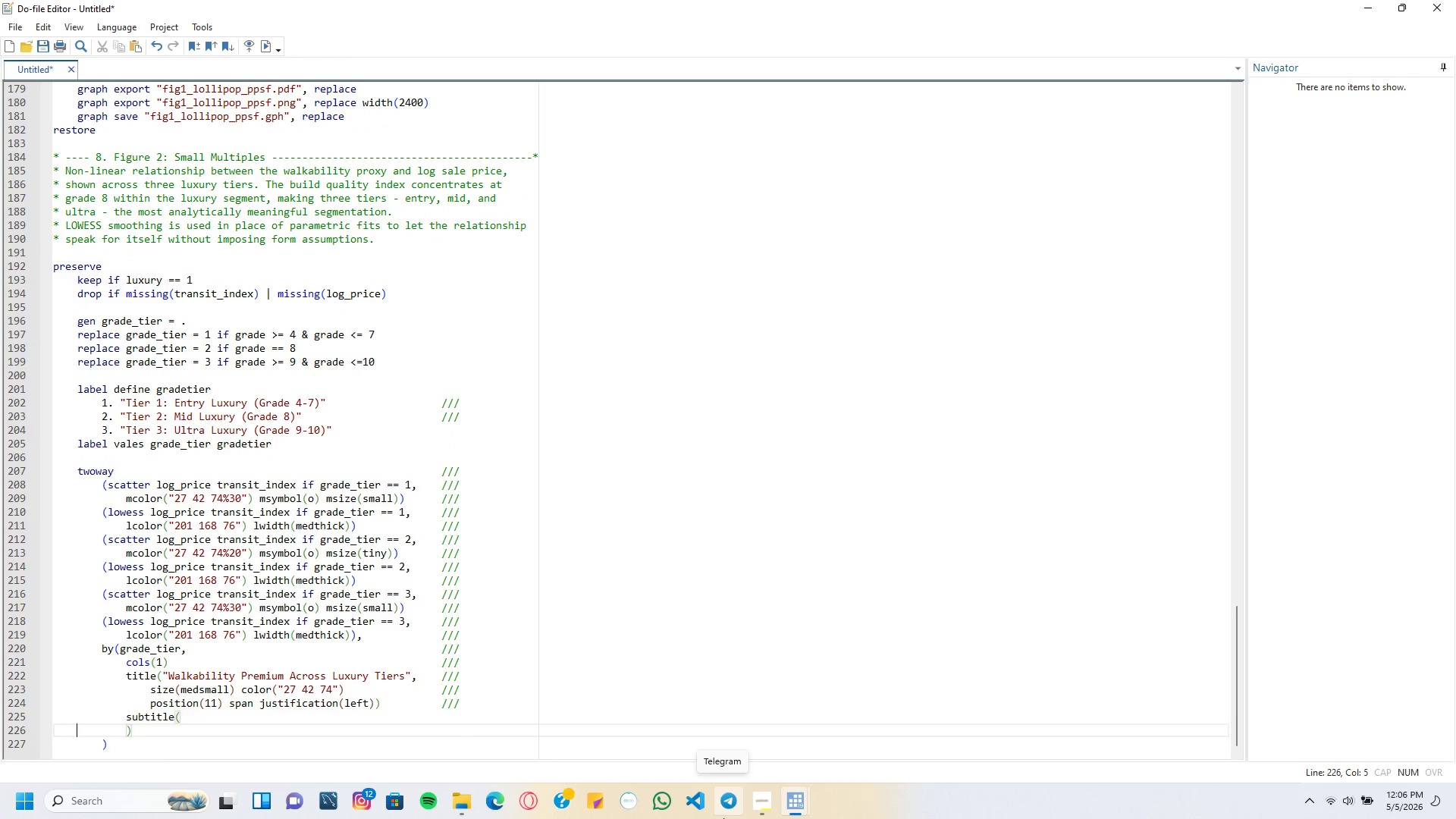 
key(ArrowRight)
 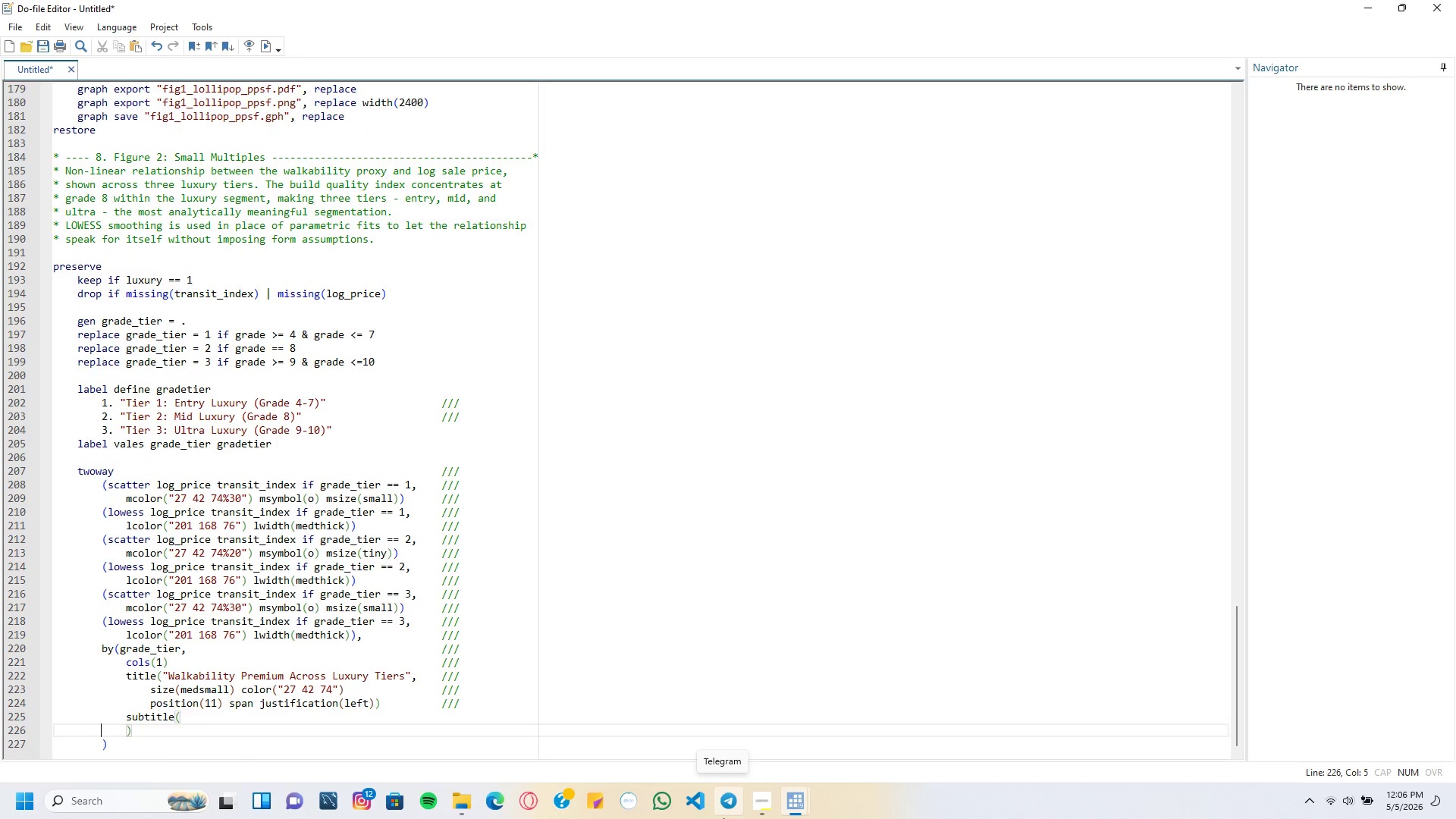 
key(ArrowRight)
 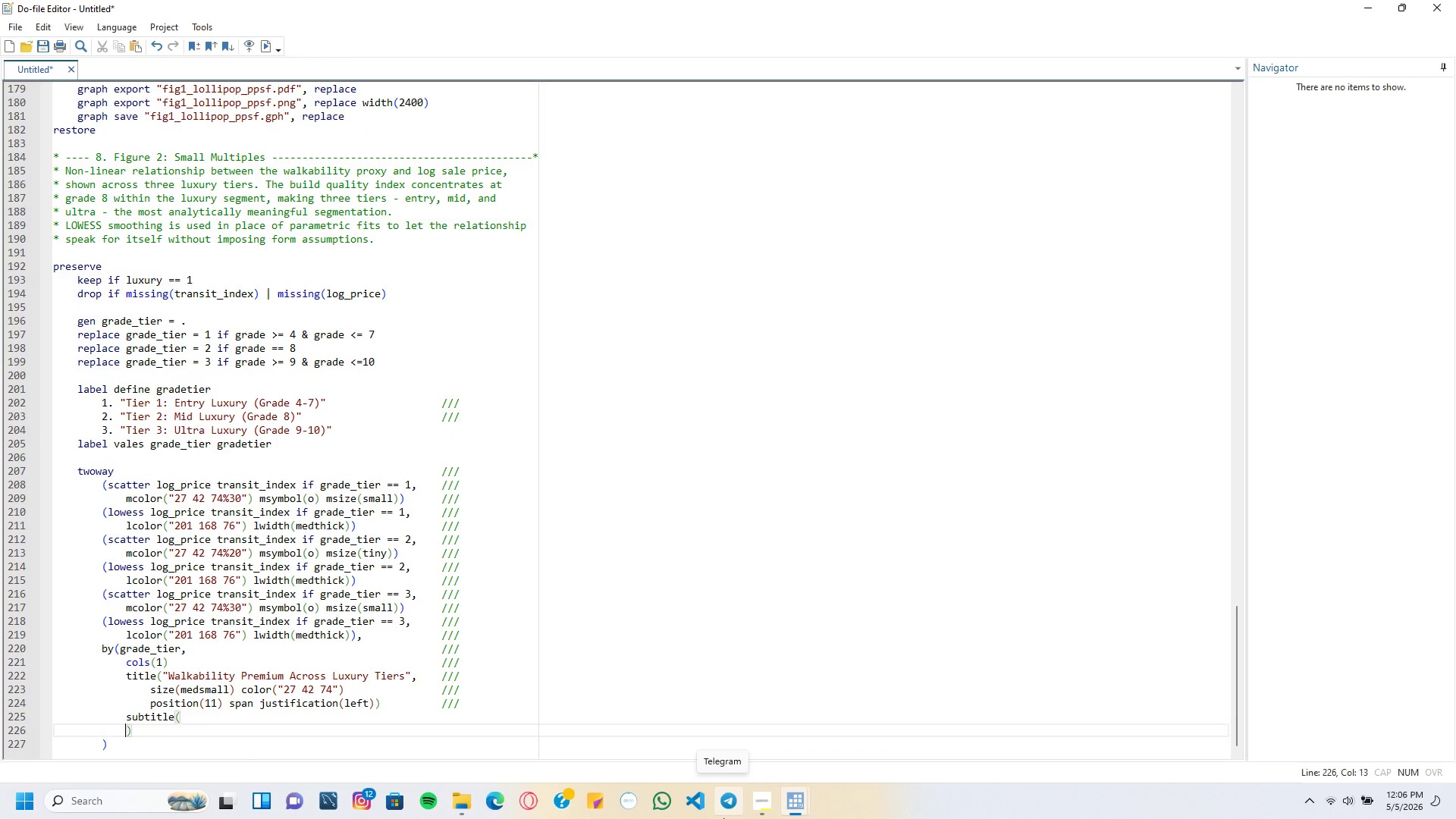 
key(ArrowRight)
 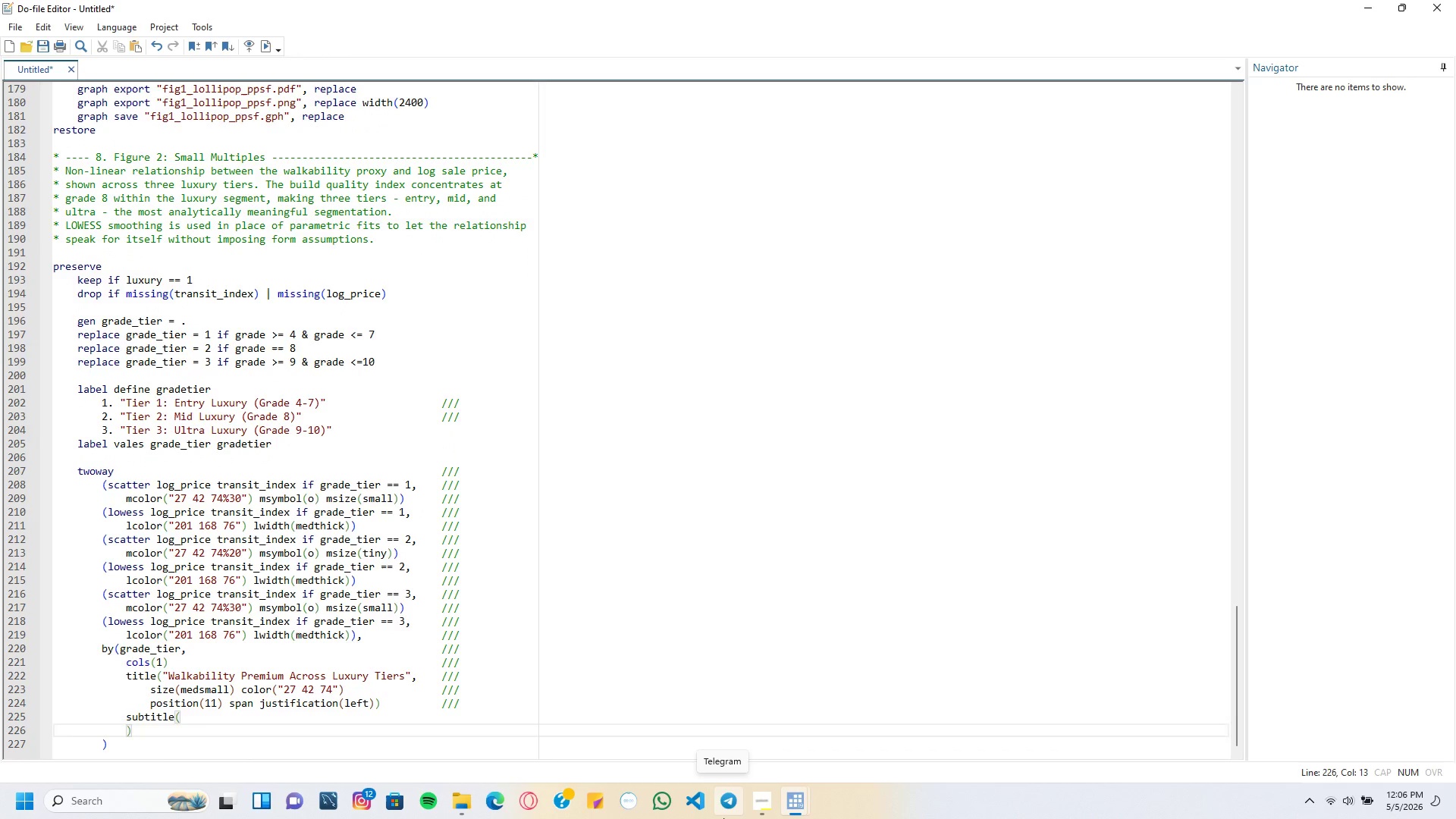 
key(Tab)
 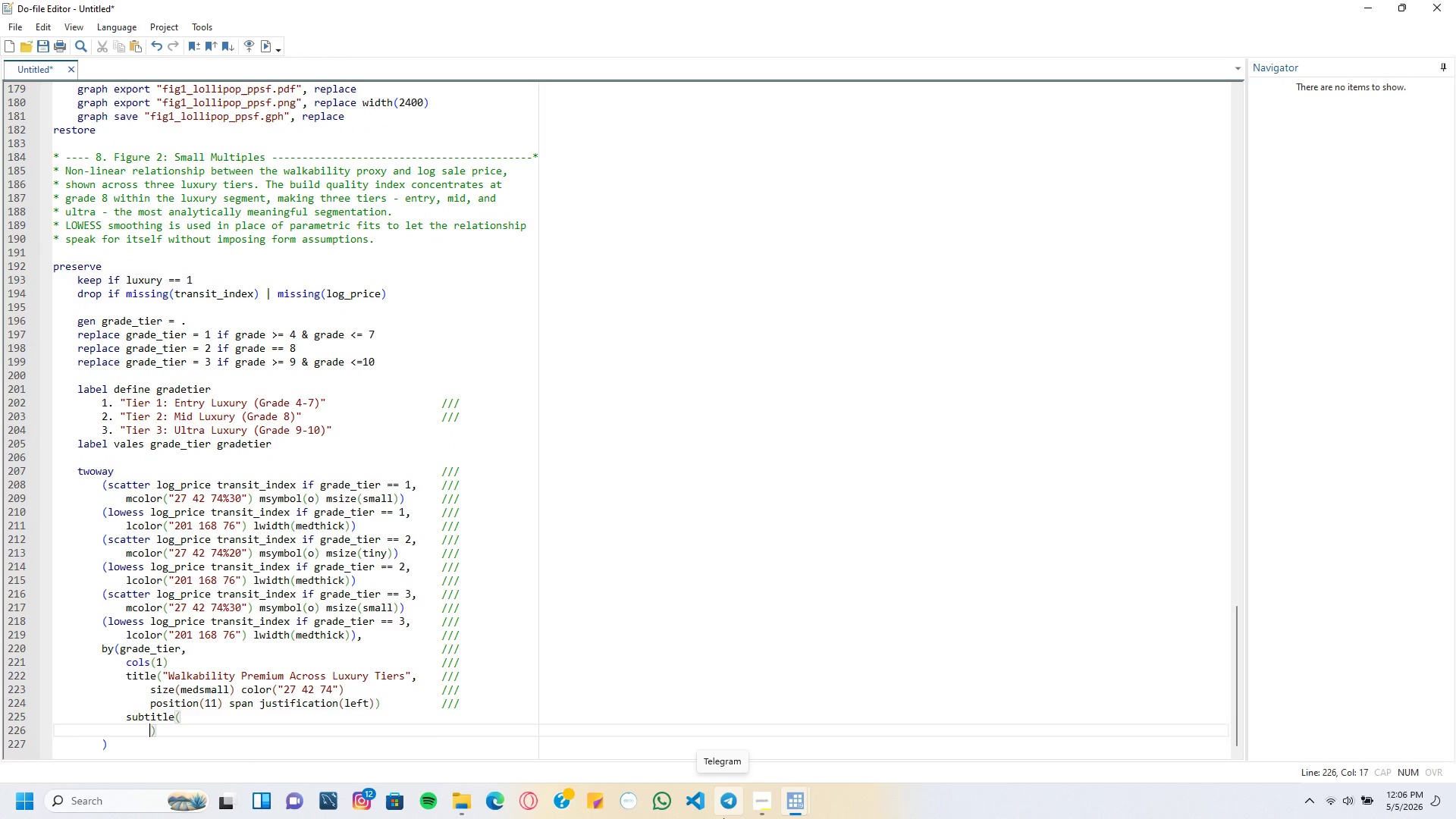 
key(ArrowRight)
 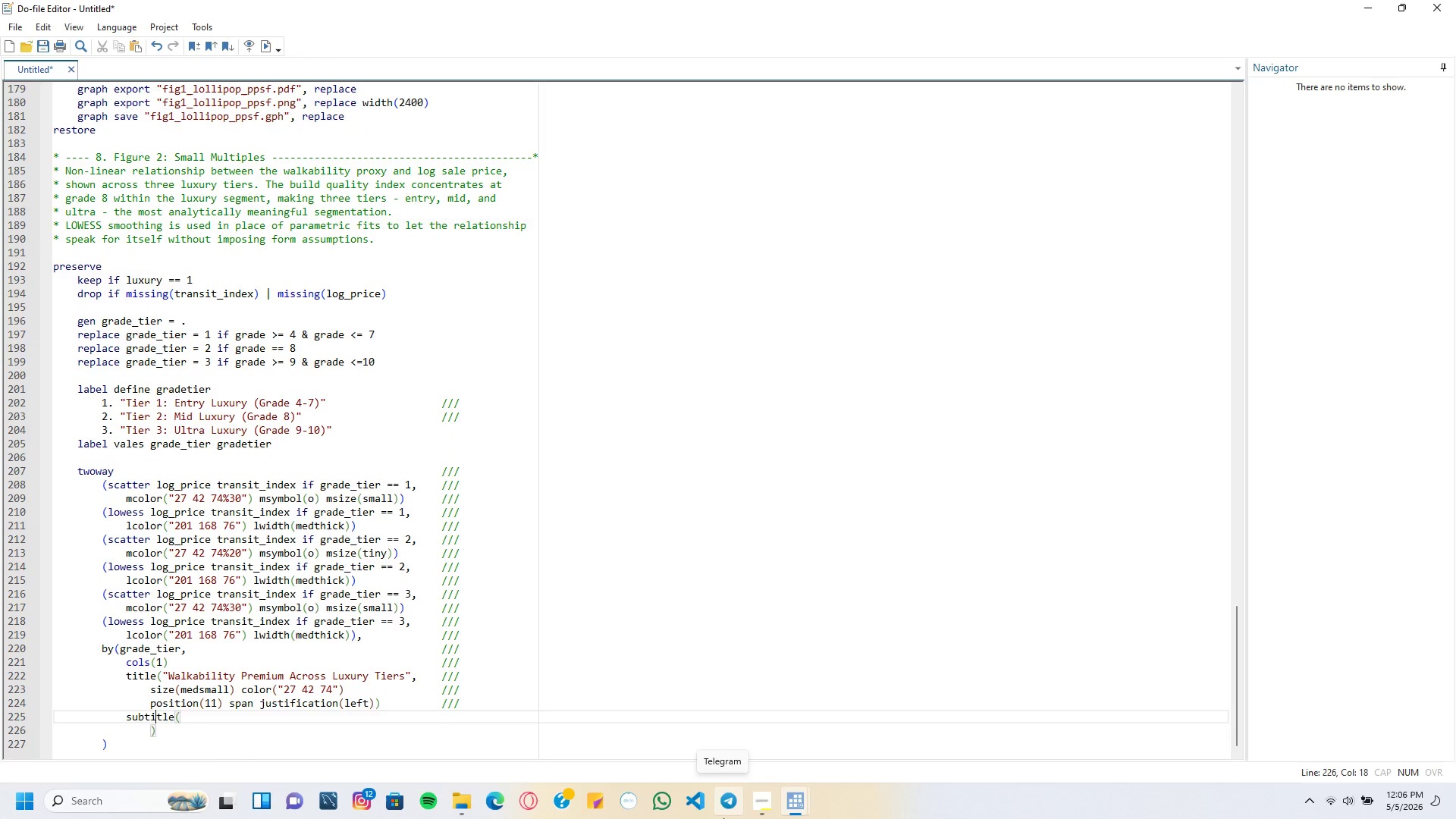 
key(ArrowUp)
 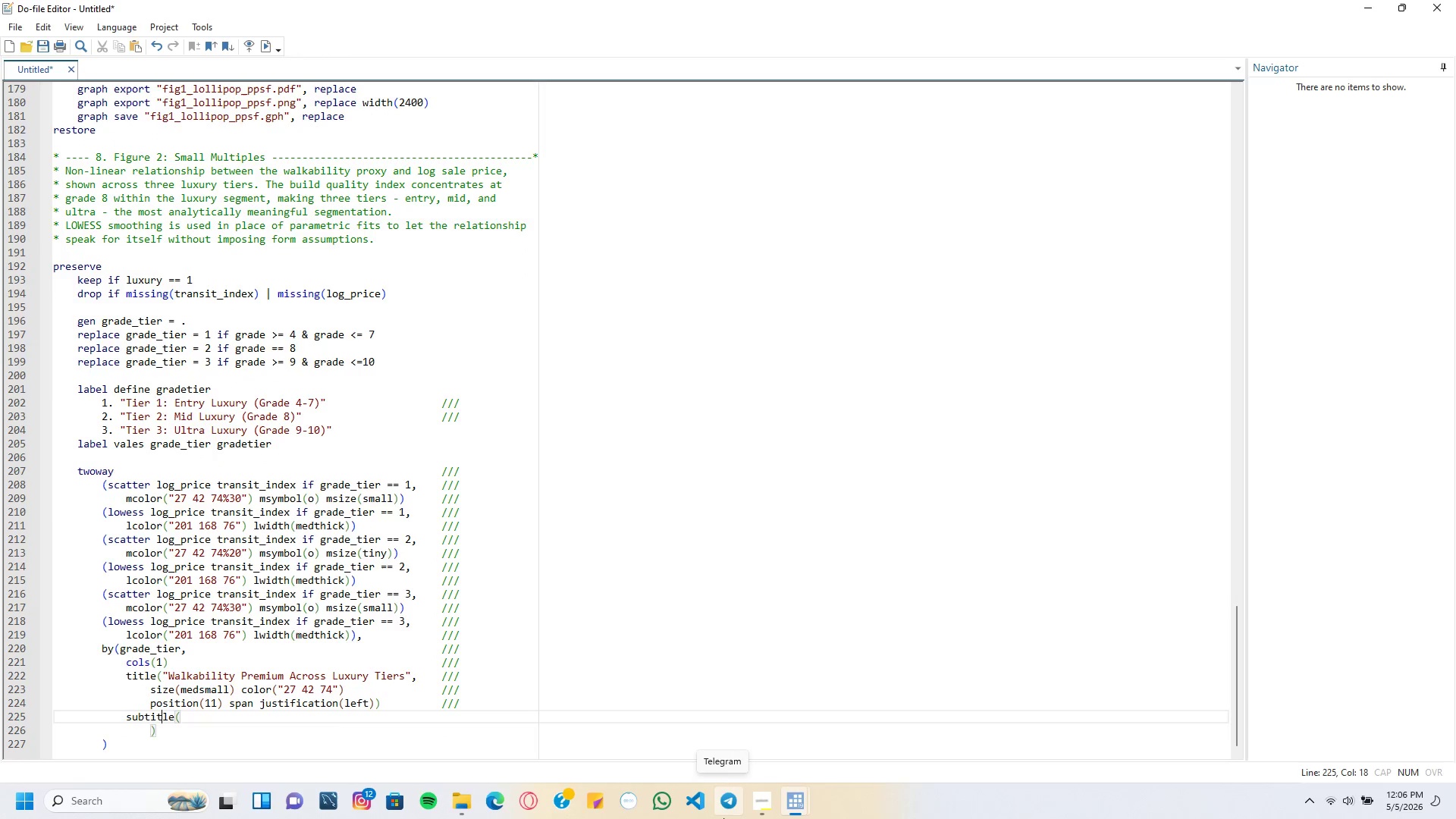 
key(ArrowRight)
 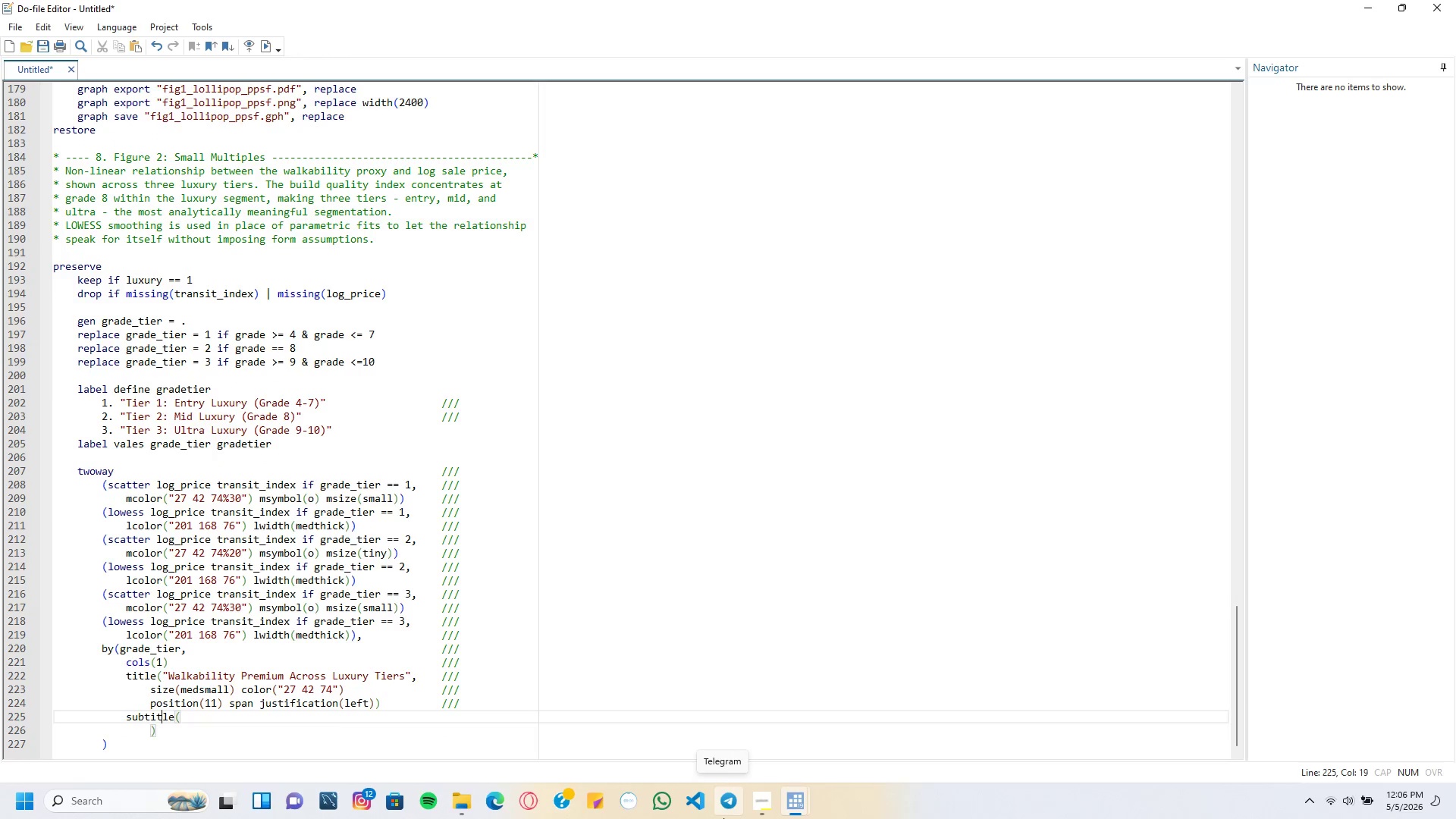 
key(ArrowRight)
 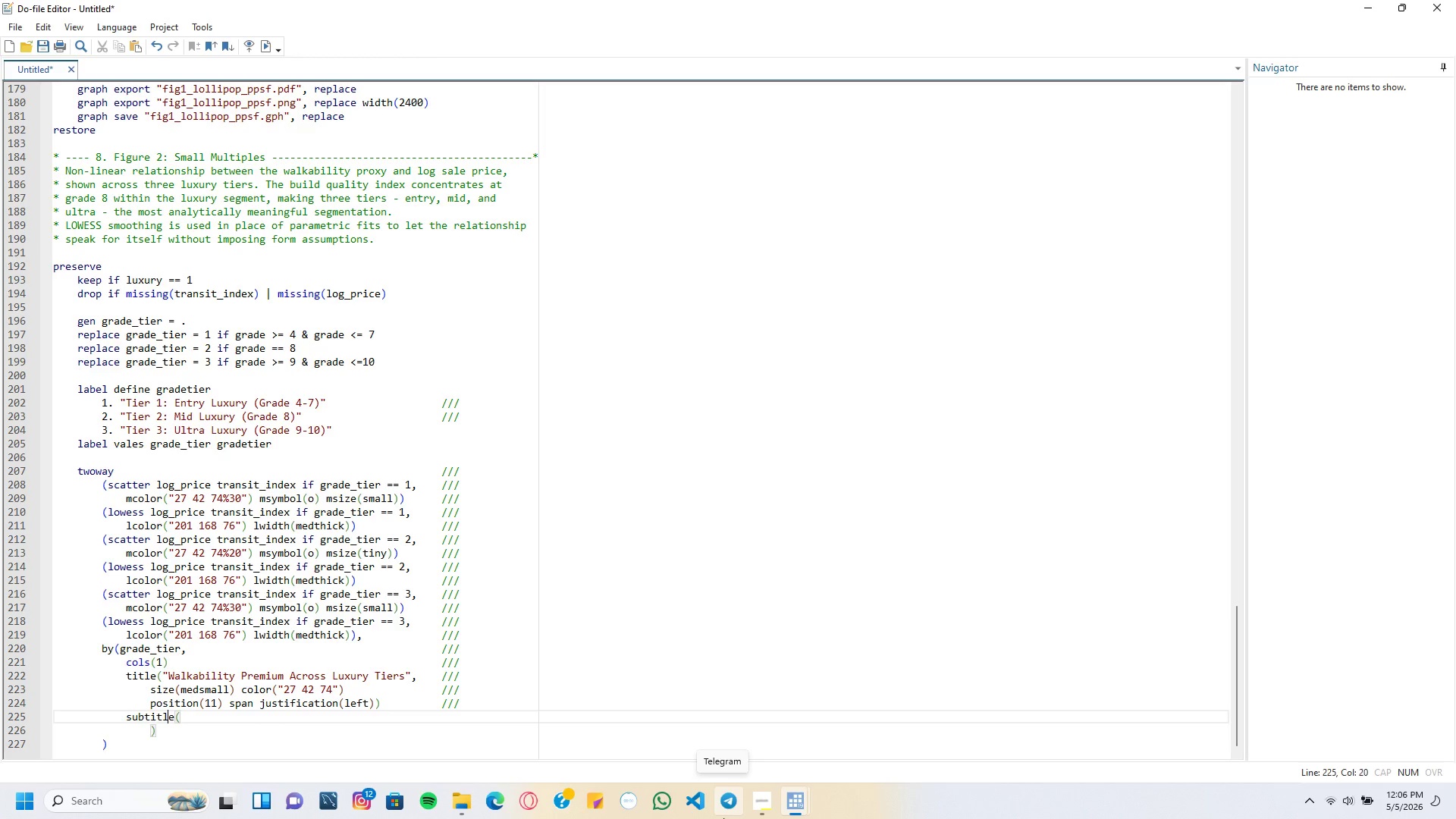 
key(ArrowRight)
 